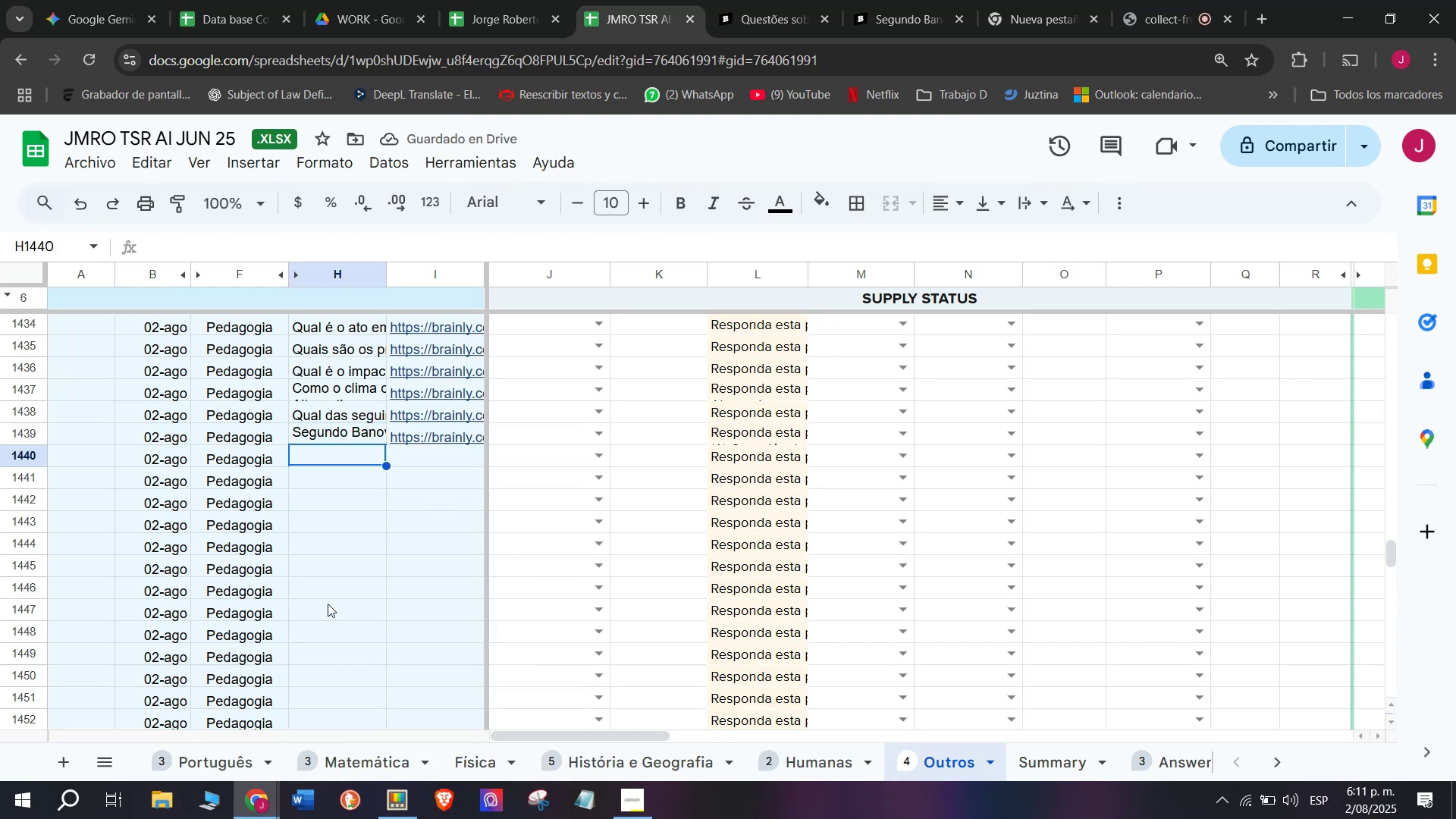 
wait(5.14)
 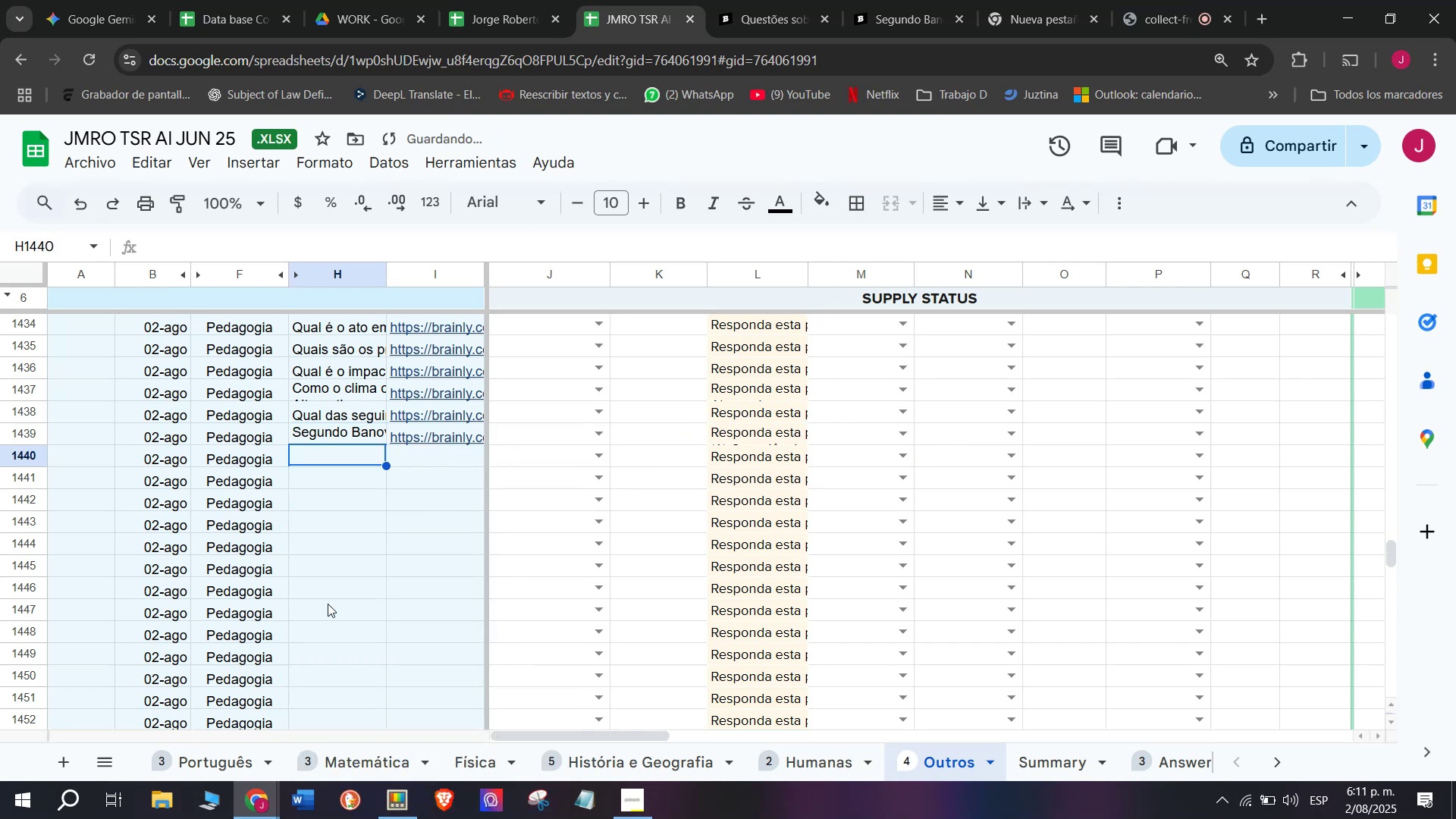 
left_click([908, 0])
 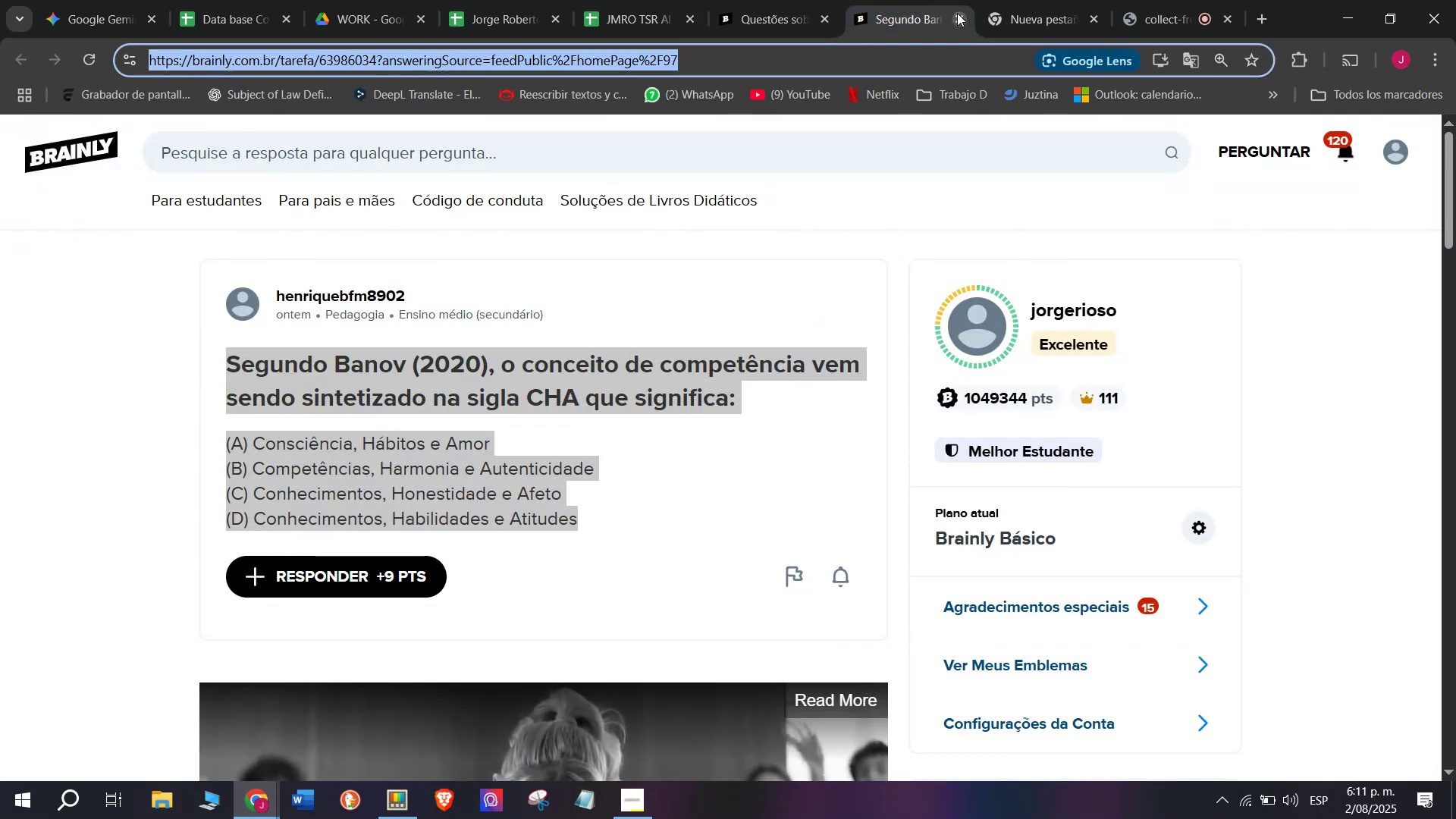 
double_click([770, 0])
 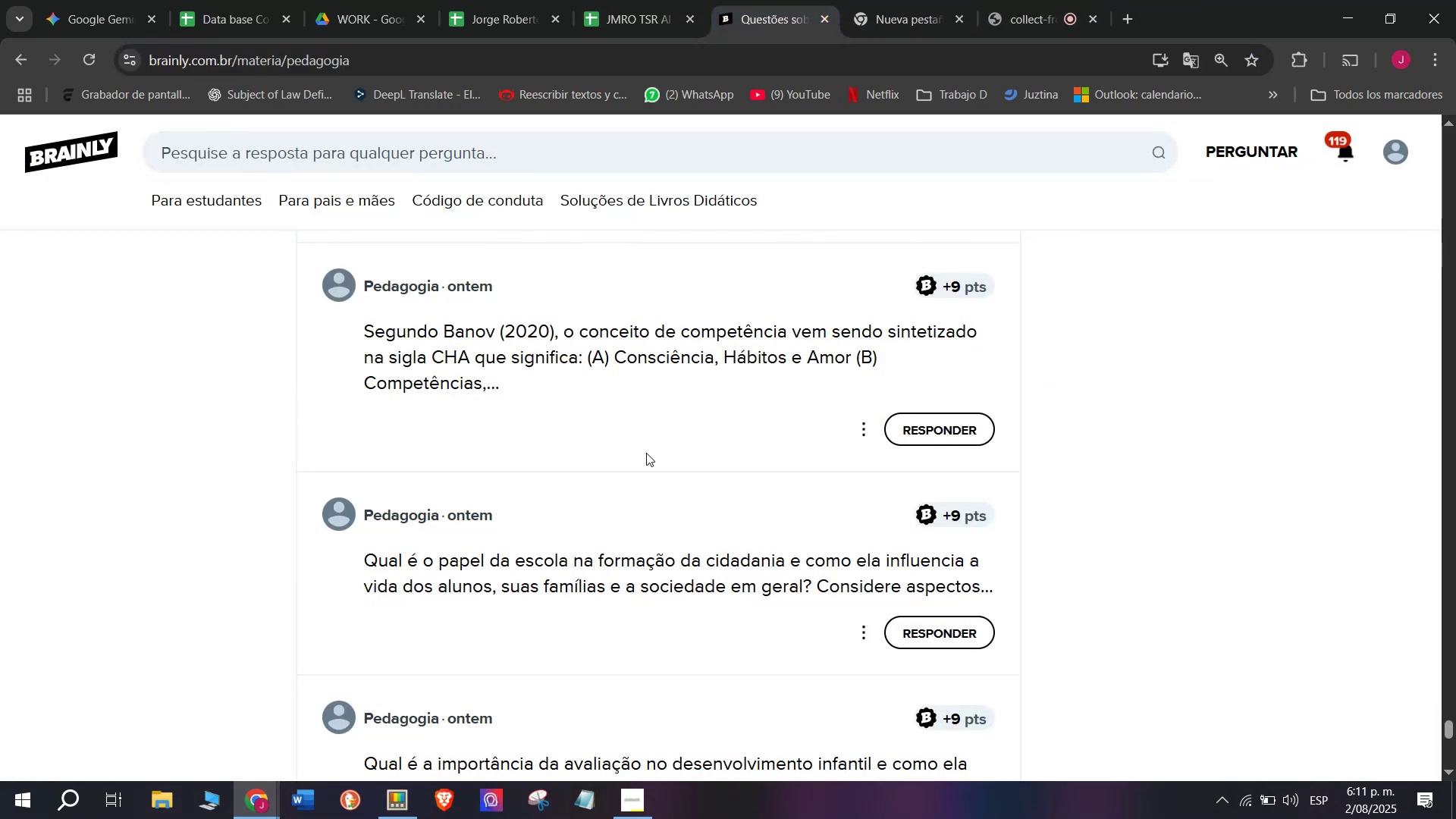 
scroll: coordinate [648, 453], scroll_direction: down, amount: 1.0
 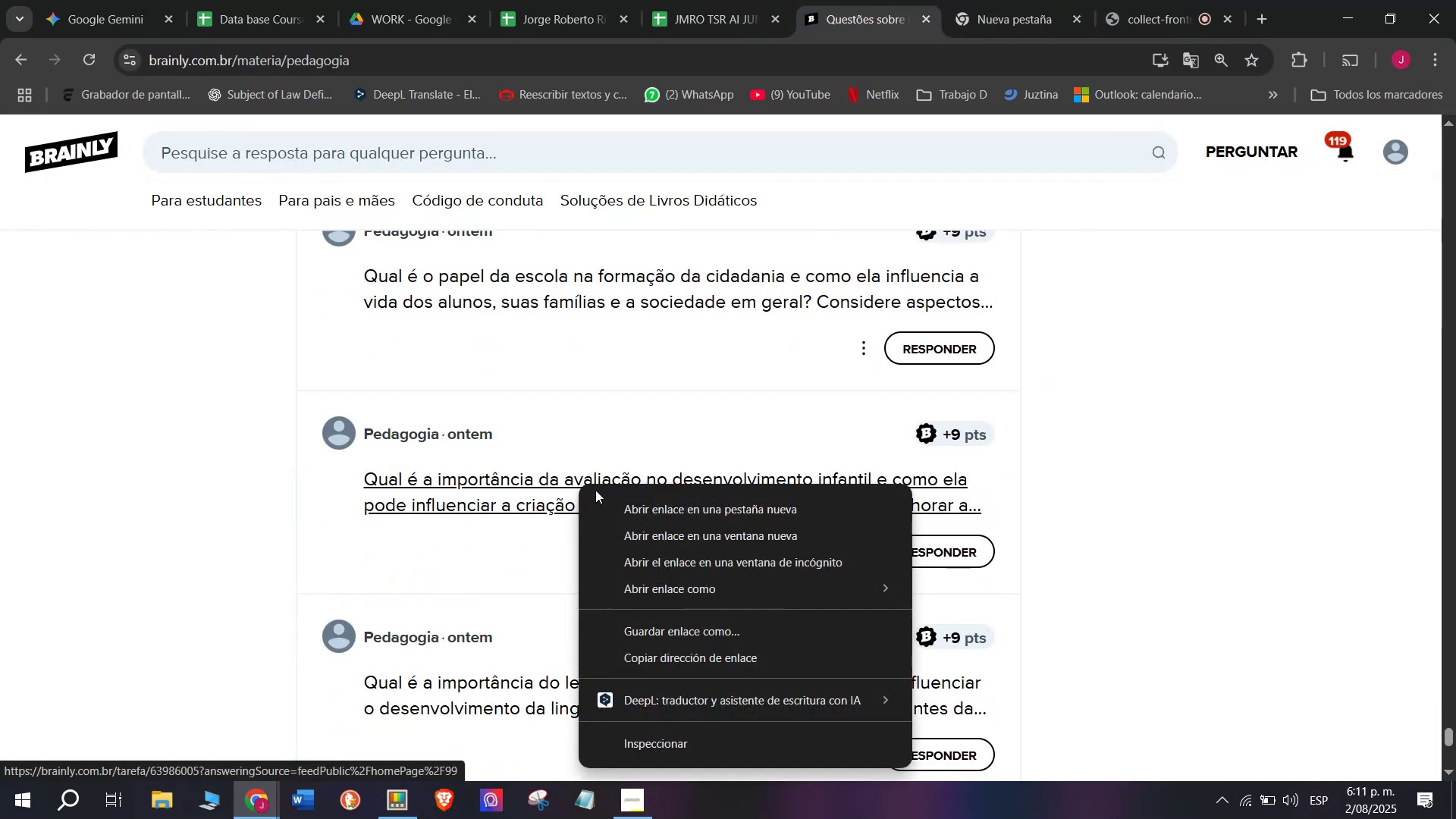 
left_click([610, 500])
 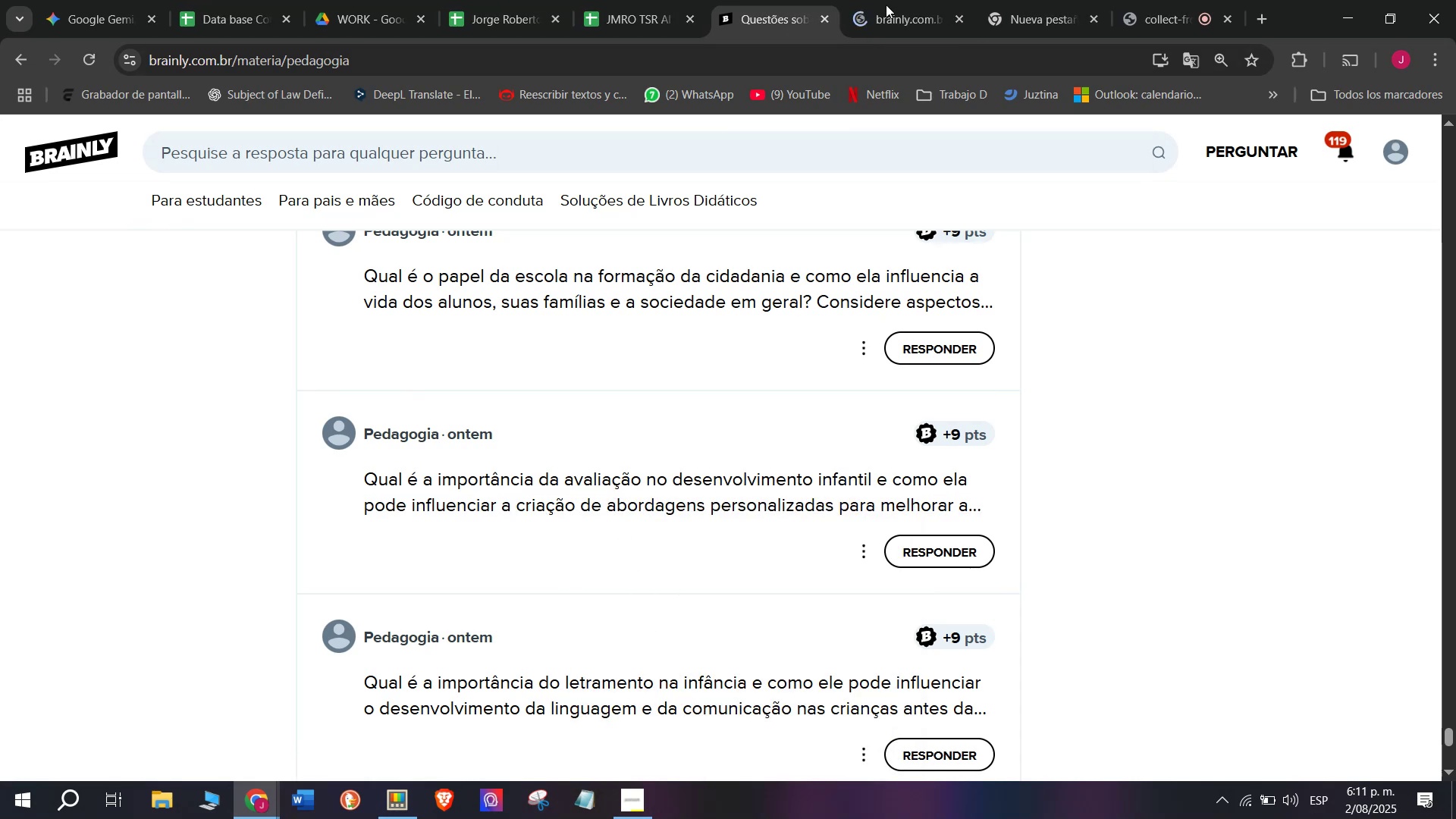 
left_click([905, 0])
 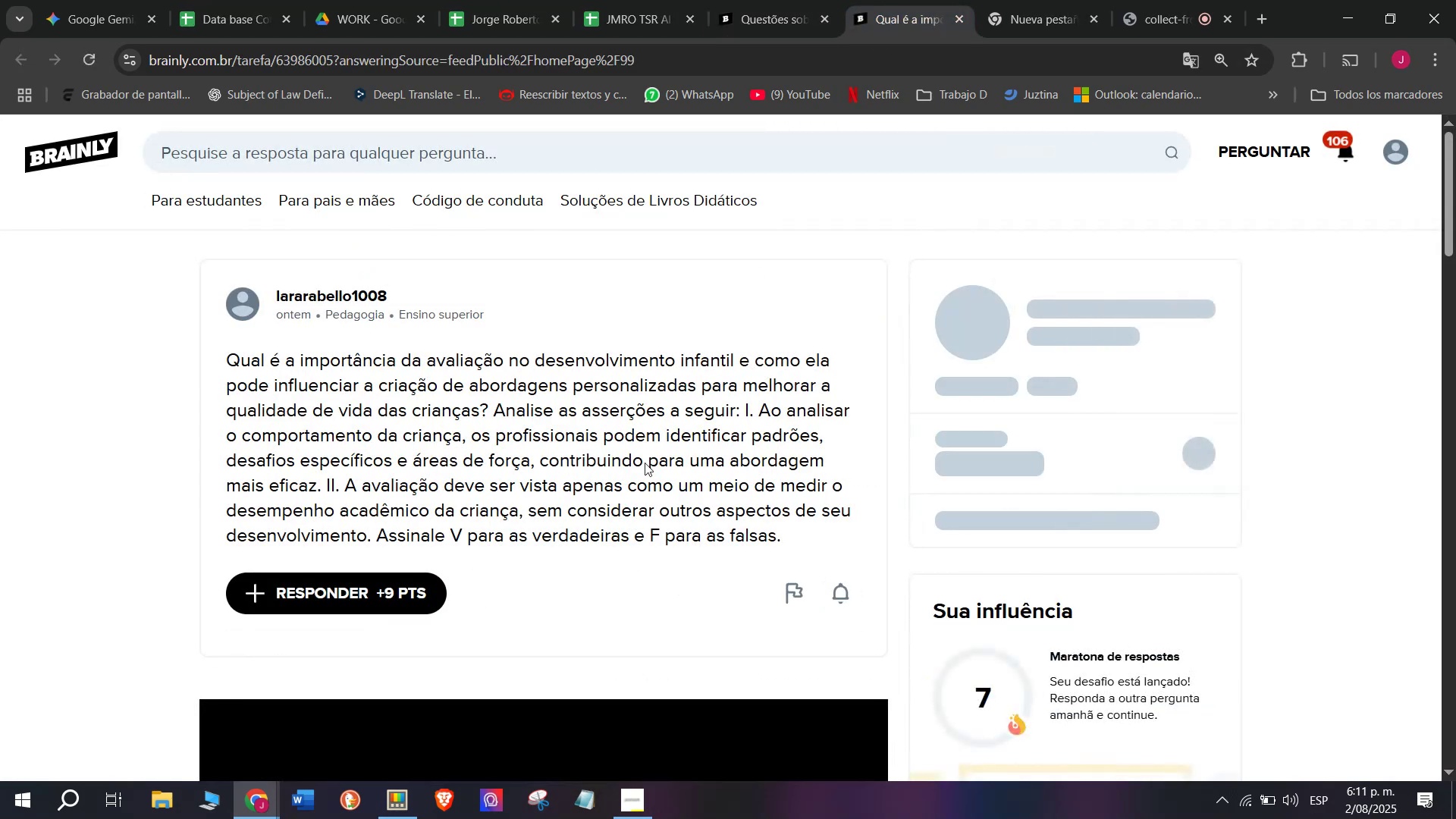 
left_click([901, 0])
 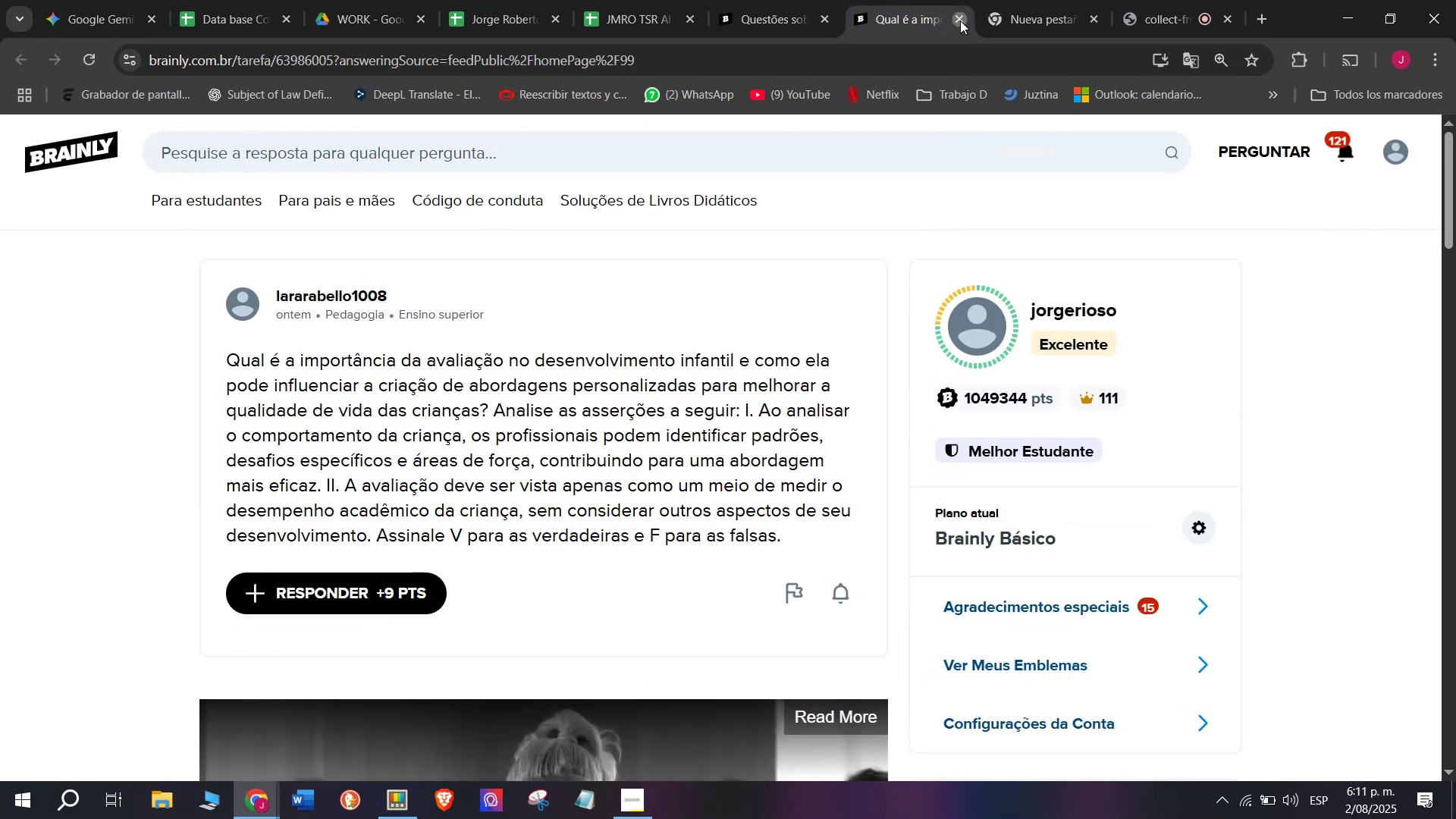 
double_click([805, 0])
 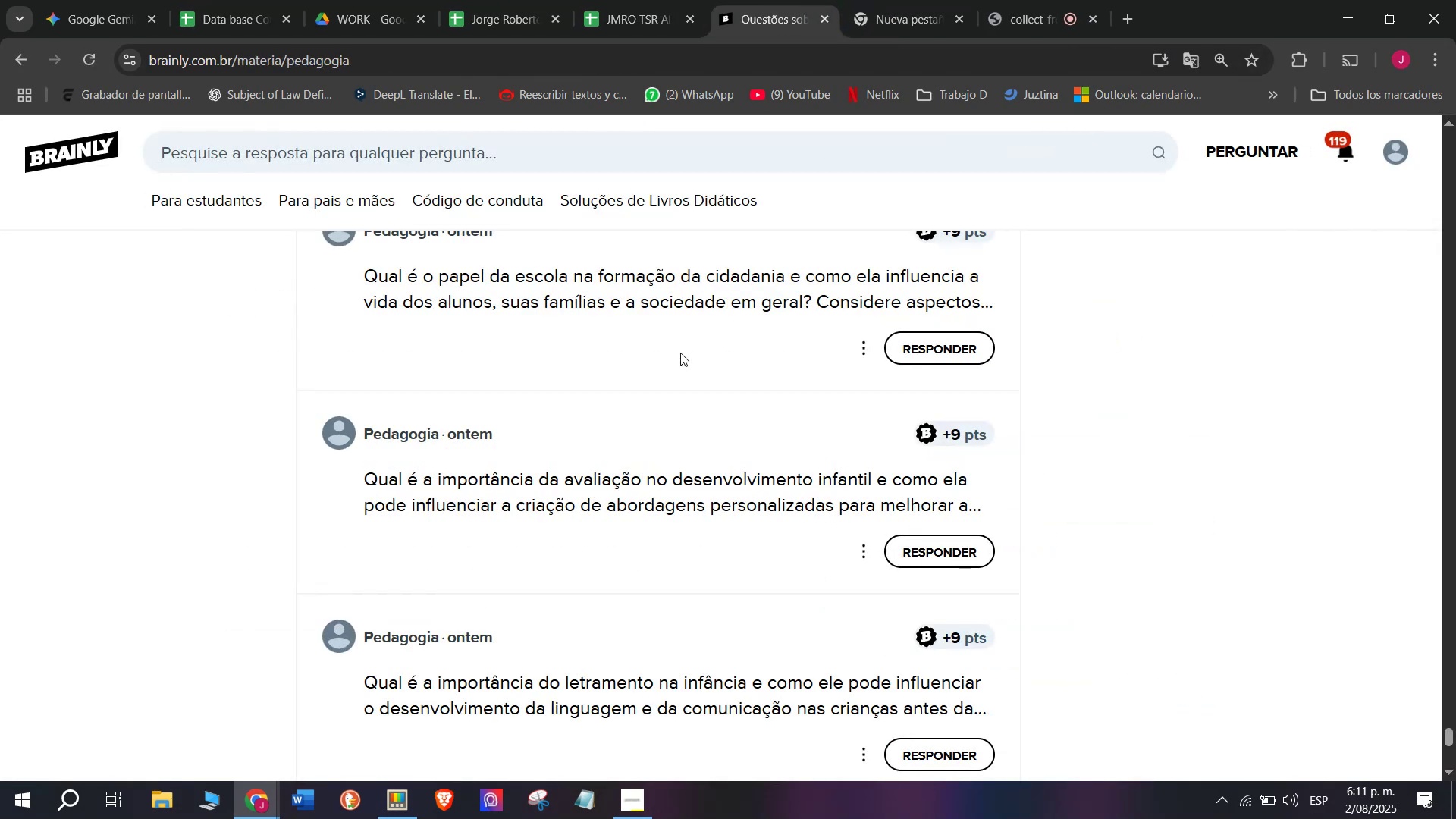 
scroll: coordinate [674, 381], scroll_direction: down, amount: 1.0
 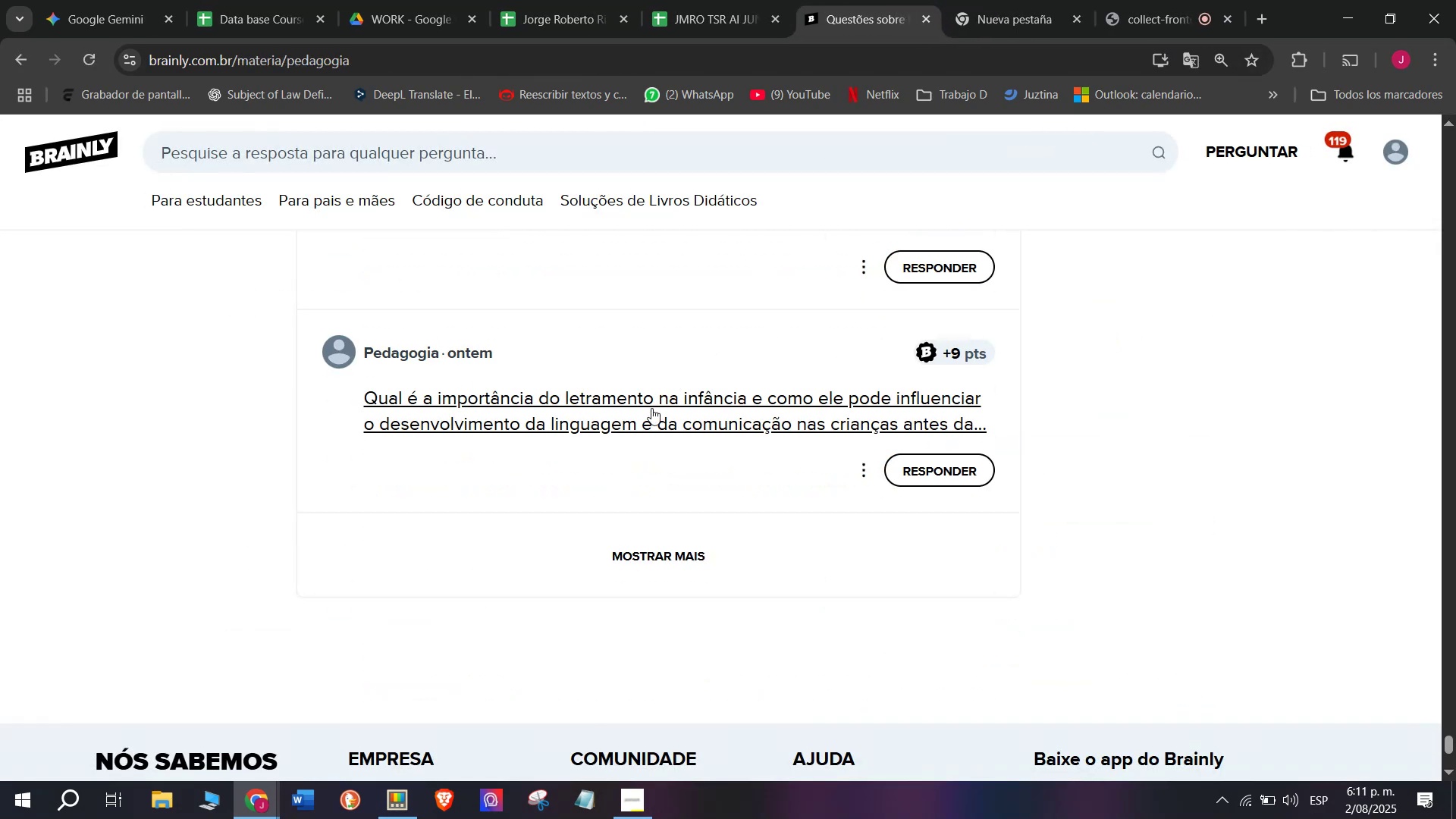 
right_click([649, 410])
 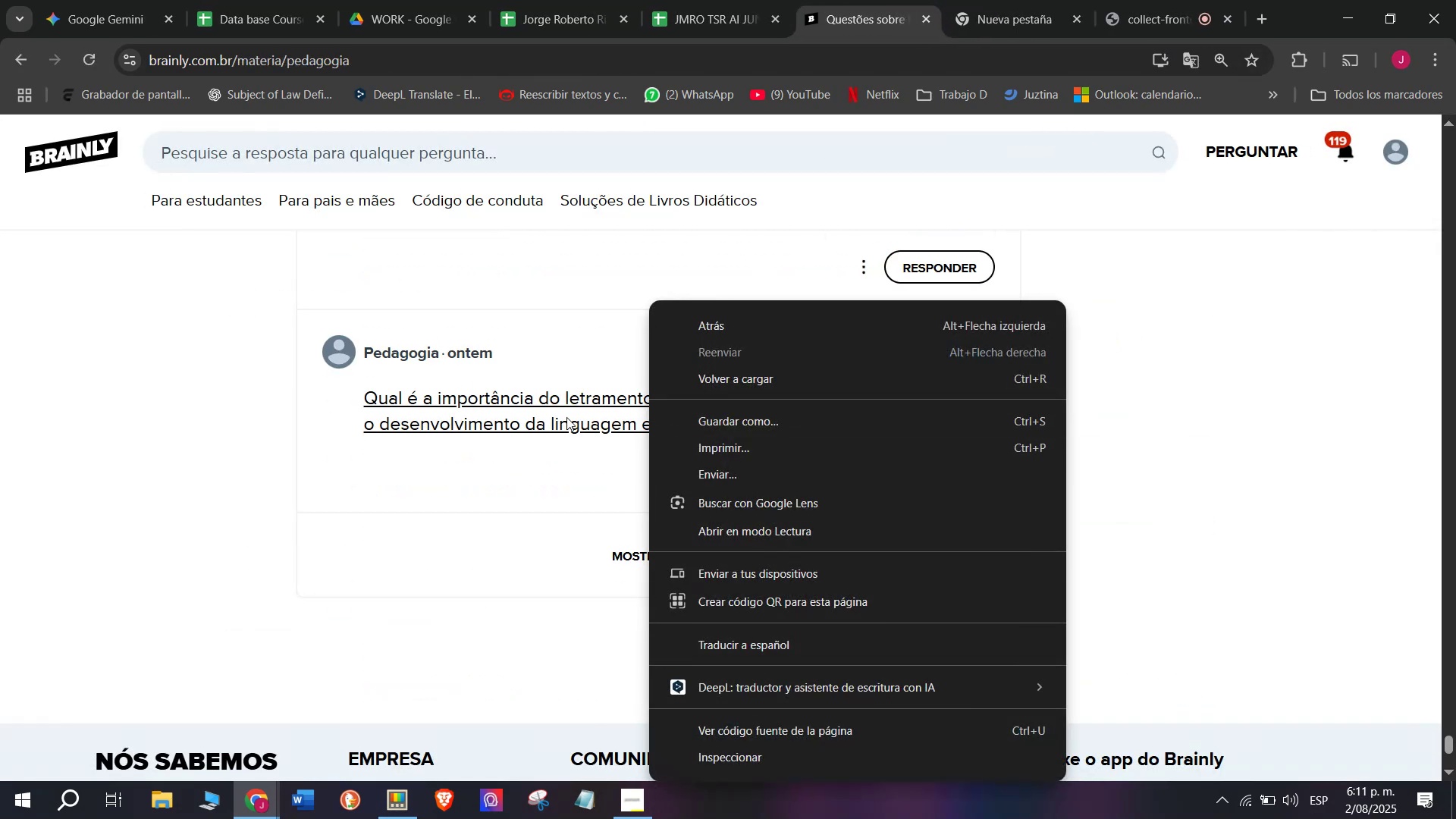 
right_click([565, 417])
 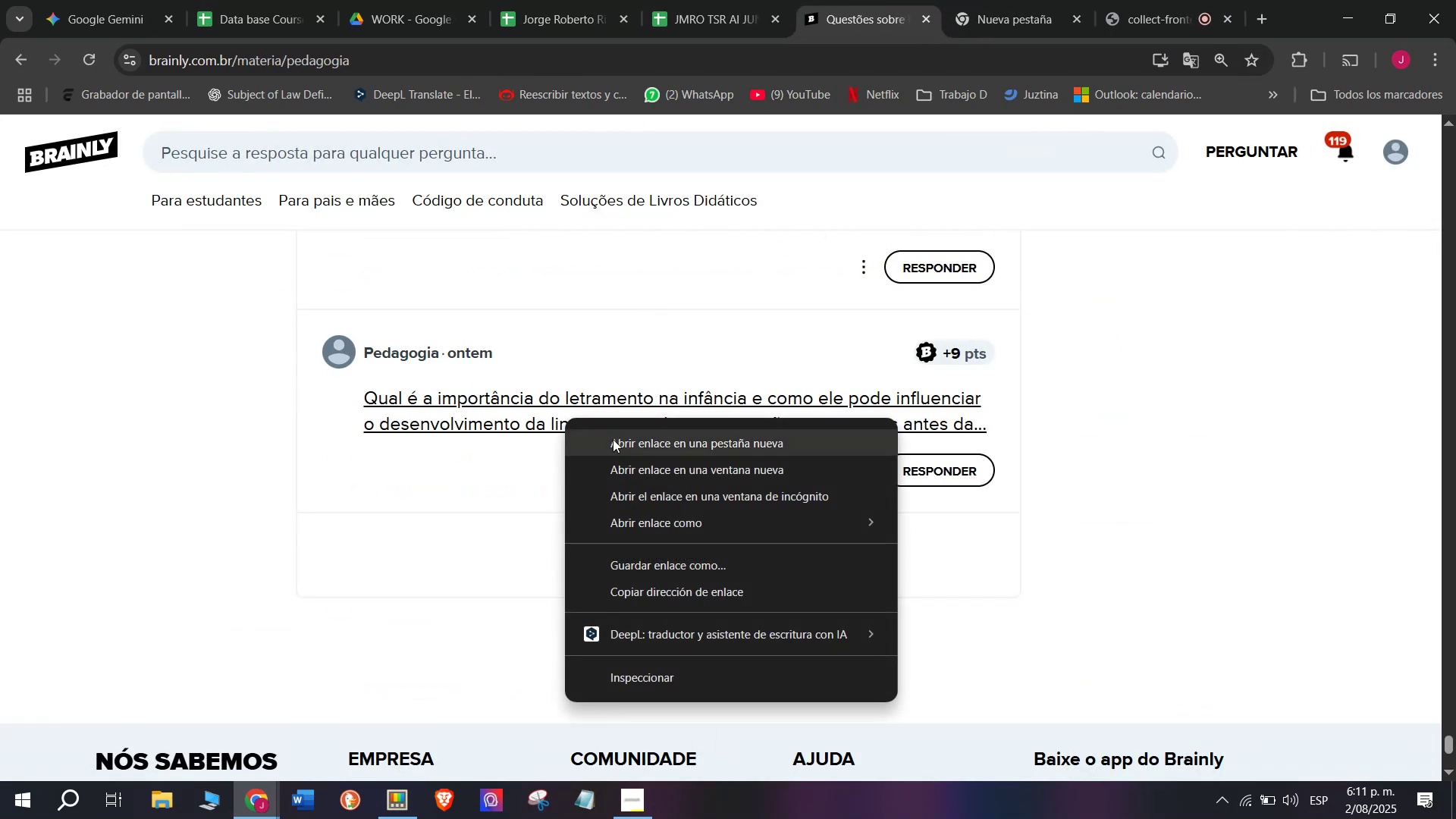 
left_click([614, 439])
 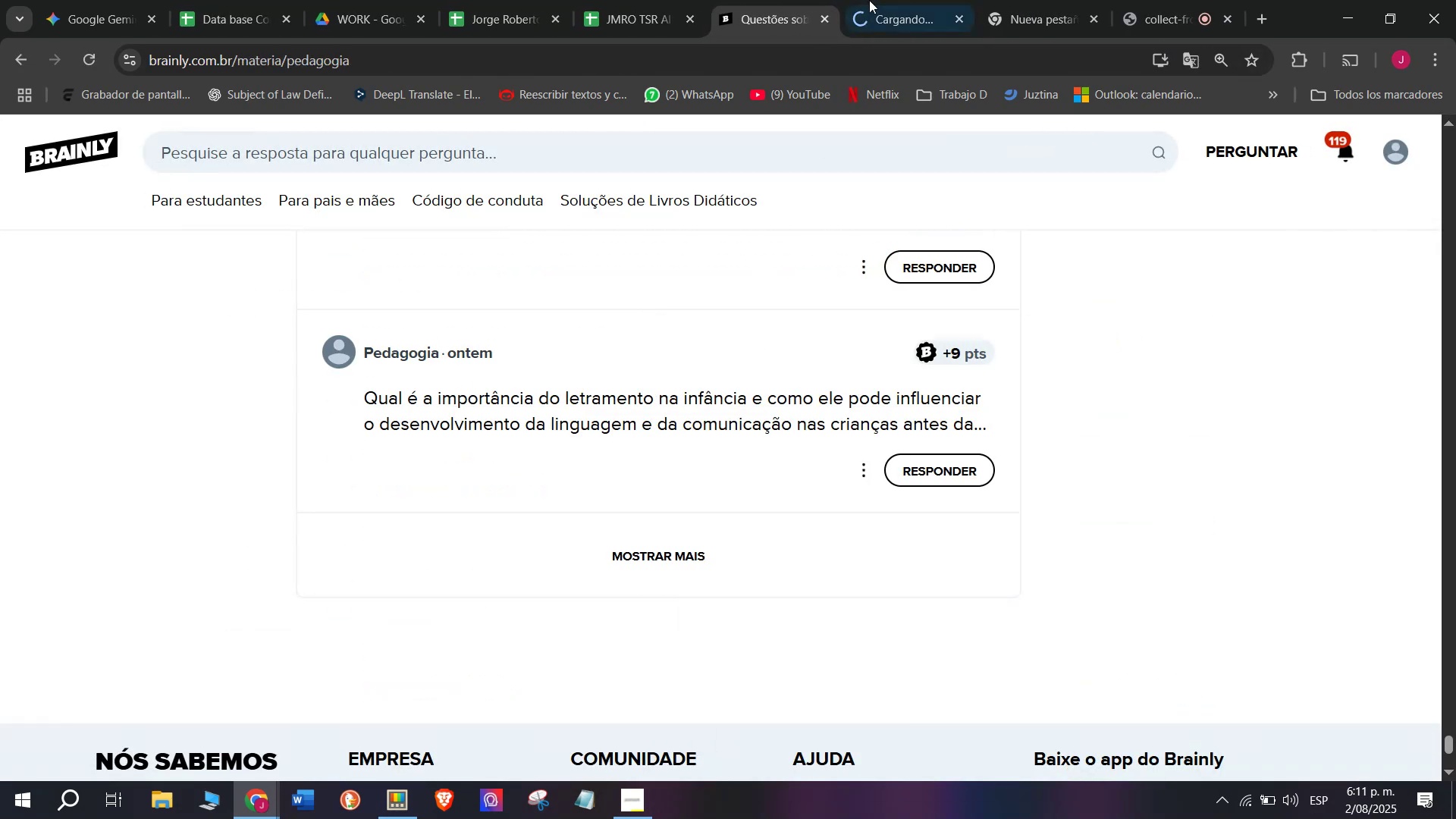 
left_click([880, 0])
 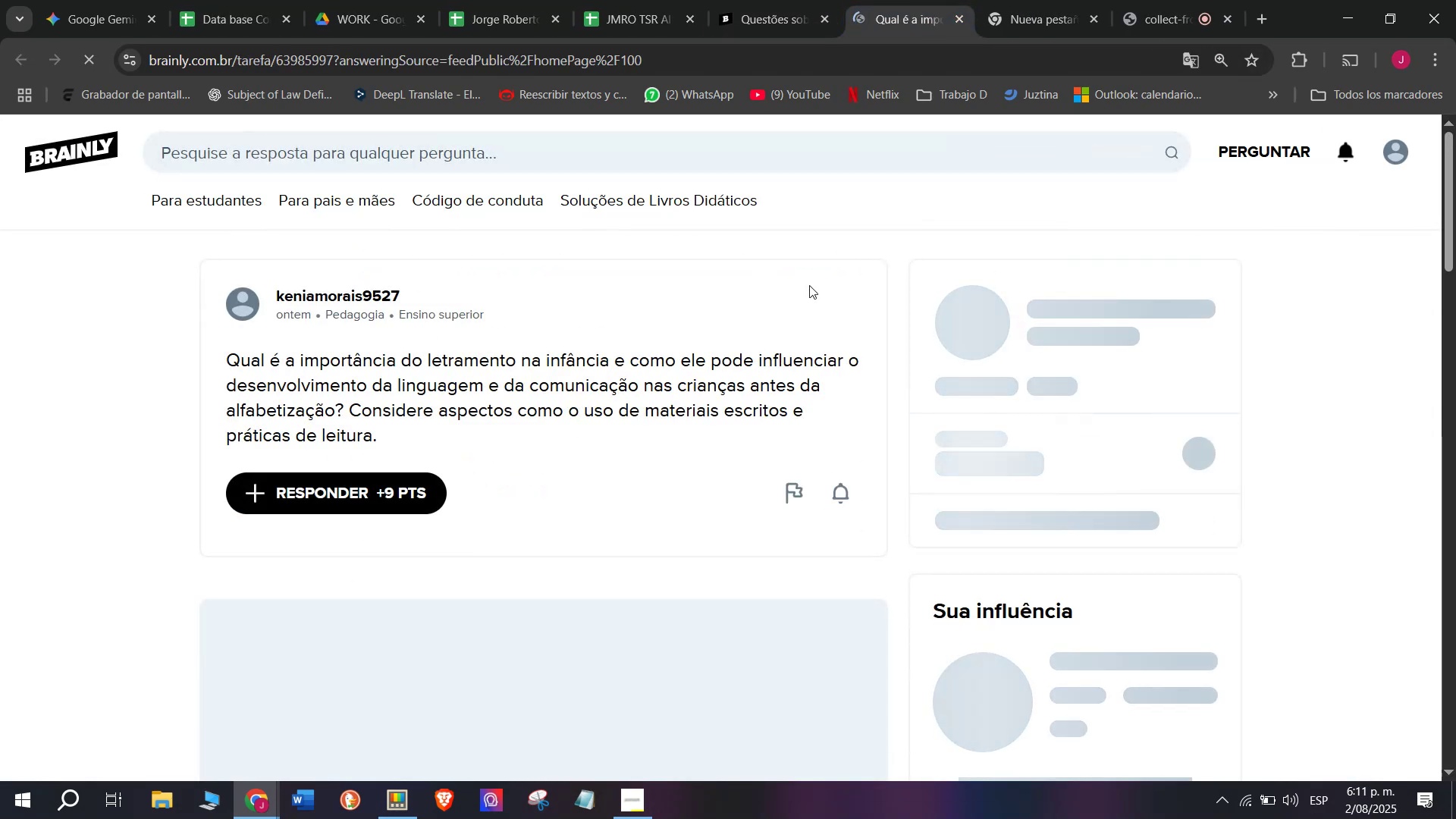 
left_click([895, 0])
 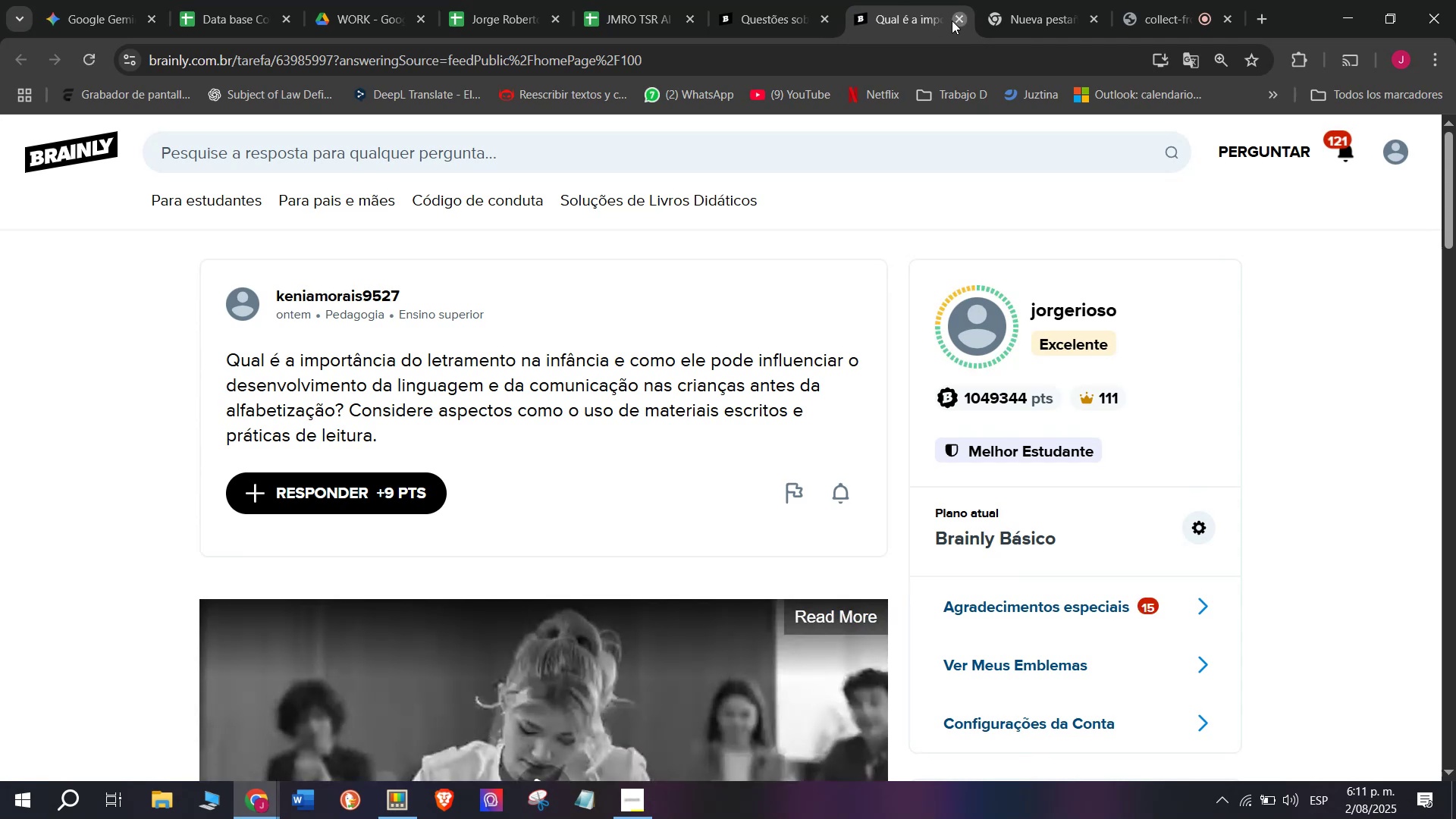 
double_click([757, 0])
 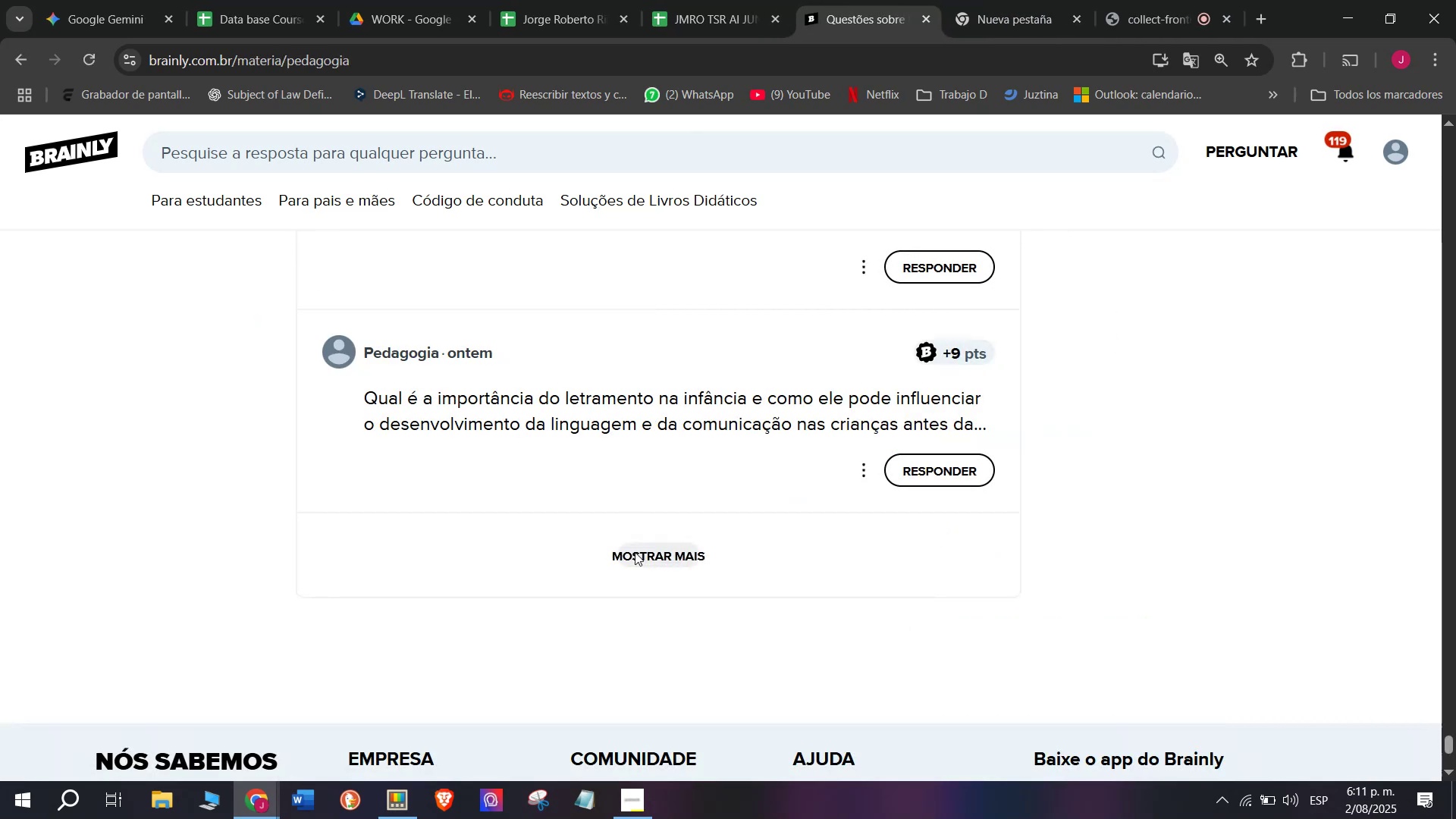 
left_click([635, 554])
 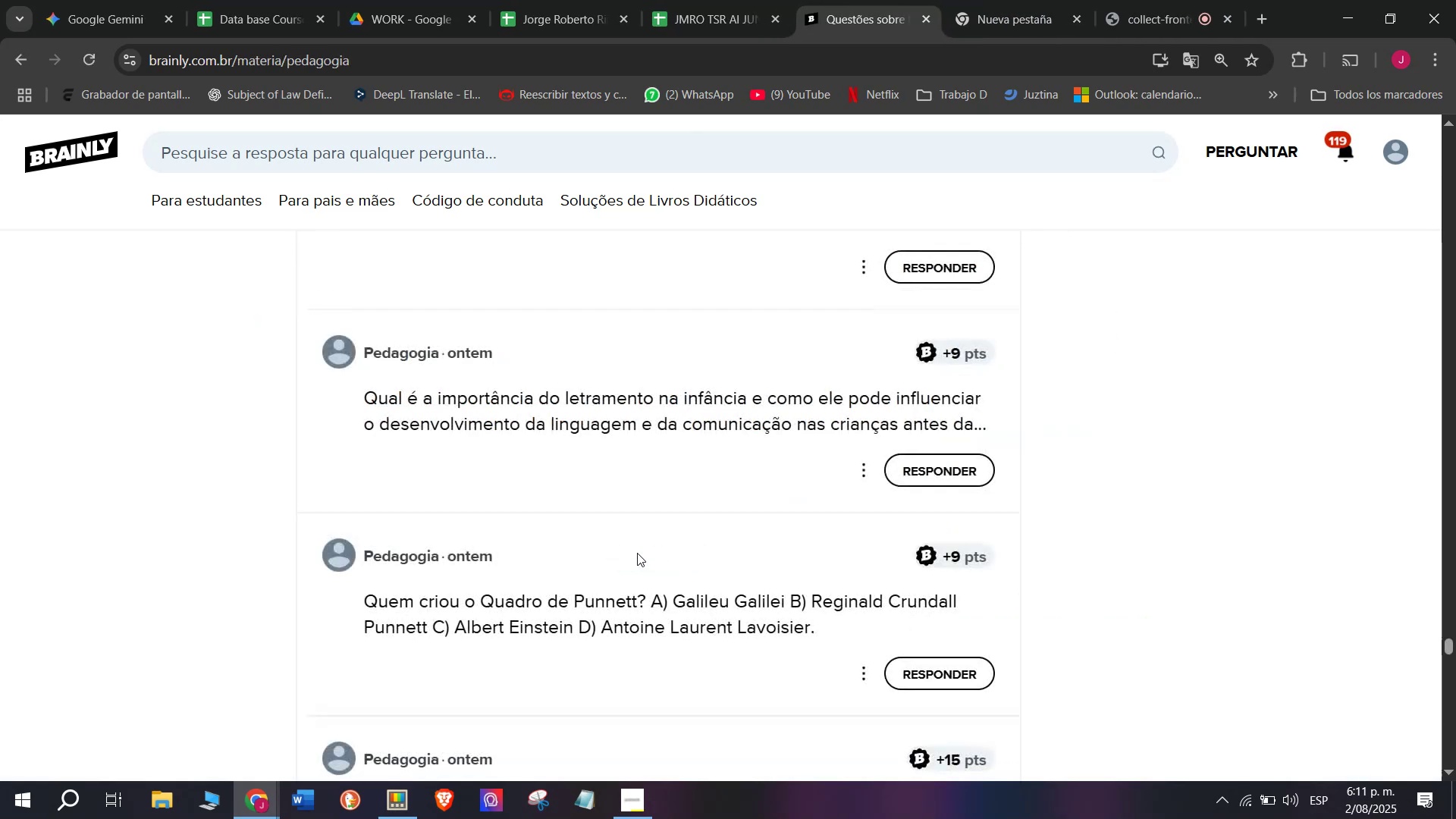 
scroll: coordinate [637, 553], scroll_direction: down, amount: 1.0
 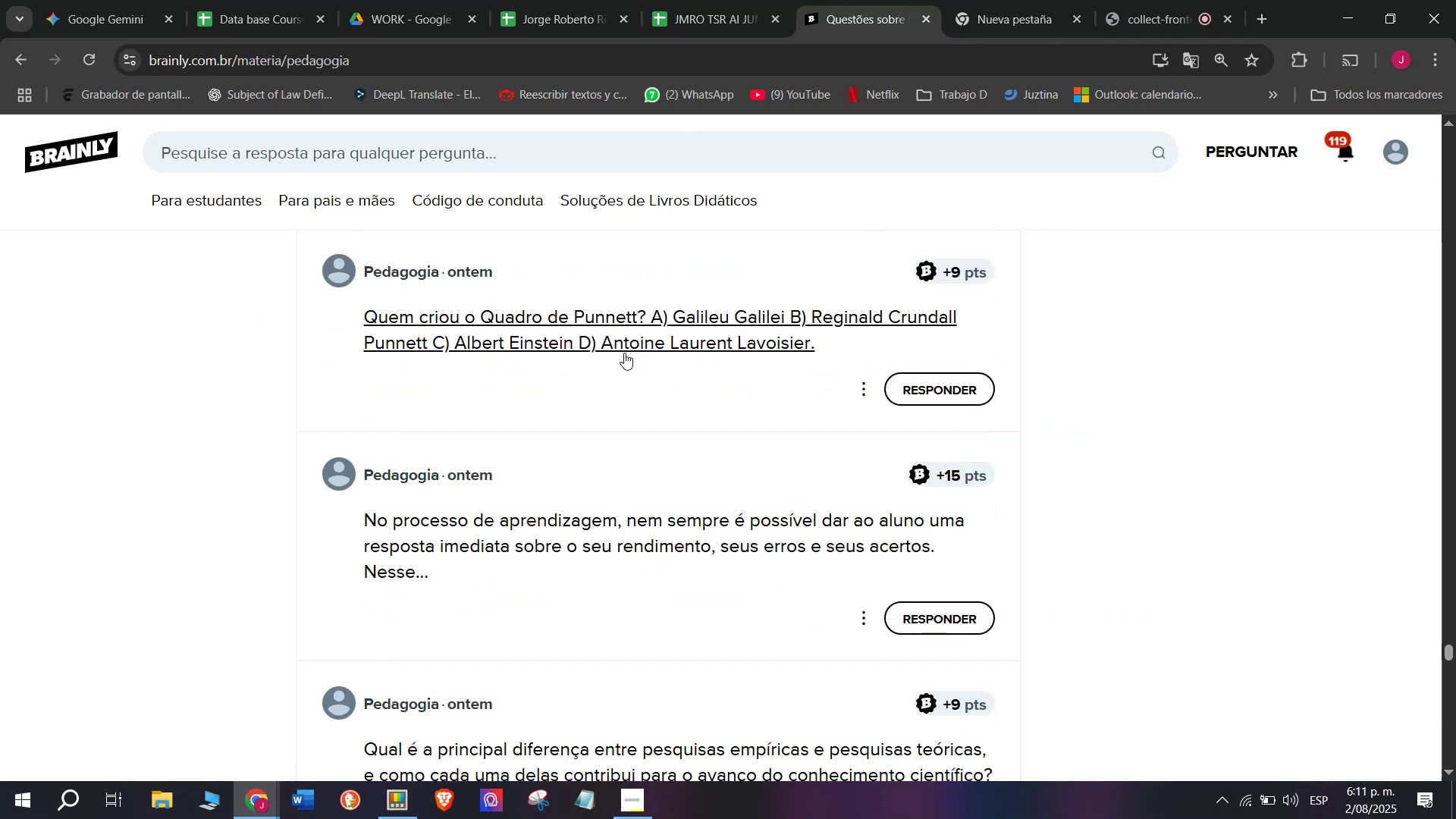 
right_click([625, 346])
 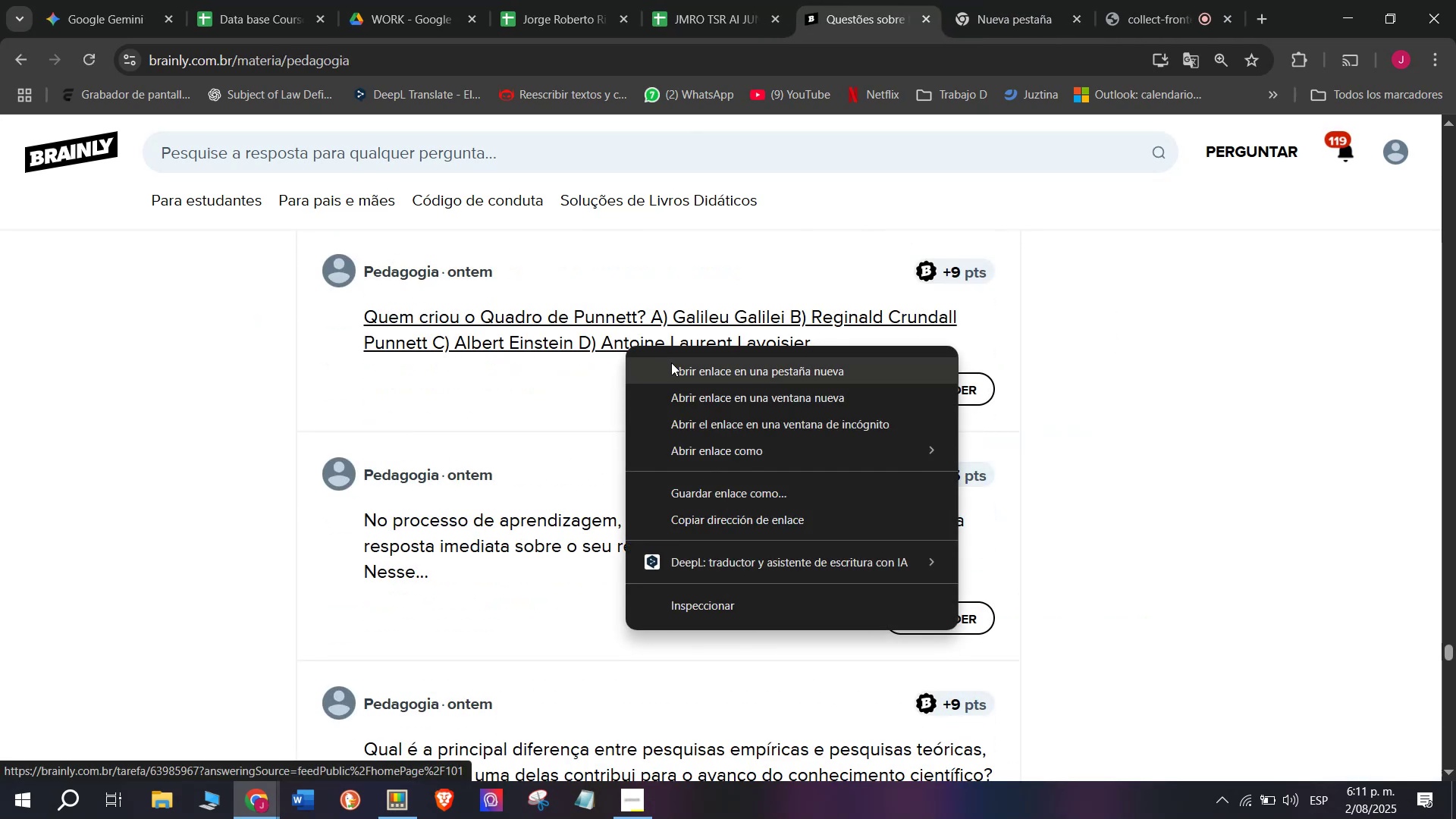 
left_click([671, 362])
 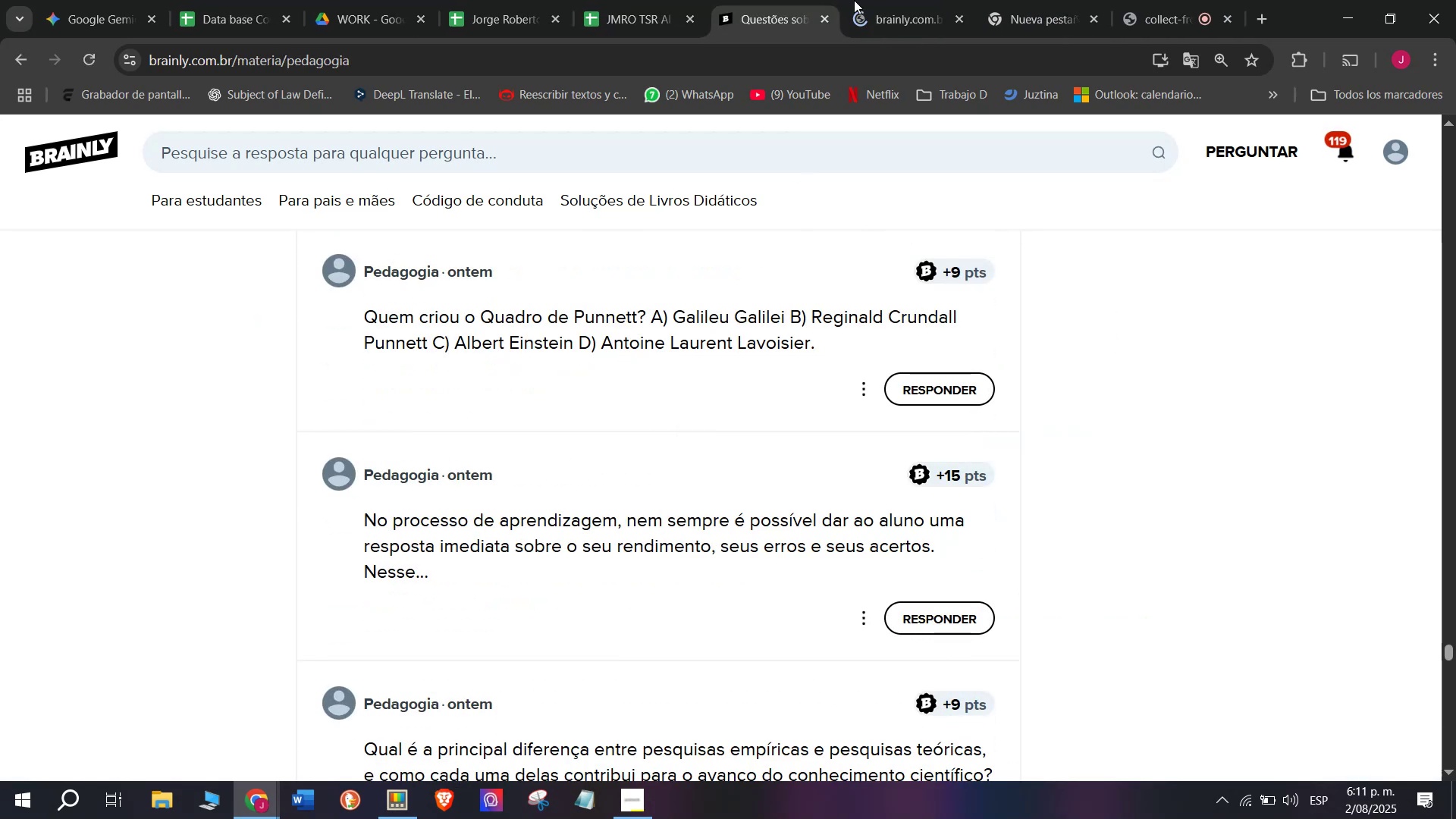 
left_click([893, 0])
 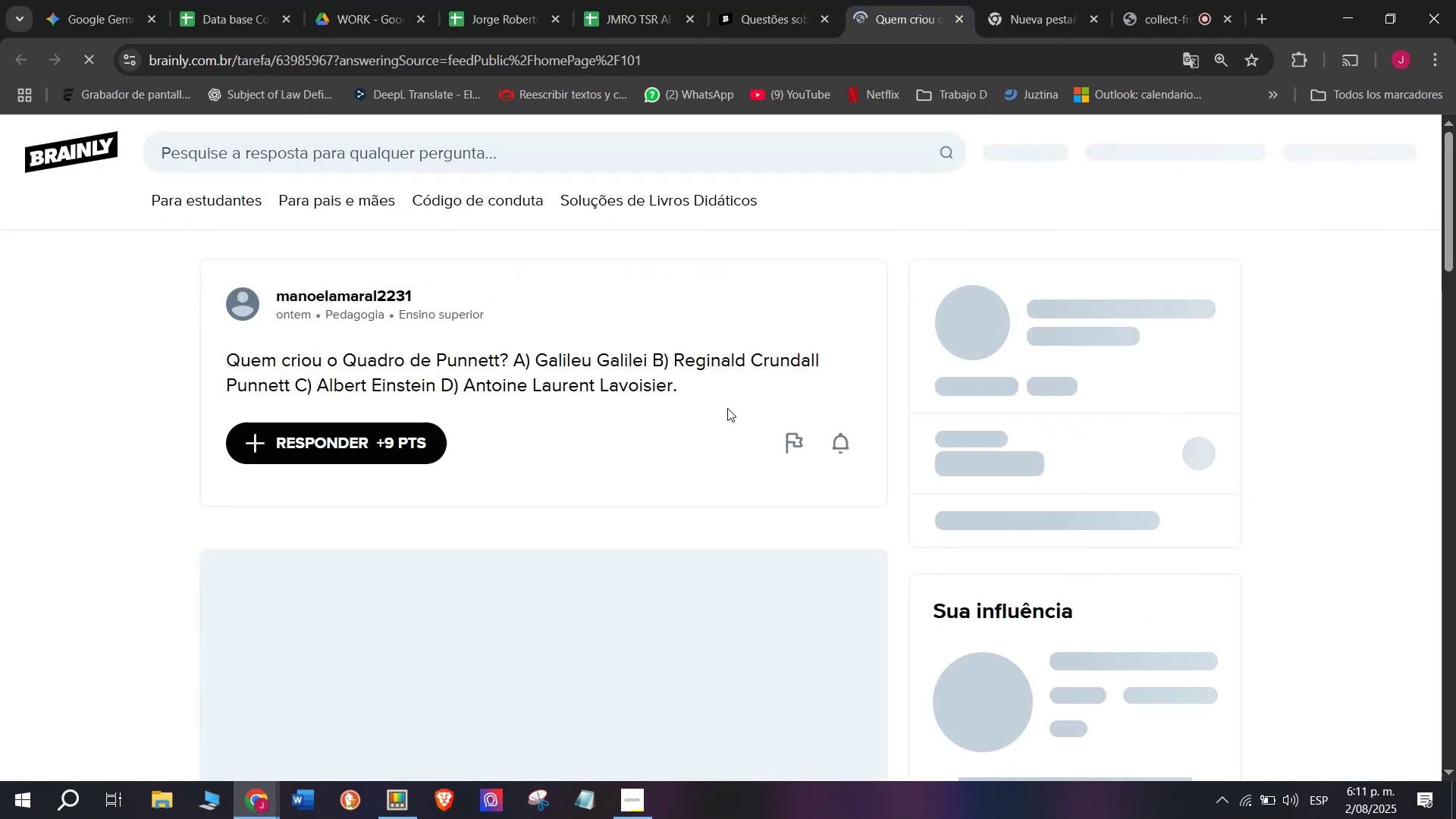 
left_click_drag(start_coordinate=[682, 396], to_coordinate=[229, 338])
 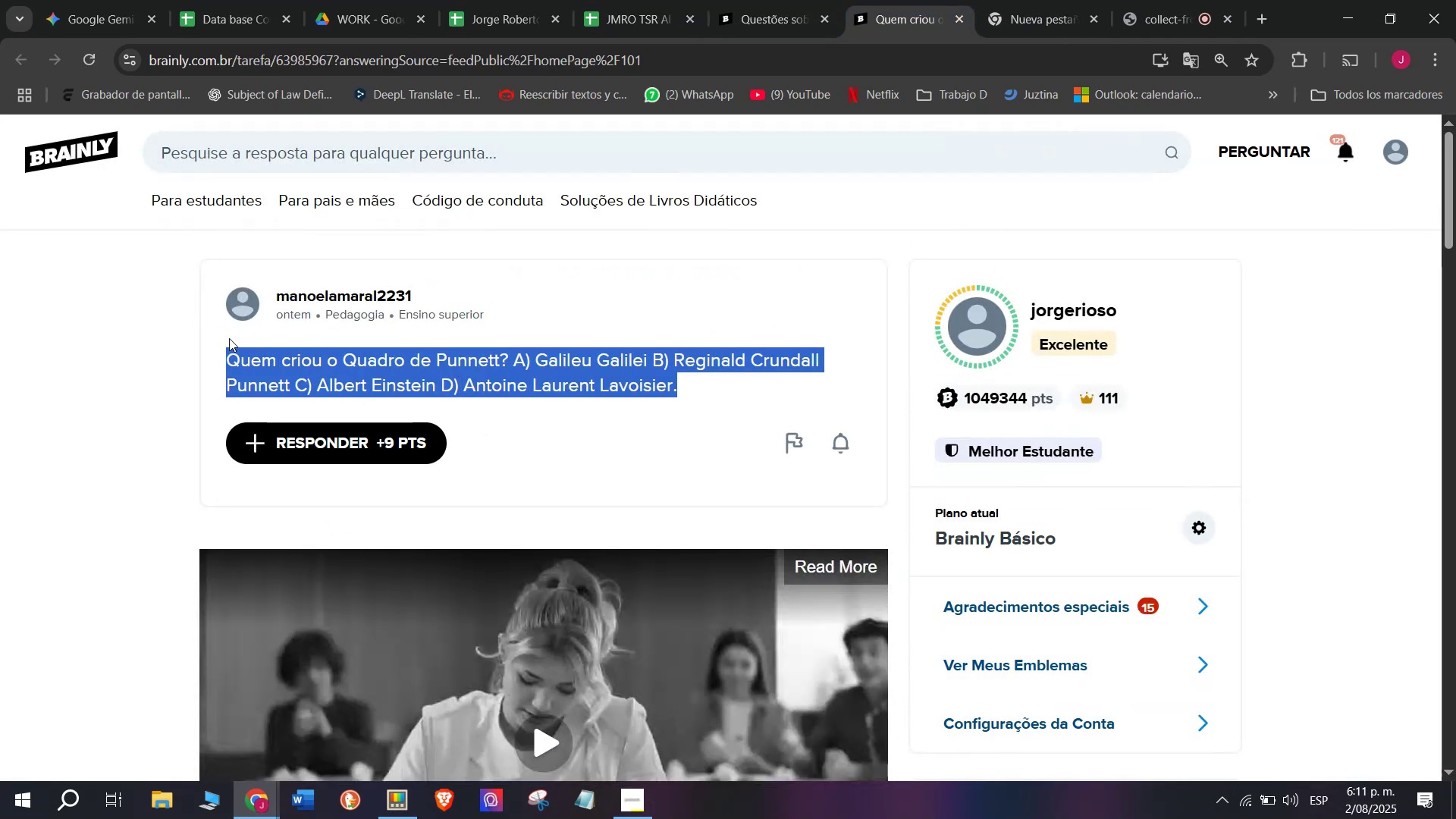 
key(Control+C)
 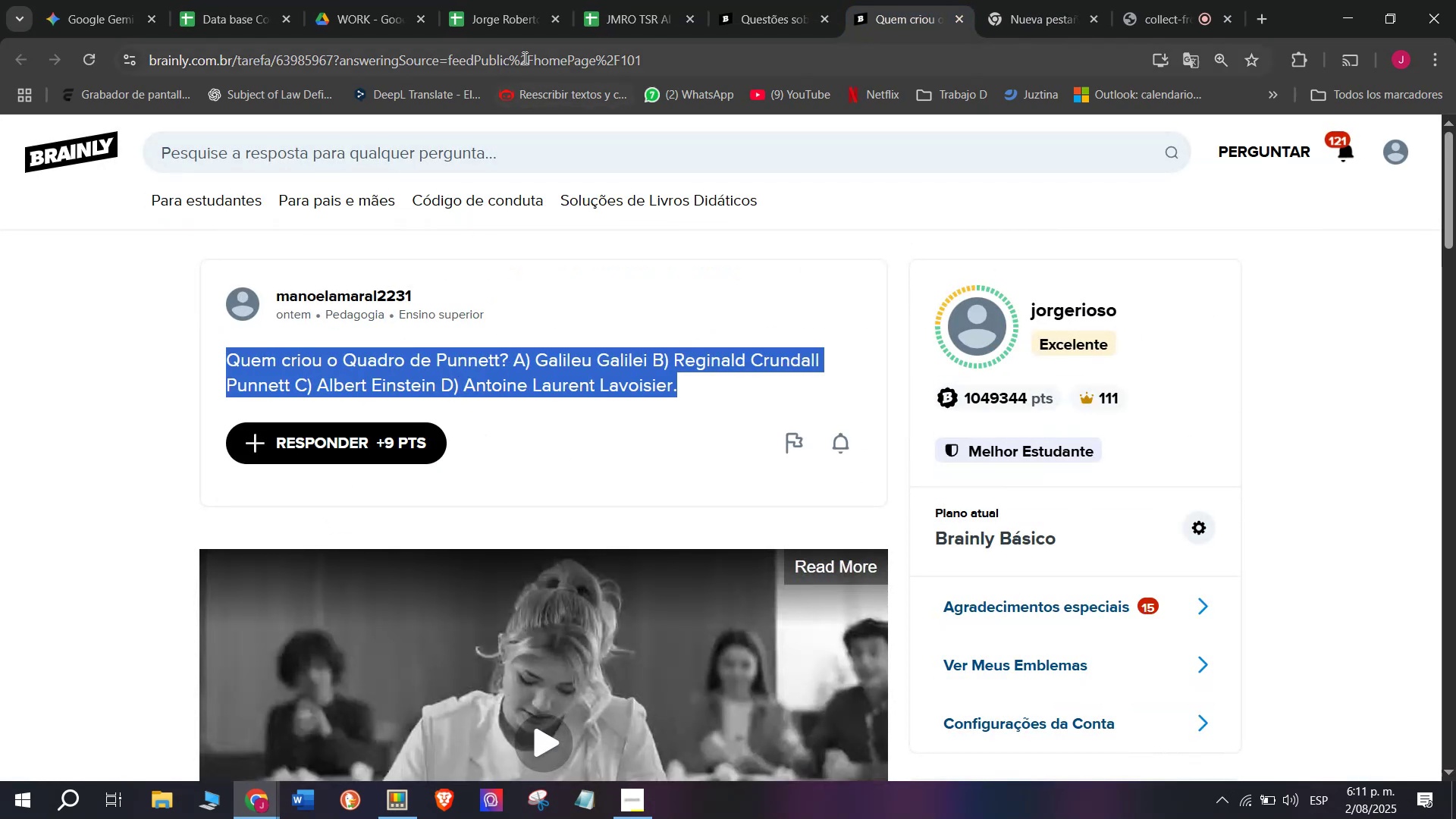 
double_click([523, 57])
 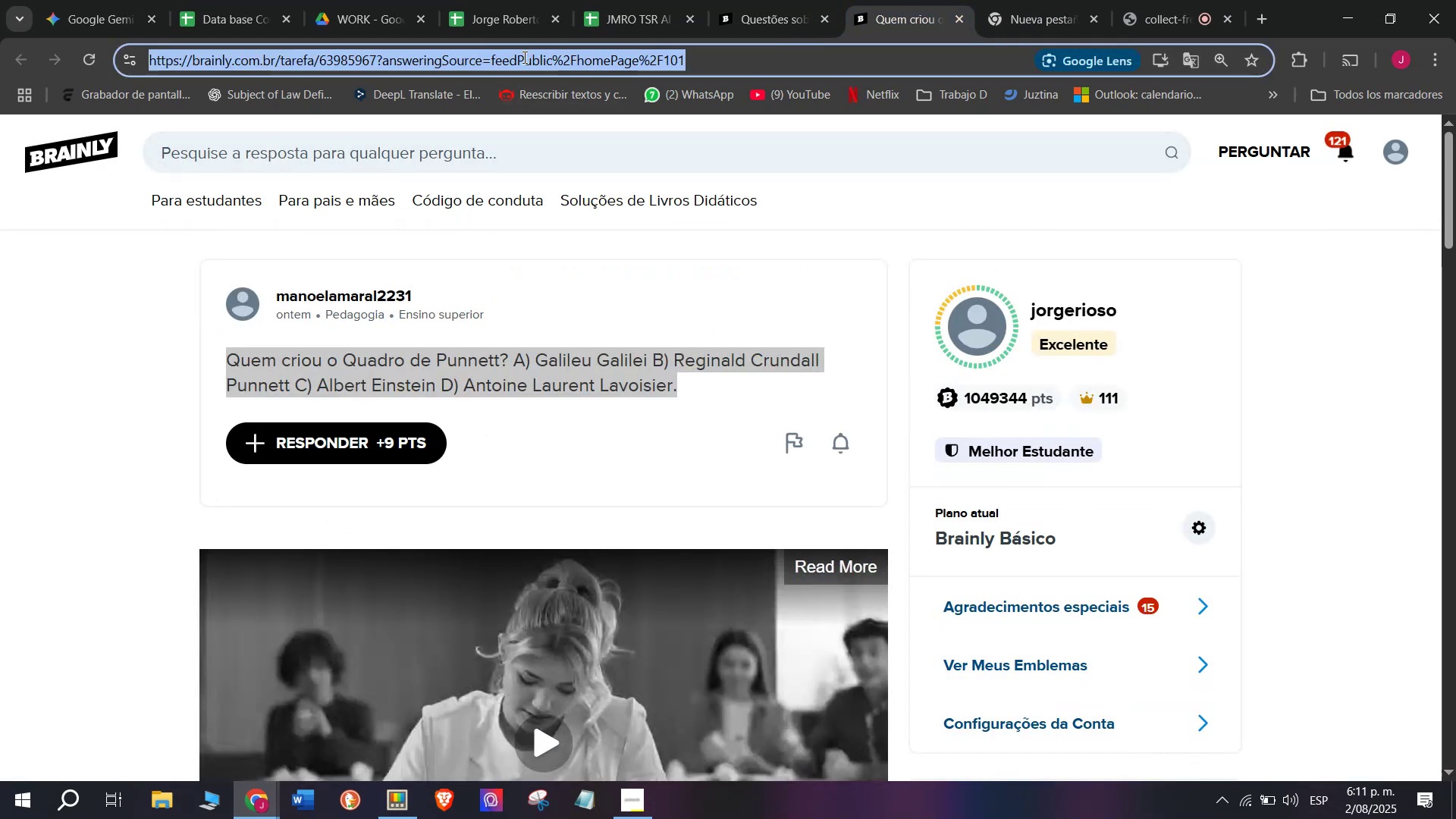 
triple_click([523, 57])
 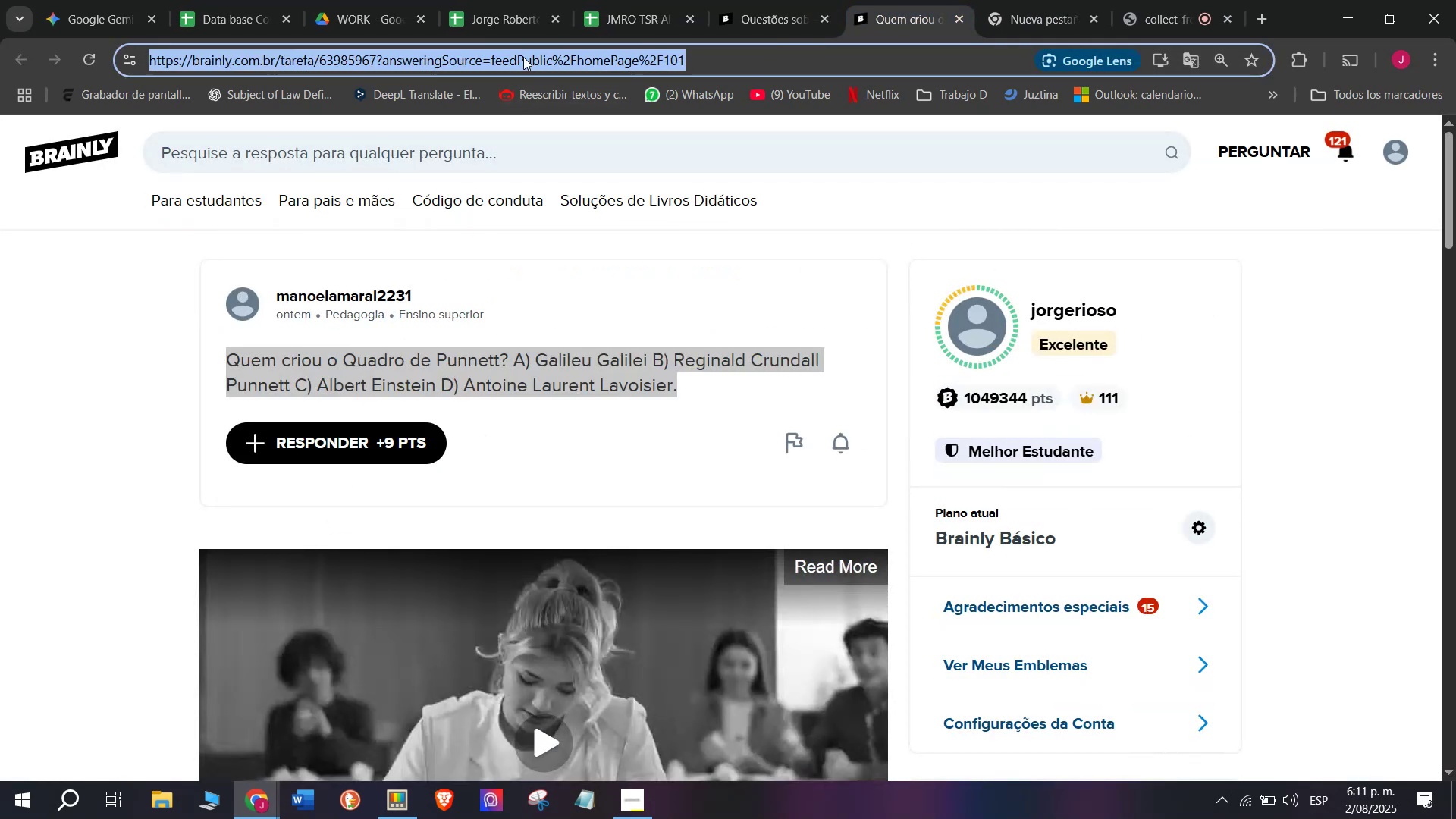 
key(Control+C)
 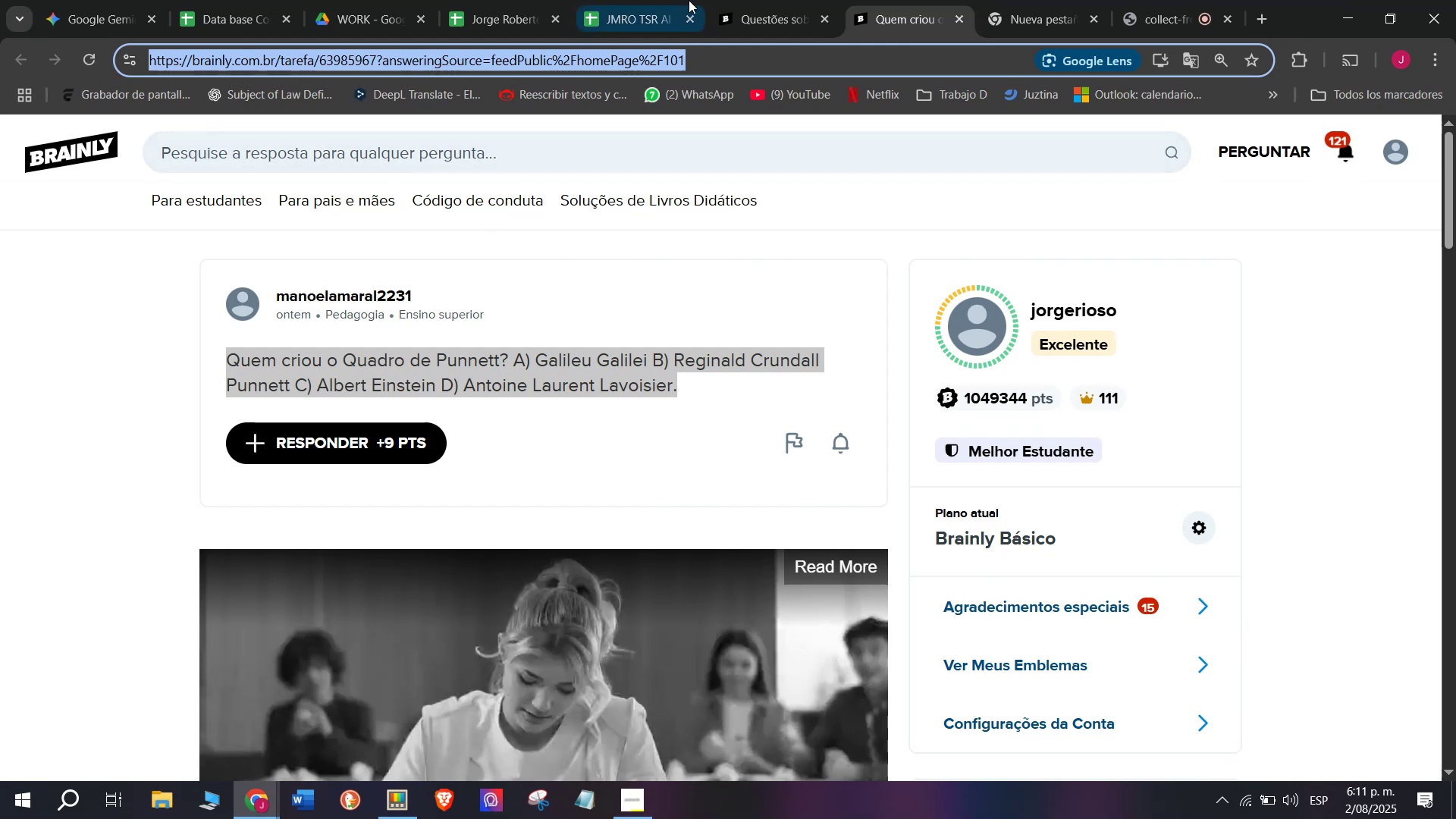 
left_click([682, 0])
 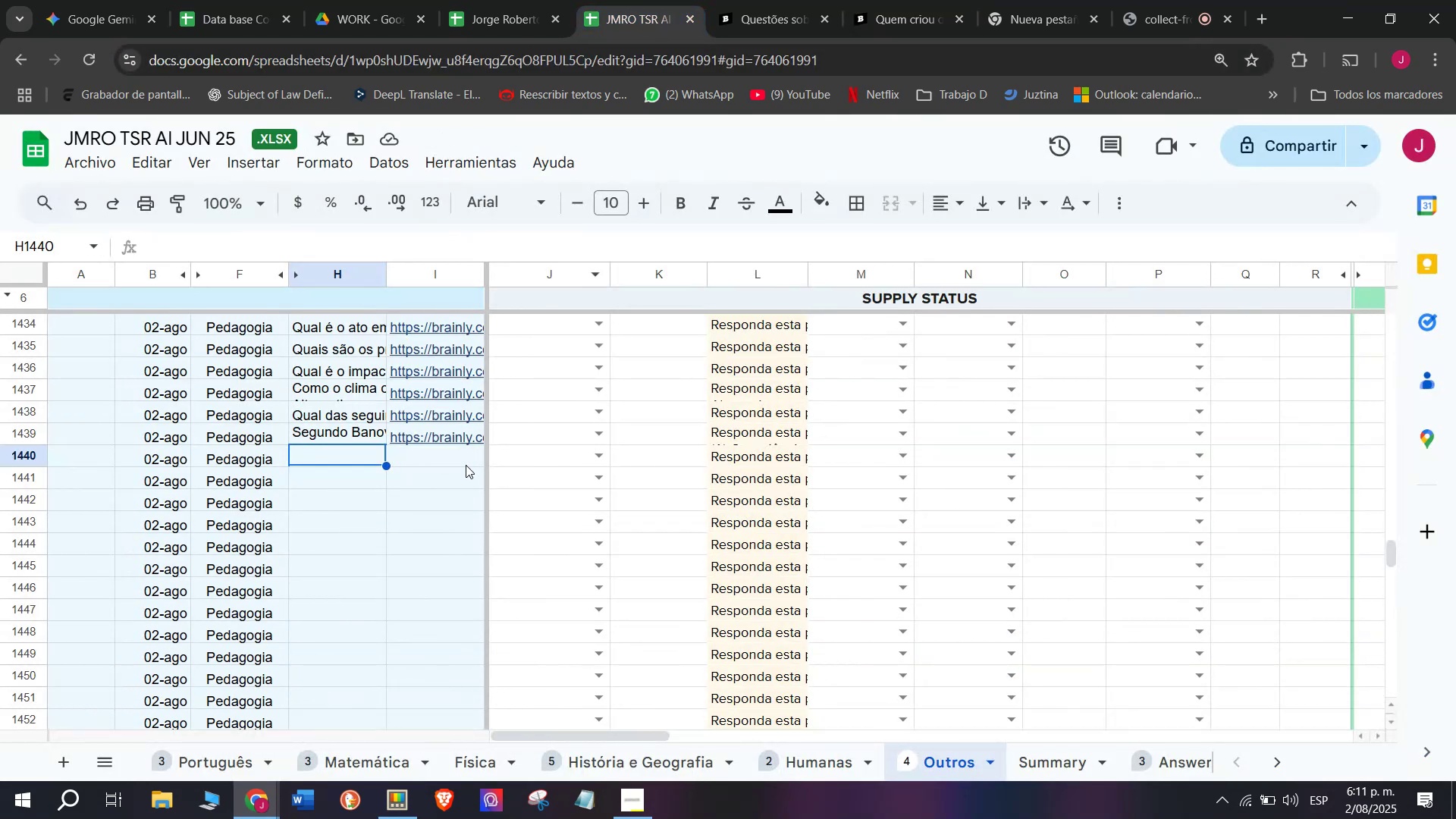 
double_click([466, 465])
 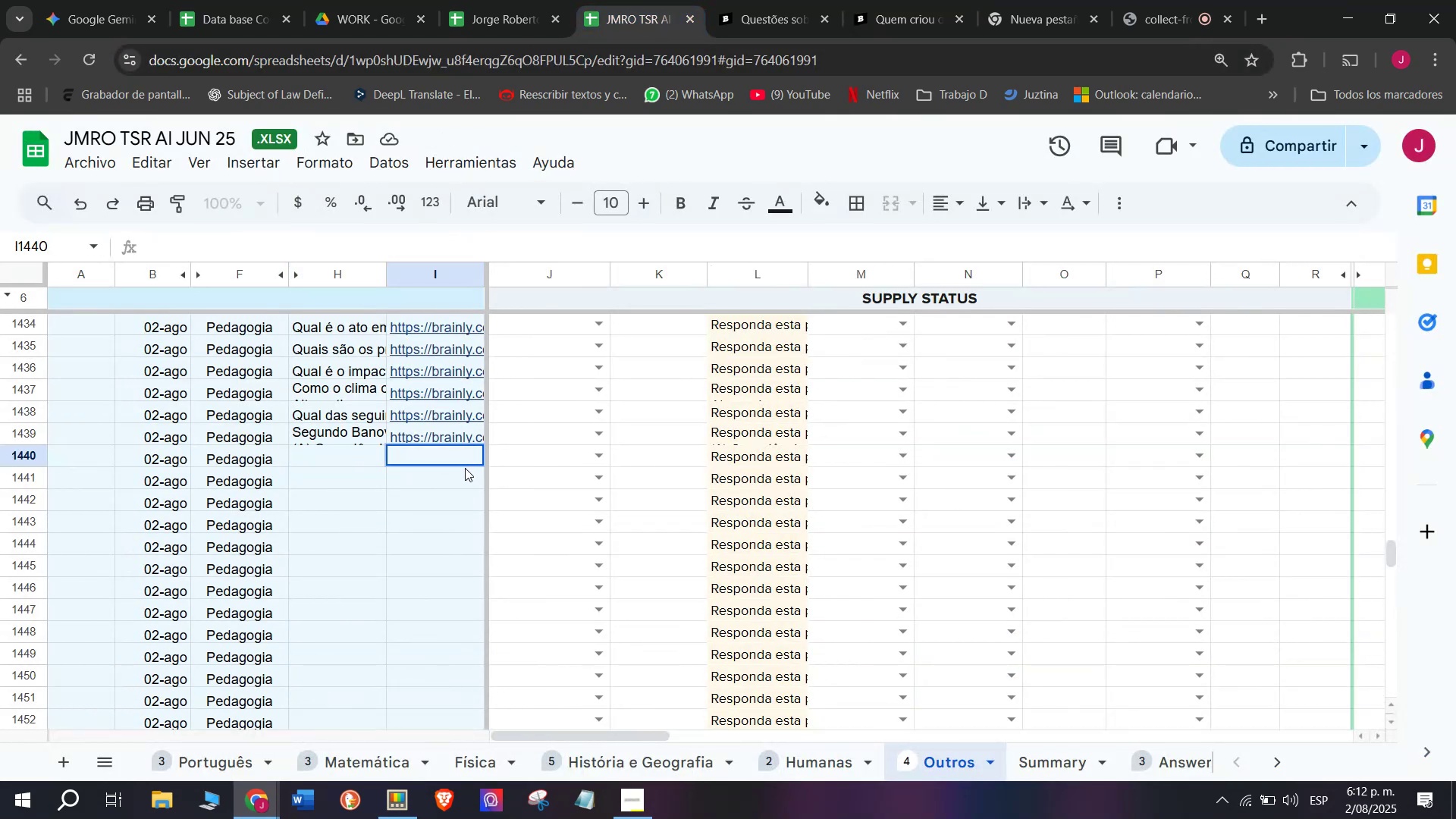 
key(Control+V)
 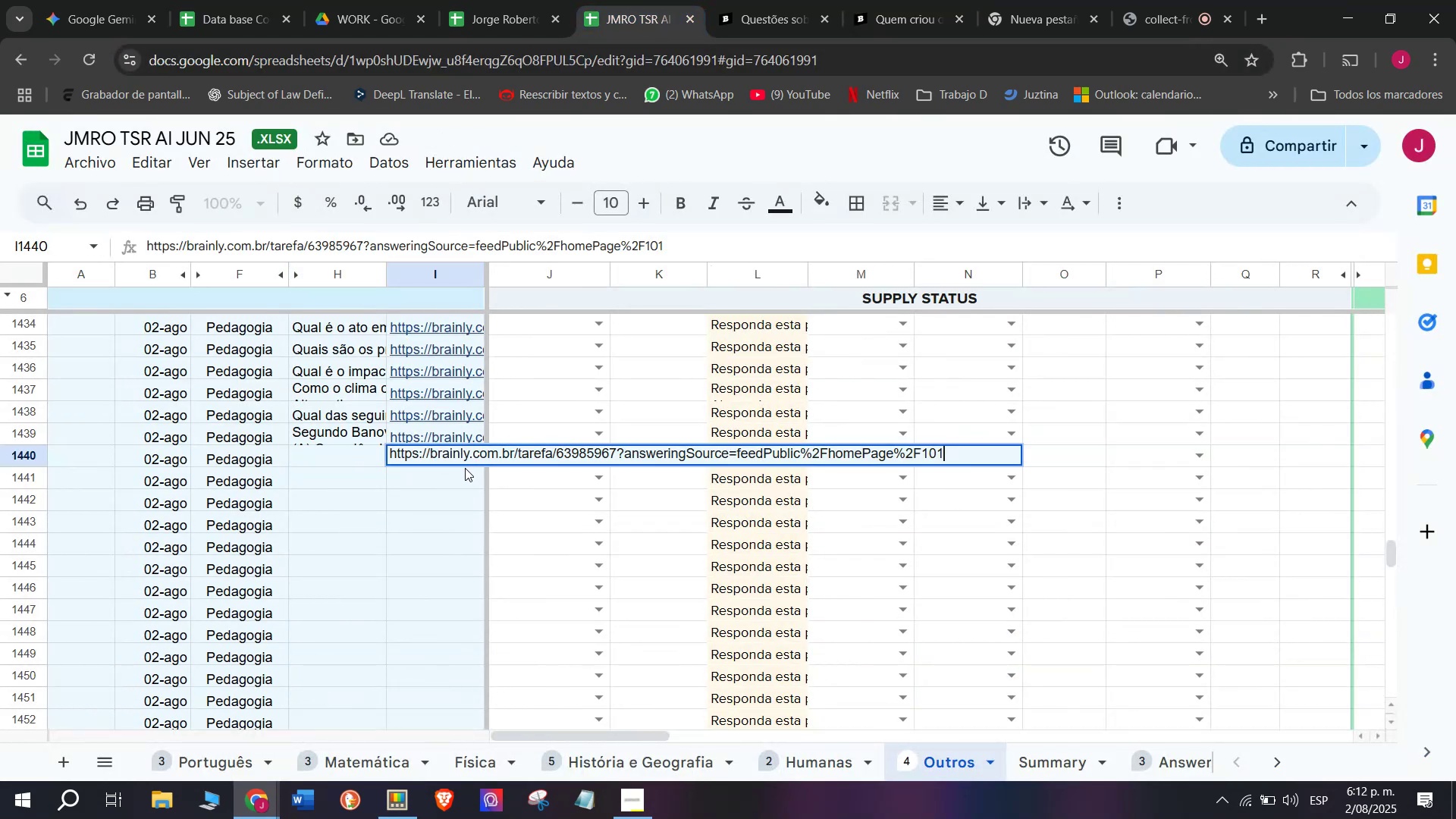 
key(Enter)
 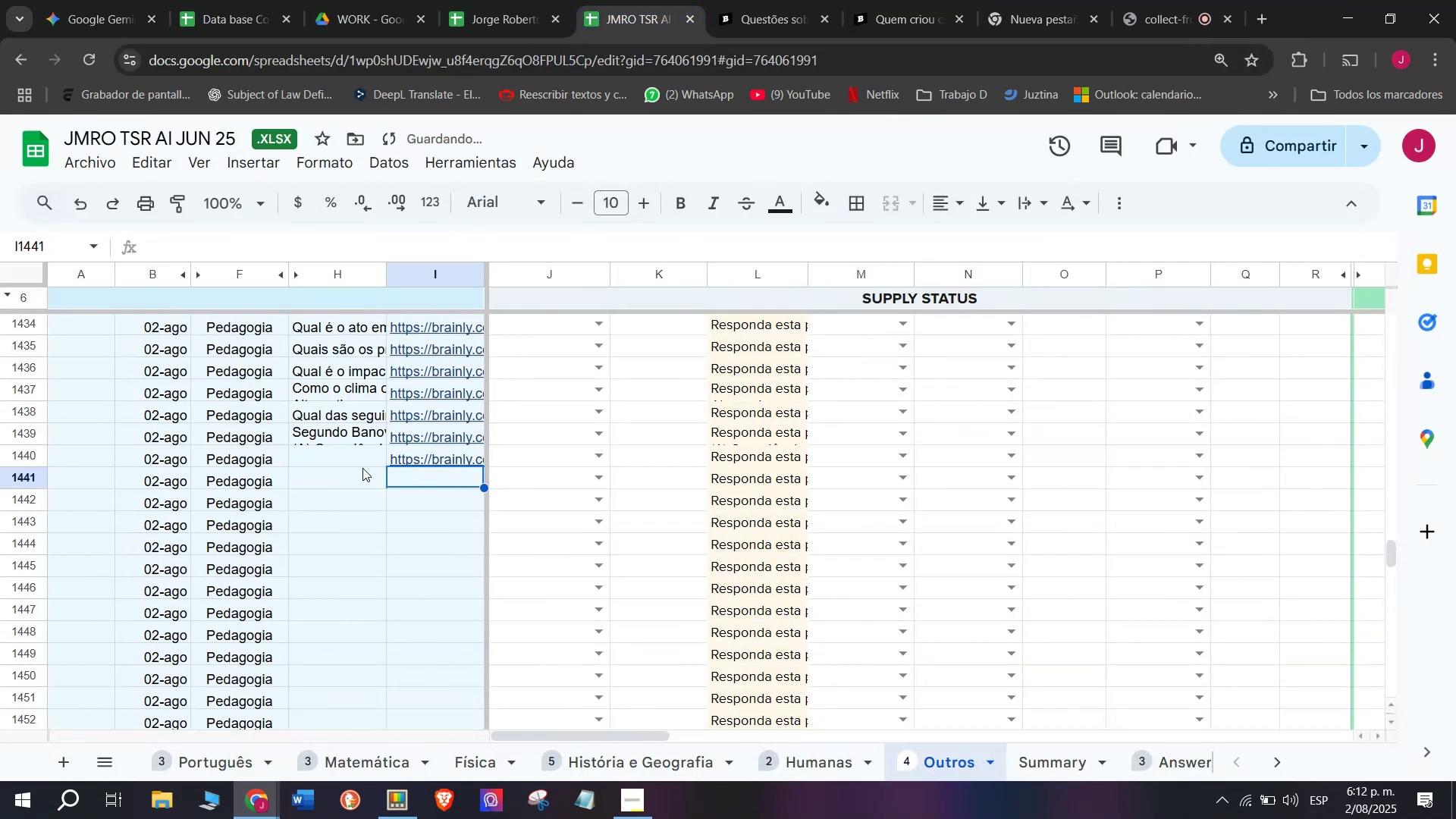 
left_click([360, 468])
 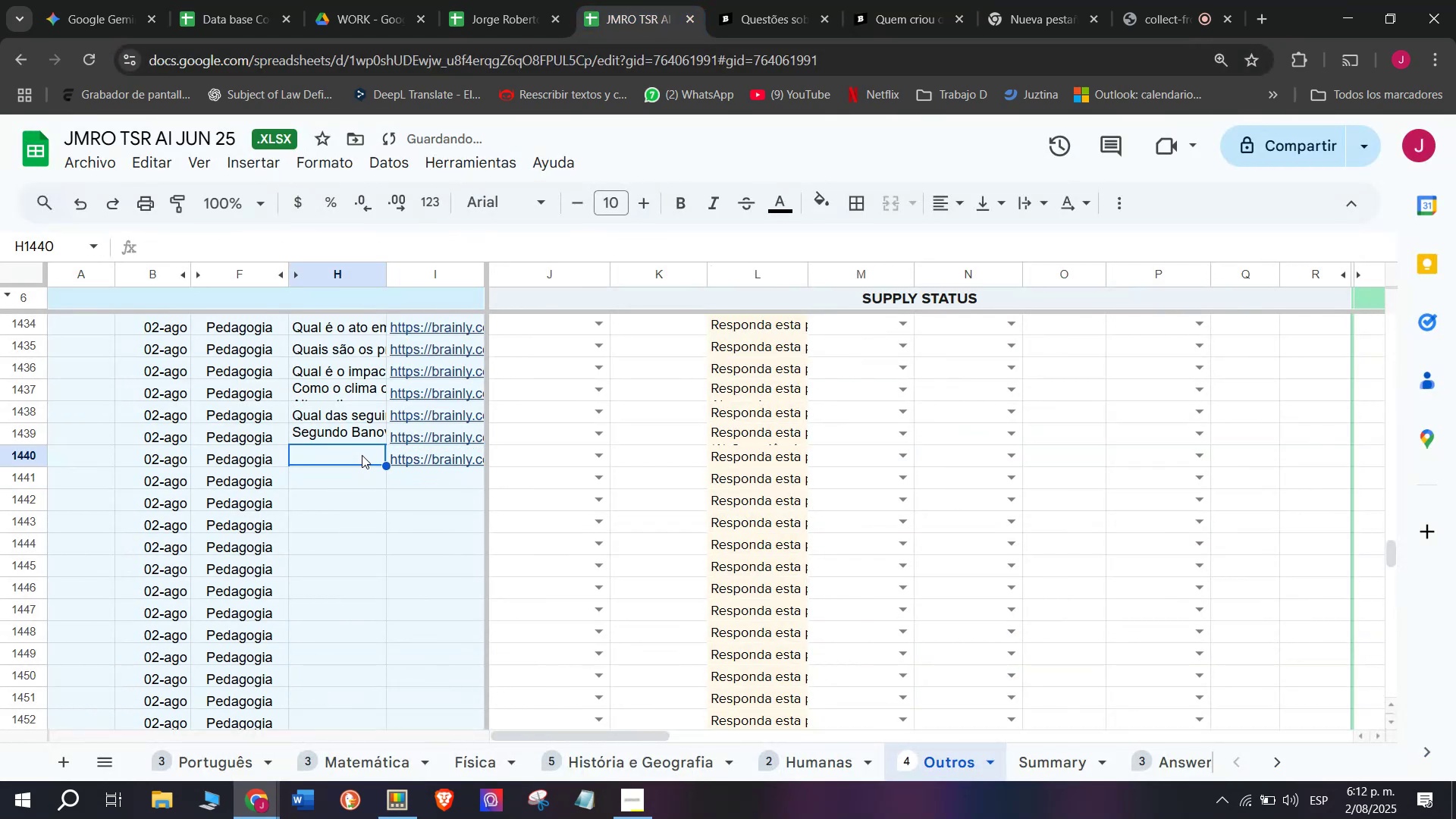 
double_click([362, 455])
 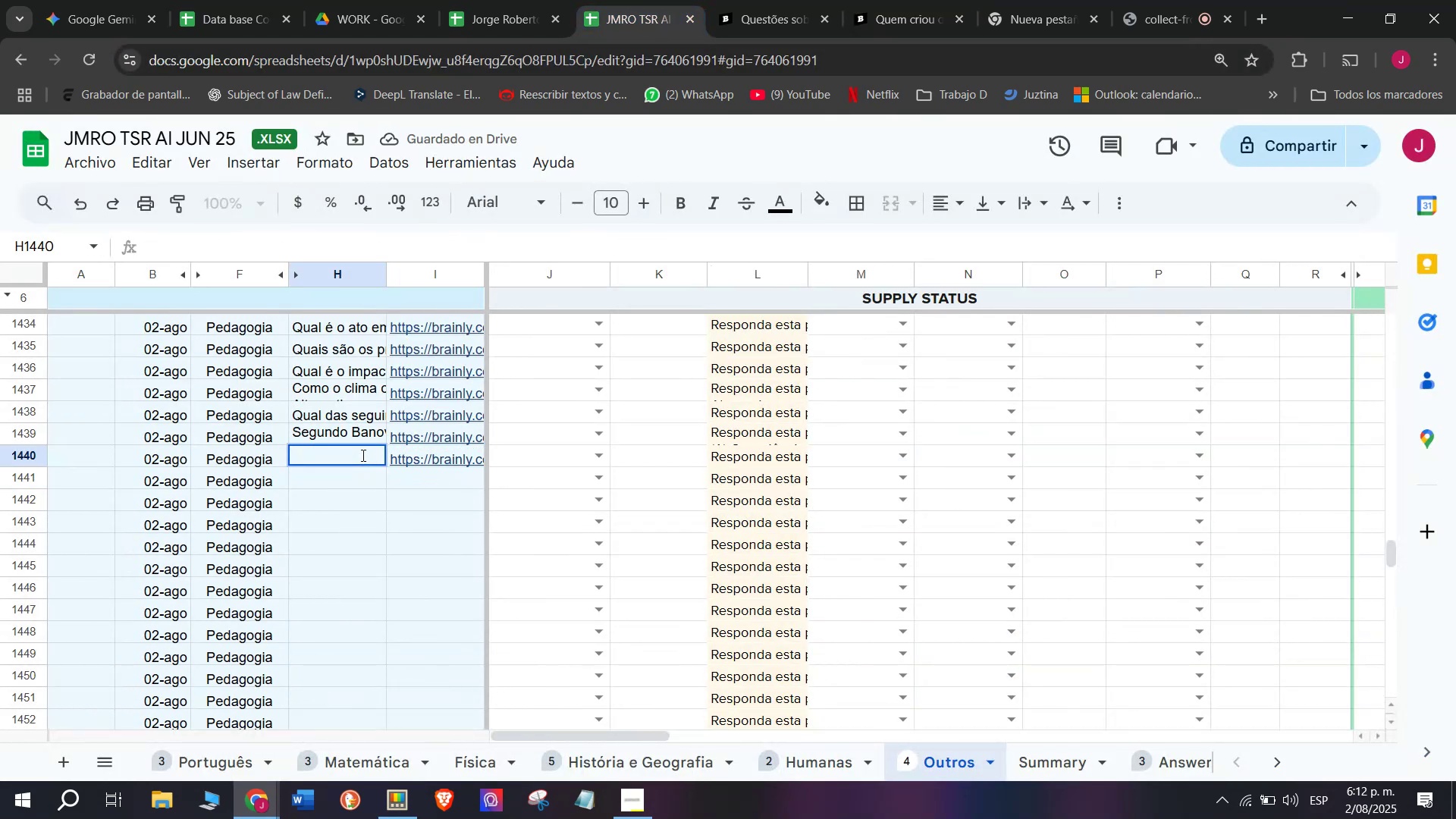 
left_click([362, 455])
 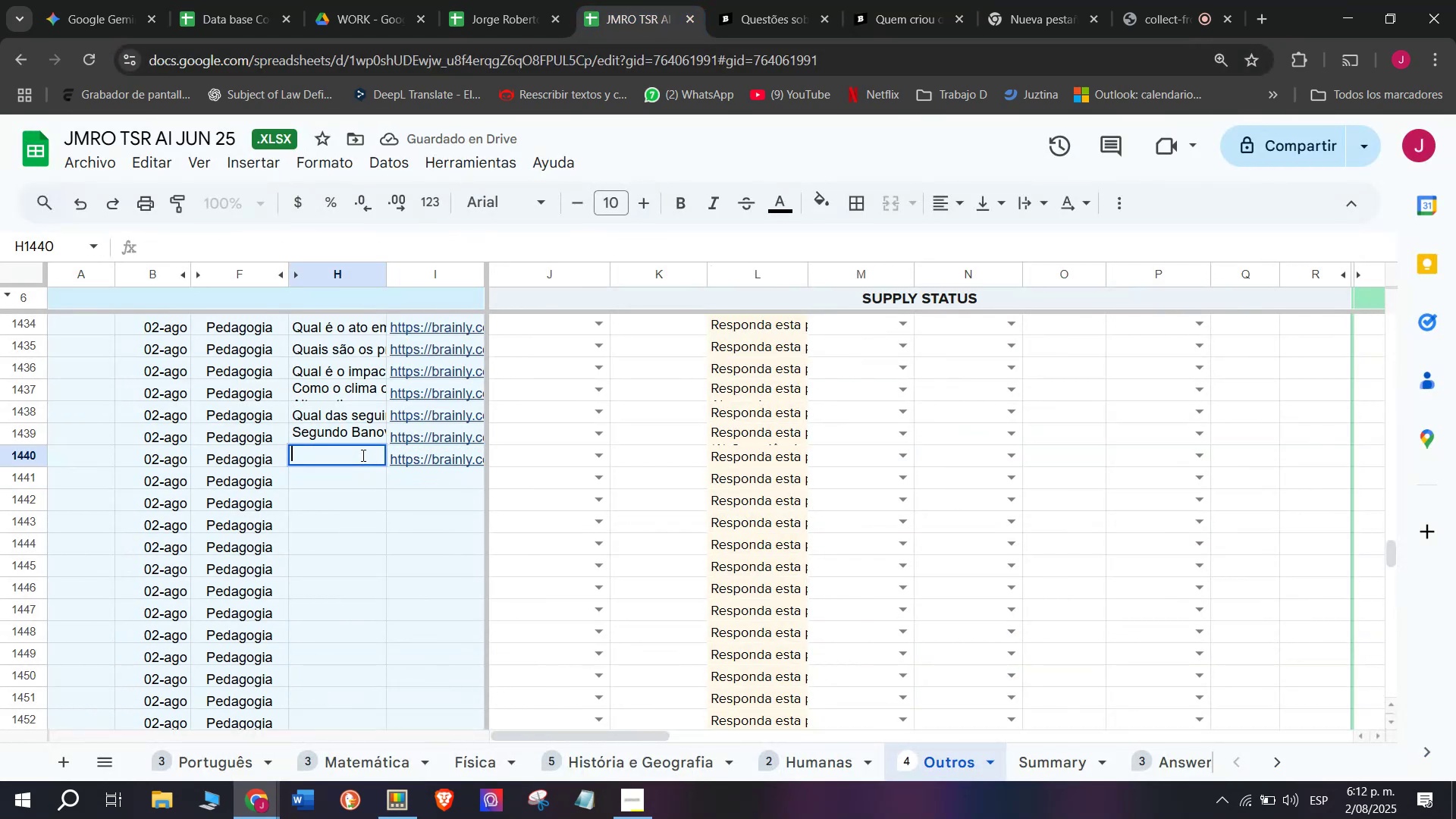 
key(Meta+V)
 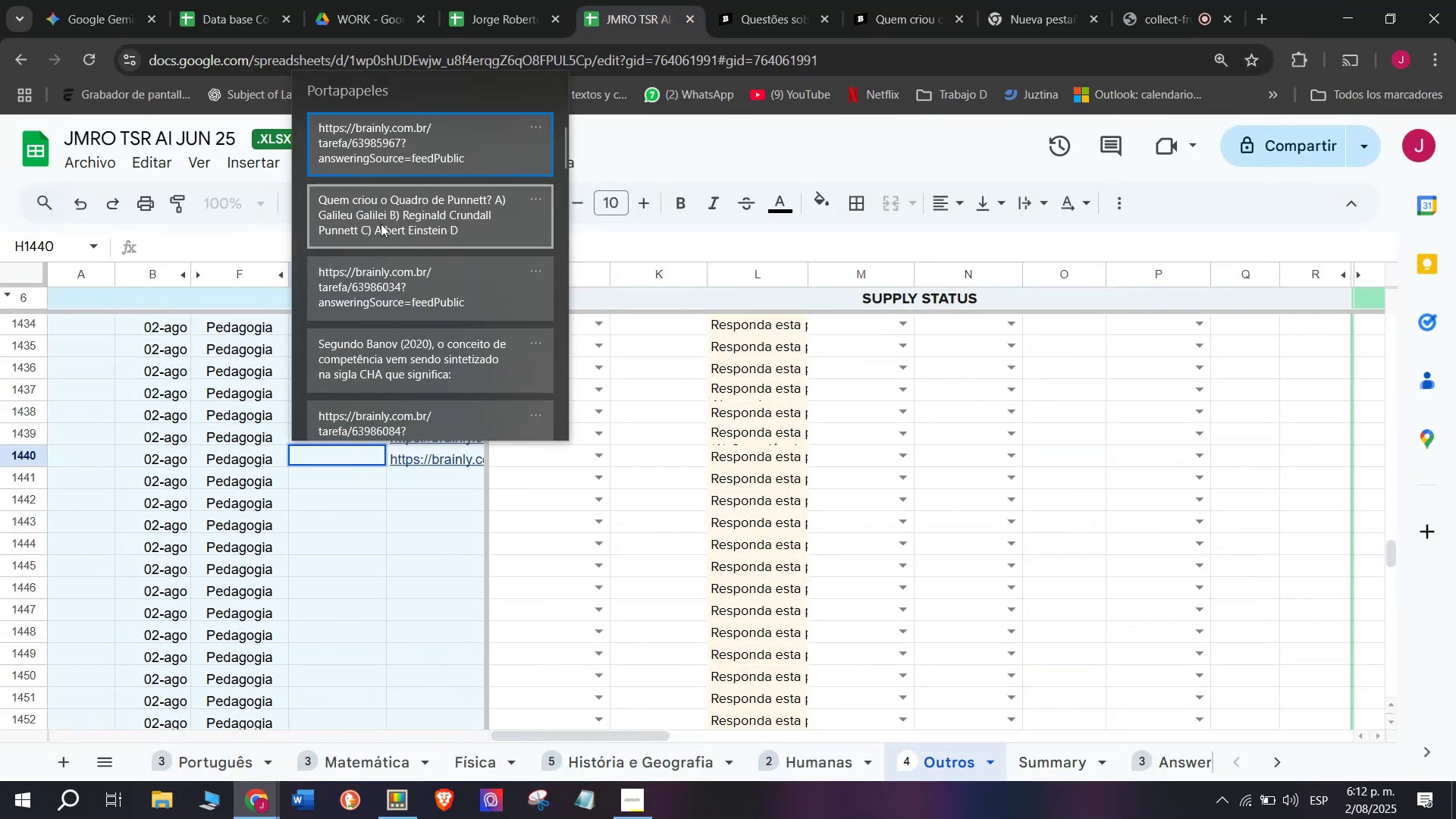 
left_click([381, 224])
 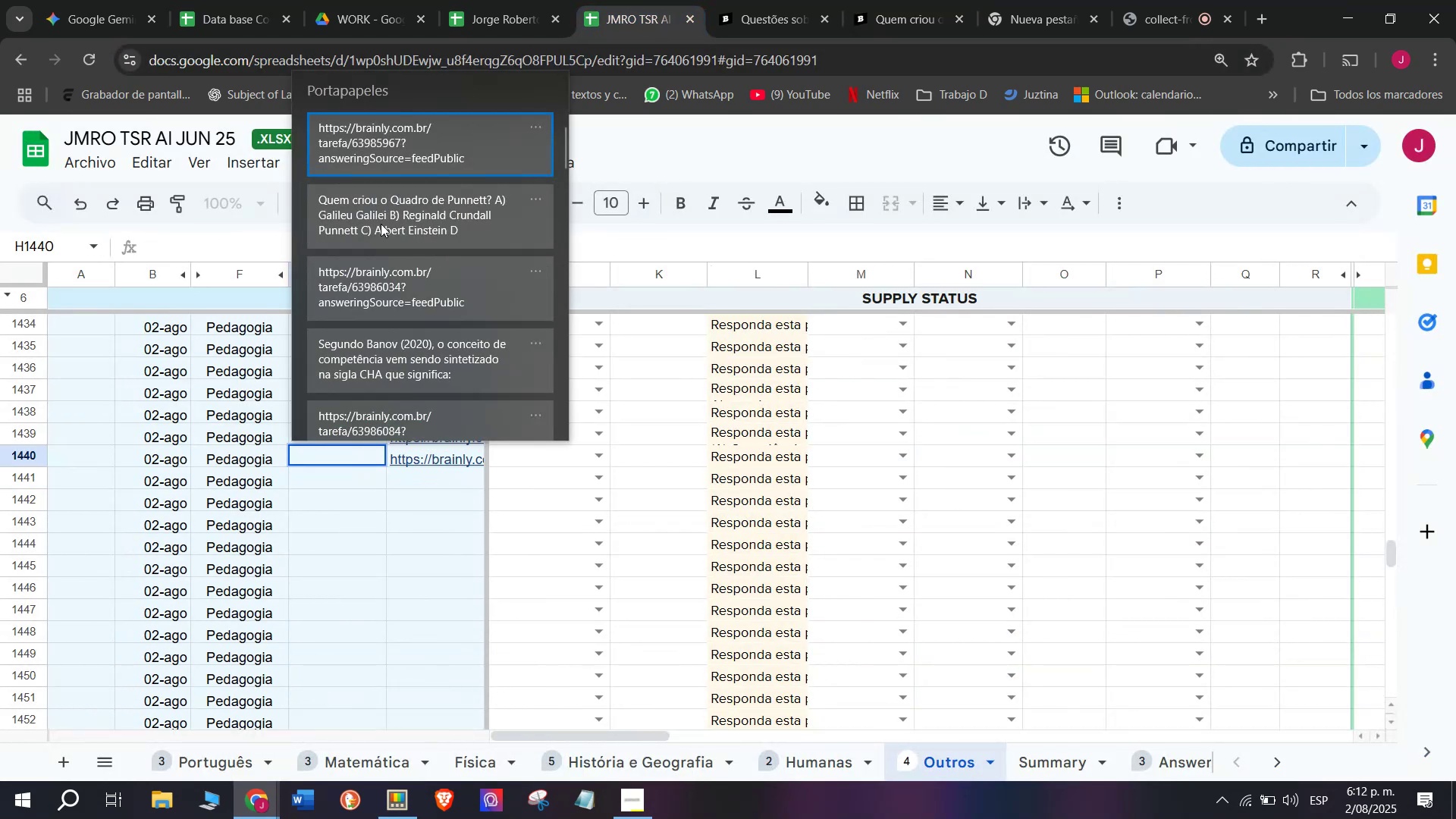 
key(Control+ControlLeft)
 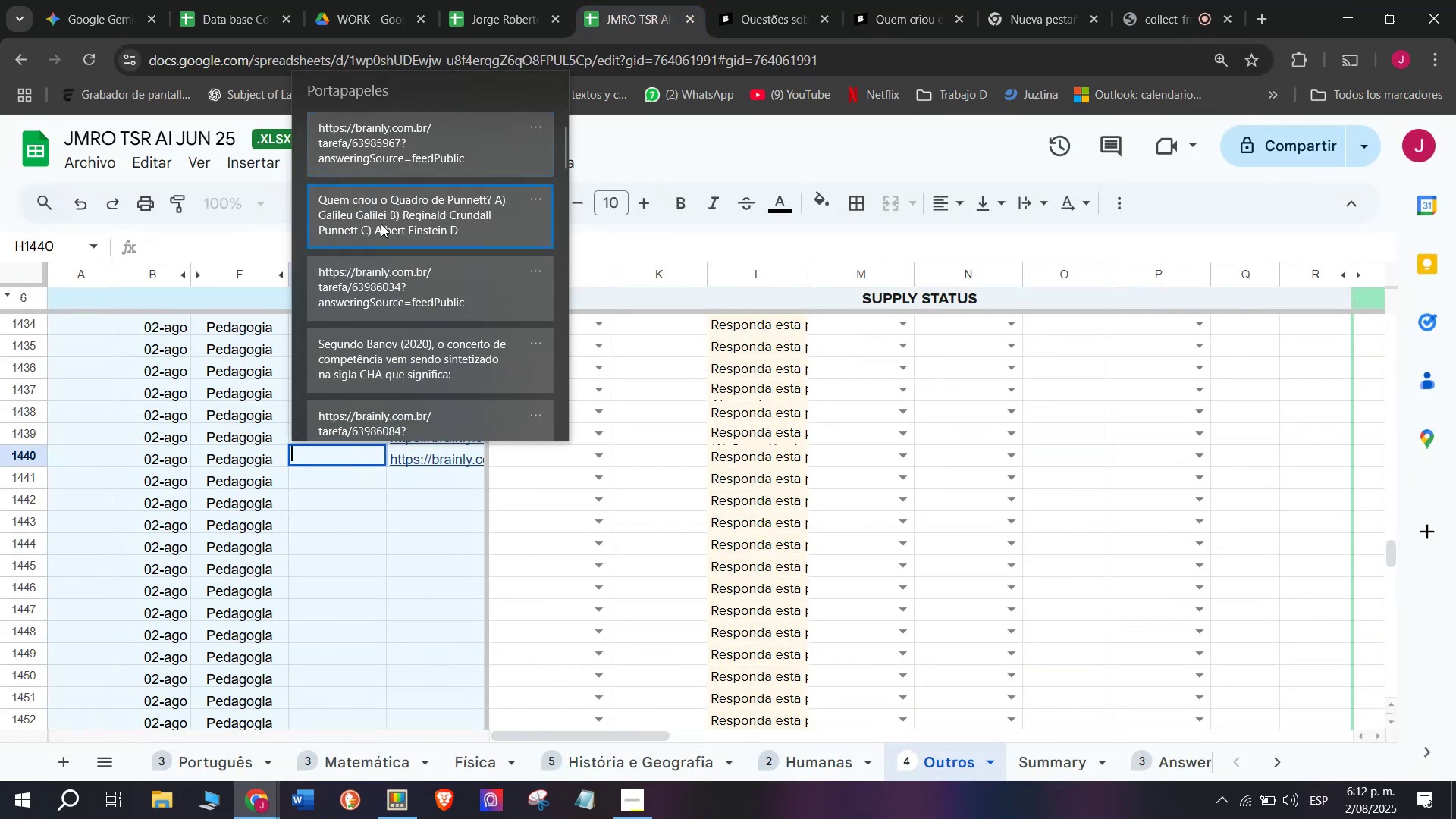 
key(Control+V)
 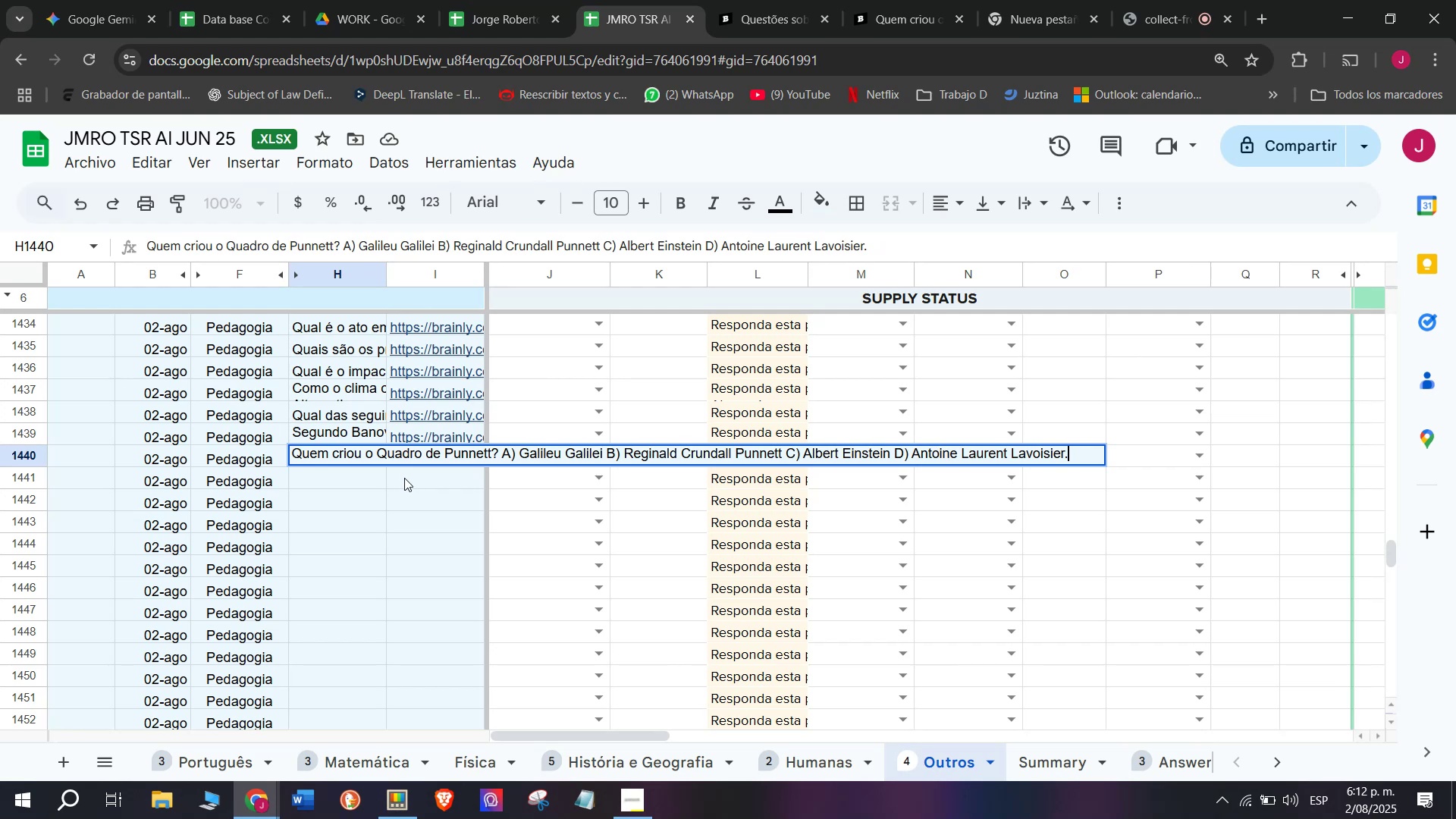 
key(Enter)
 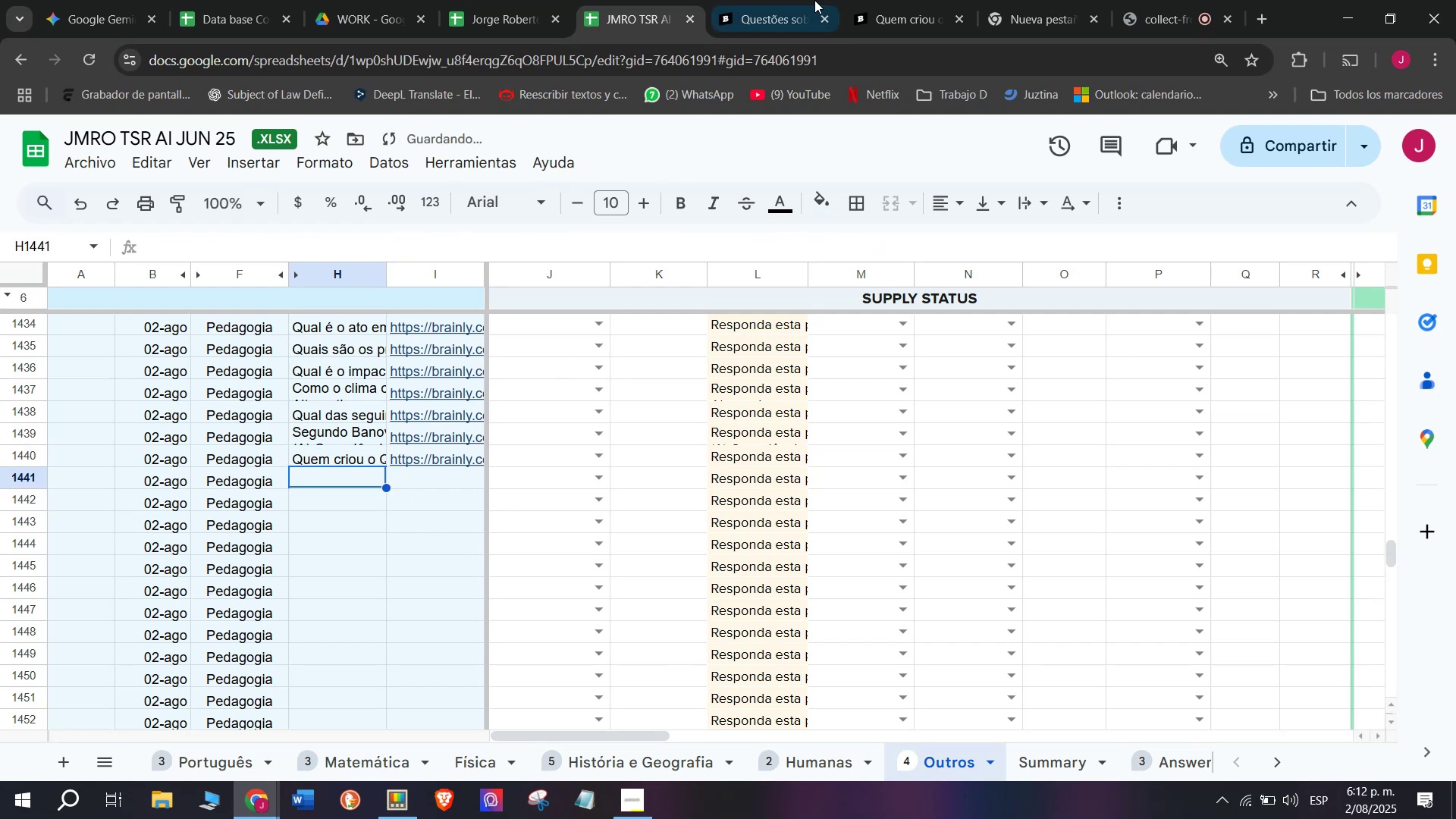 
left_click([876, 0])
 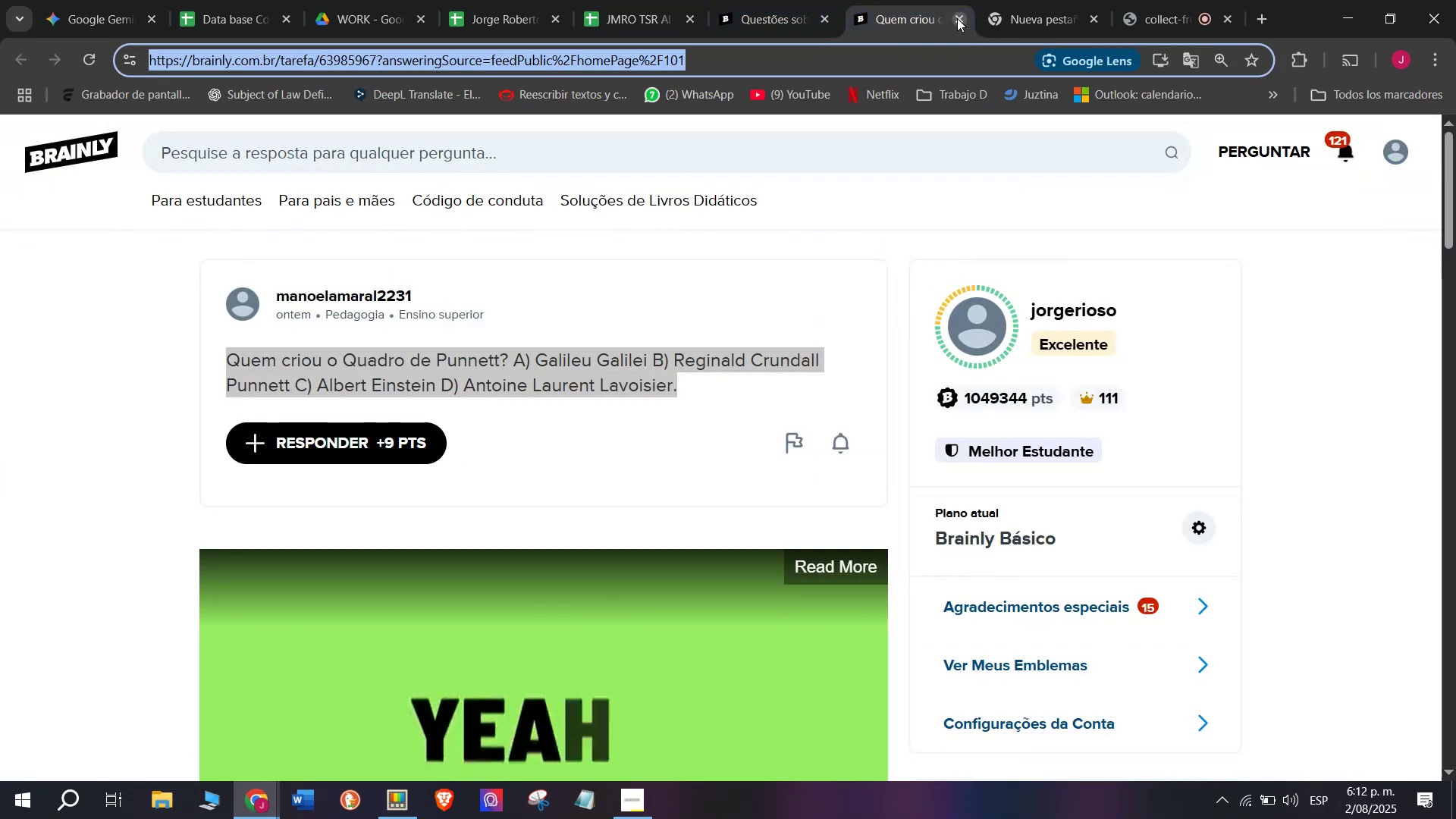 
double_click([779, 0])
 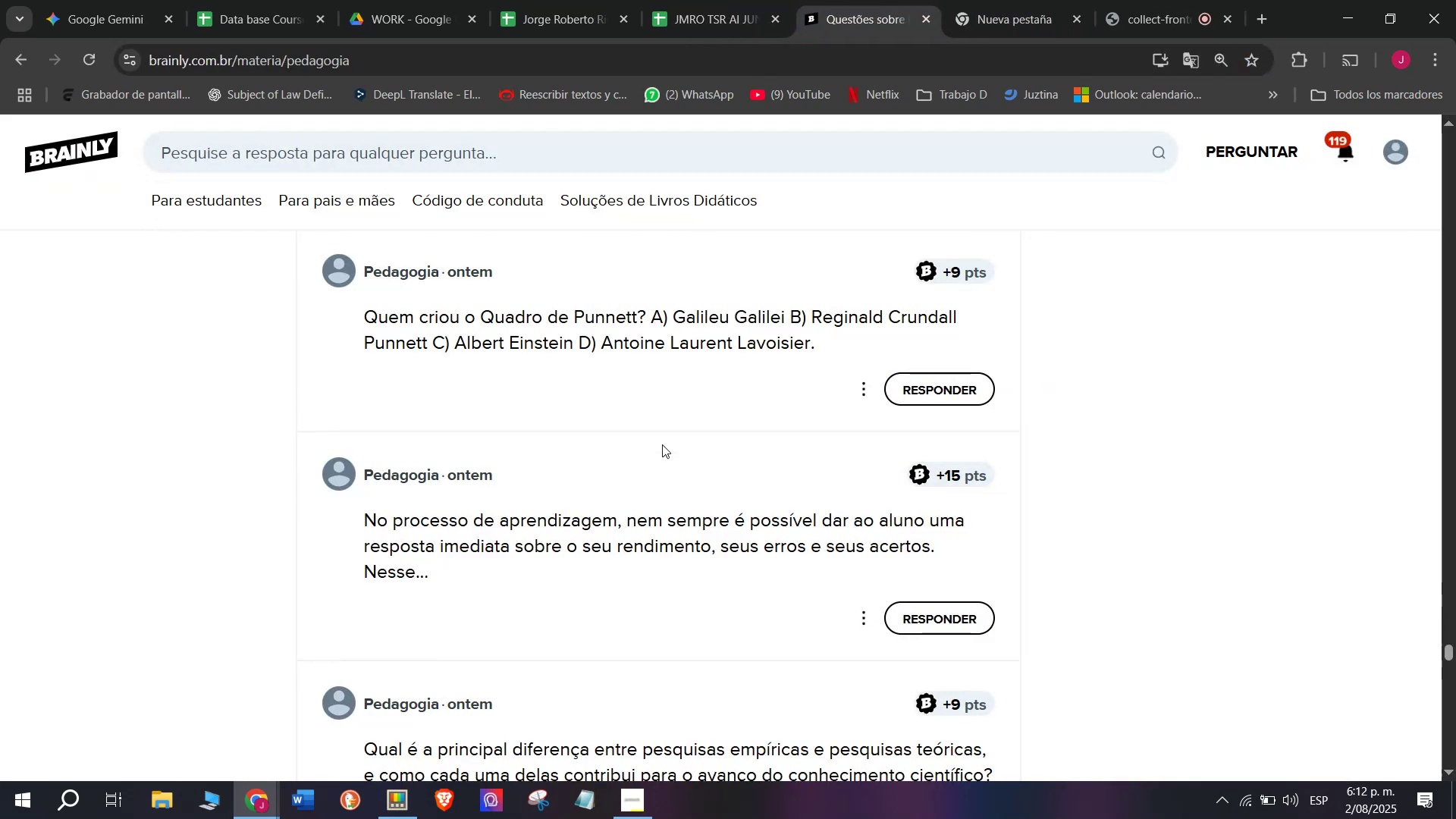 
right_click([634, 516])
 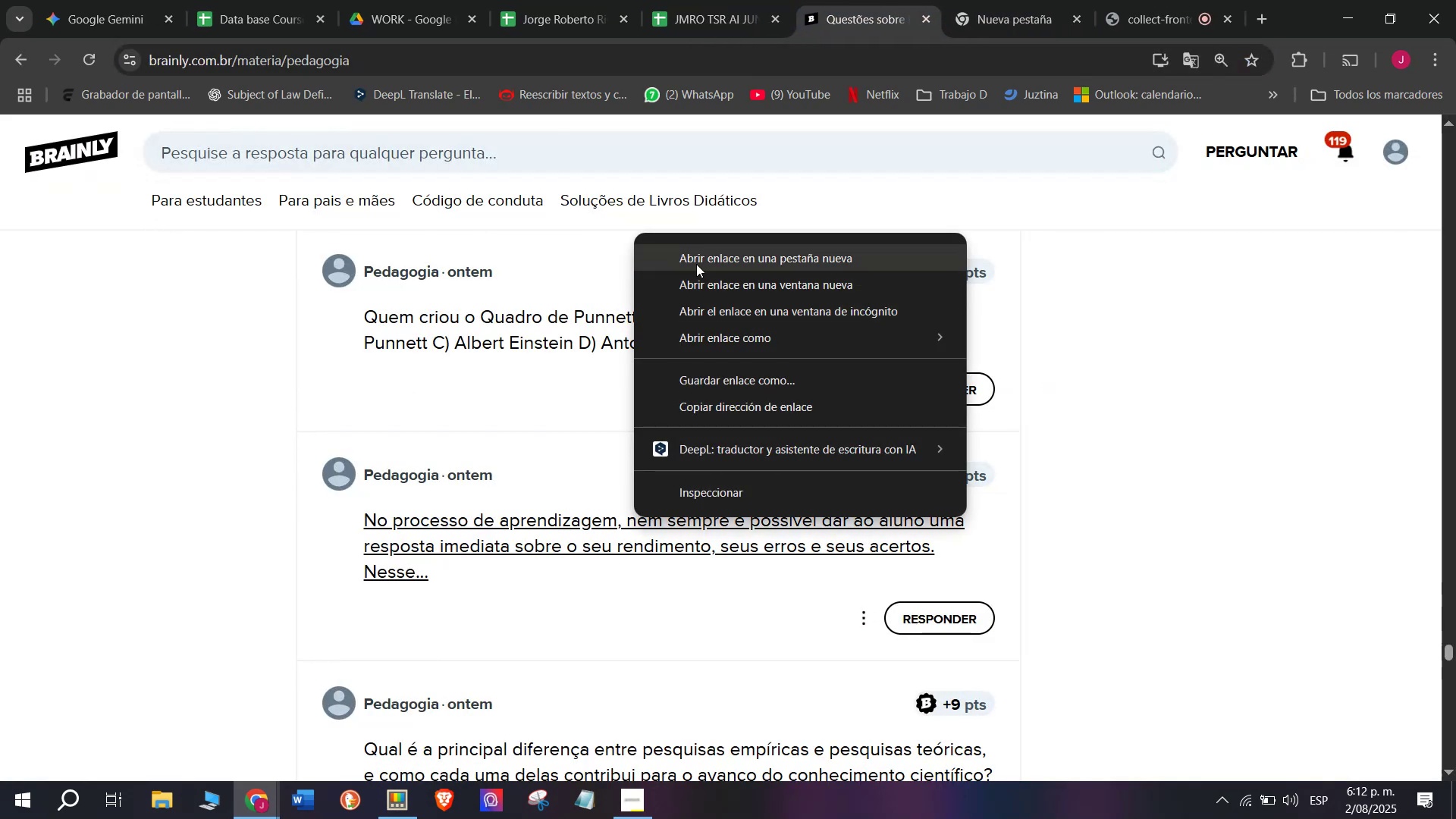 
left_click([698, 256])
 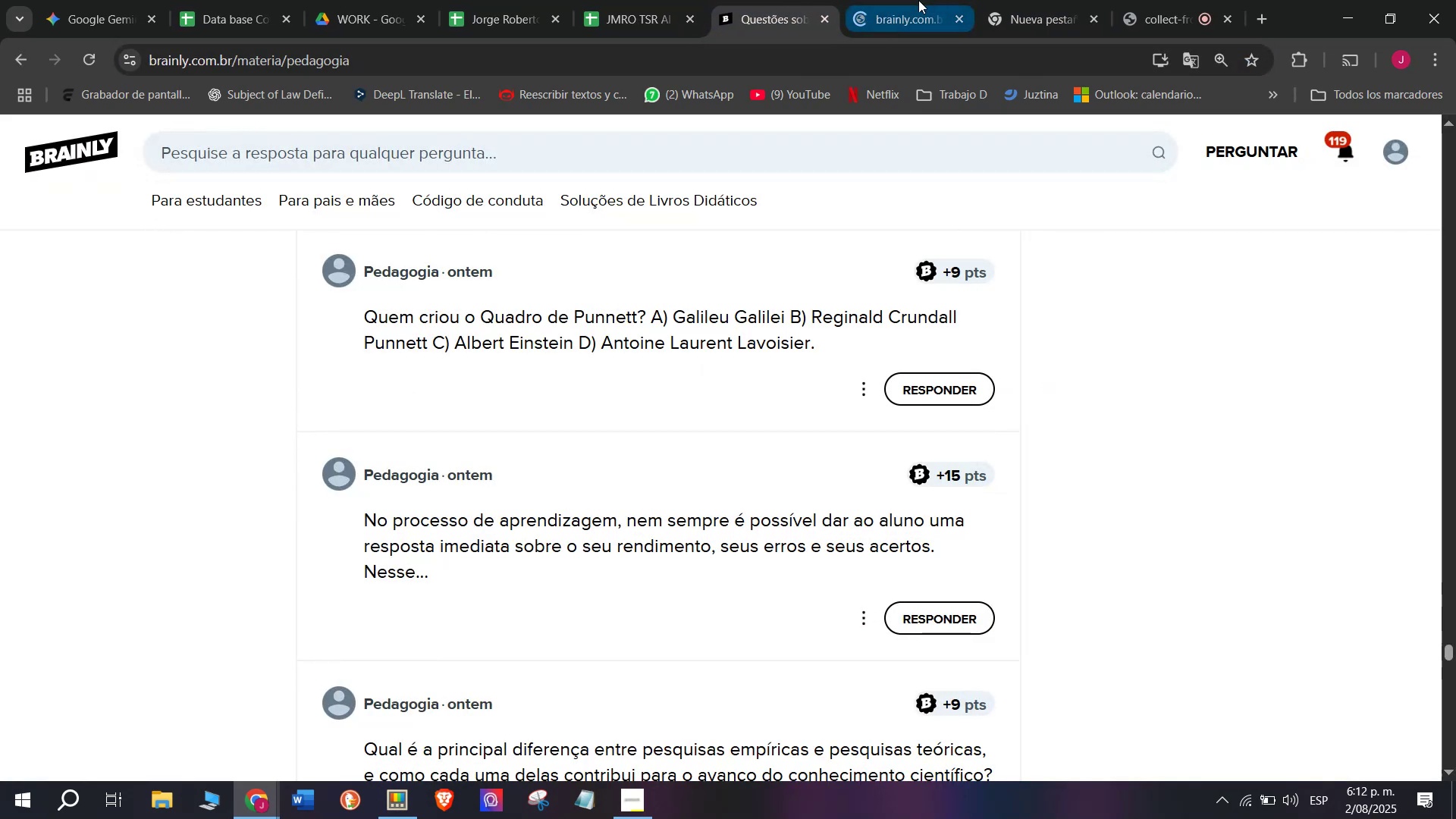 
left_click([890, 0])
 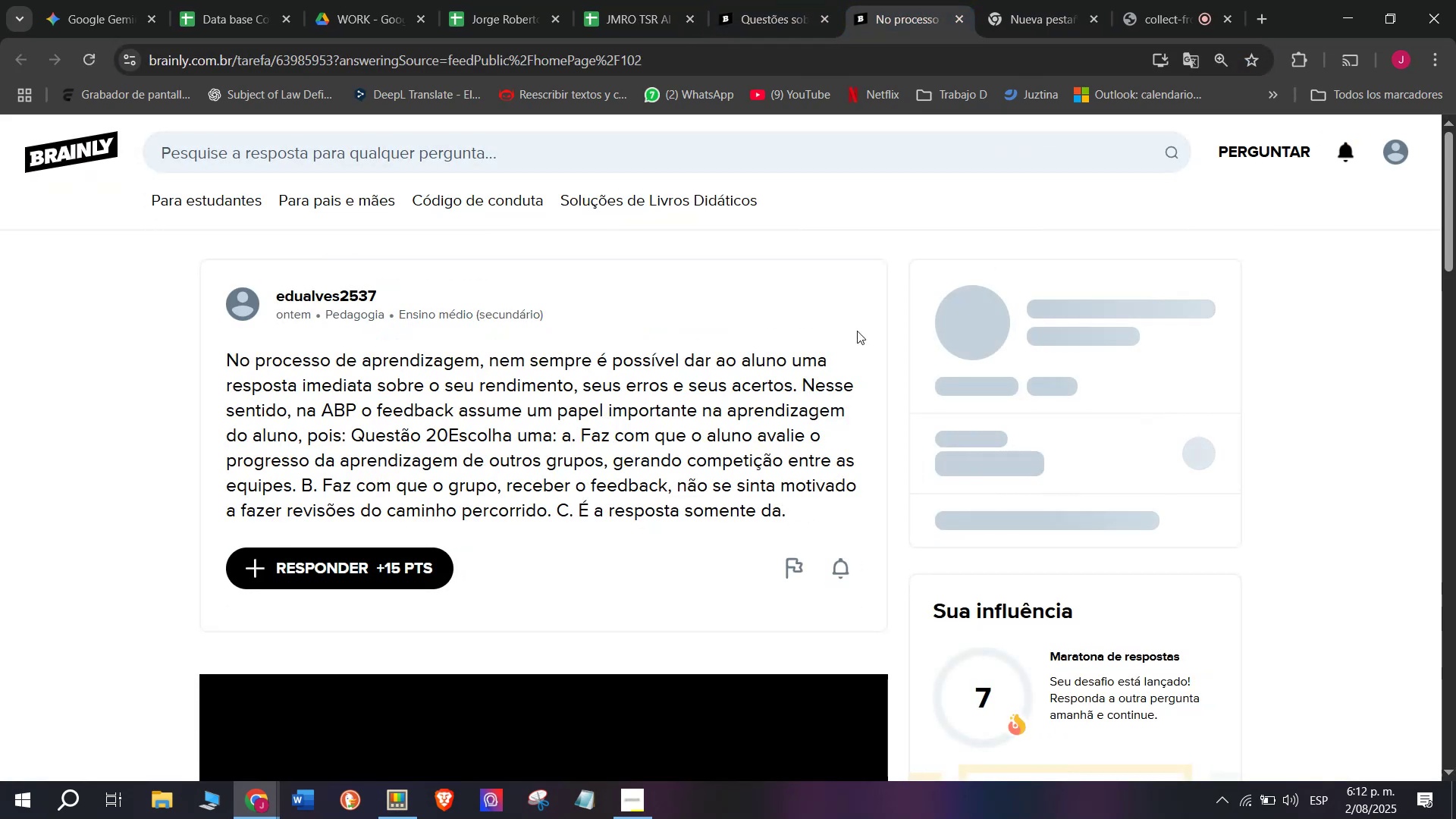 
left_click([905, 23])
 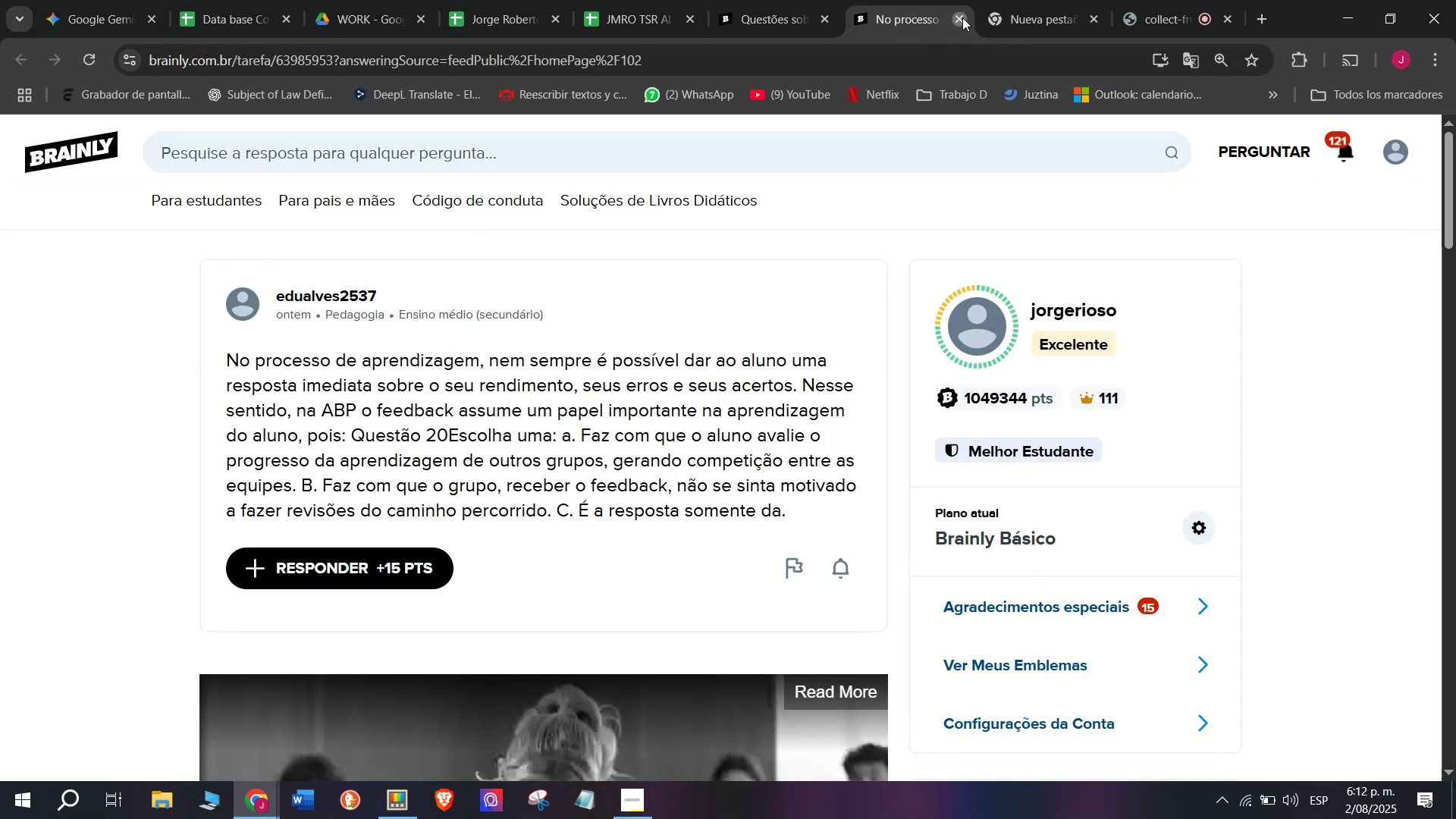 
double_click([765, 0])
 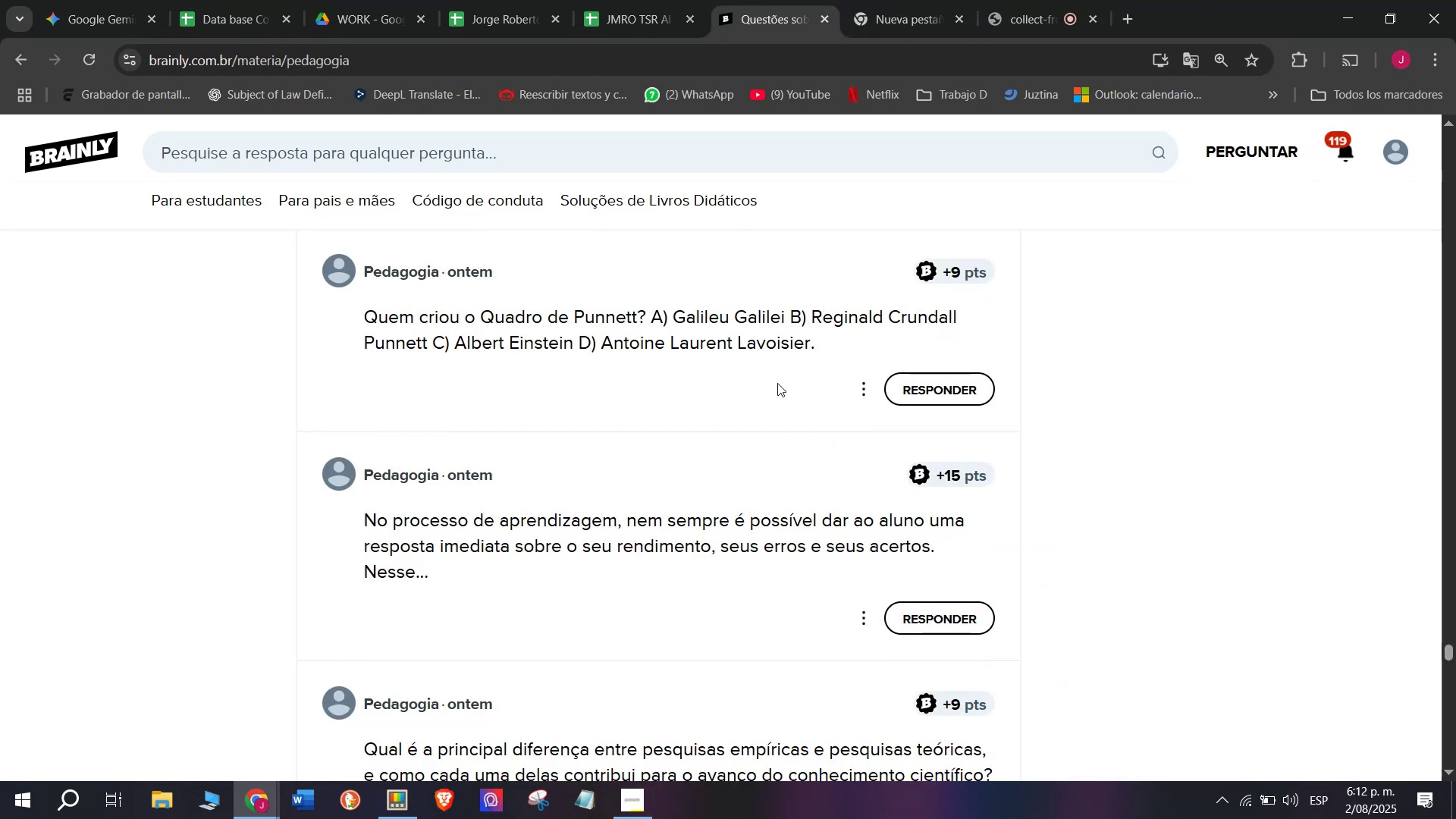 
scroll: coordinate [777, 384], scroll_direction: down, amount: 1.0
 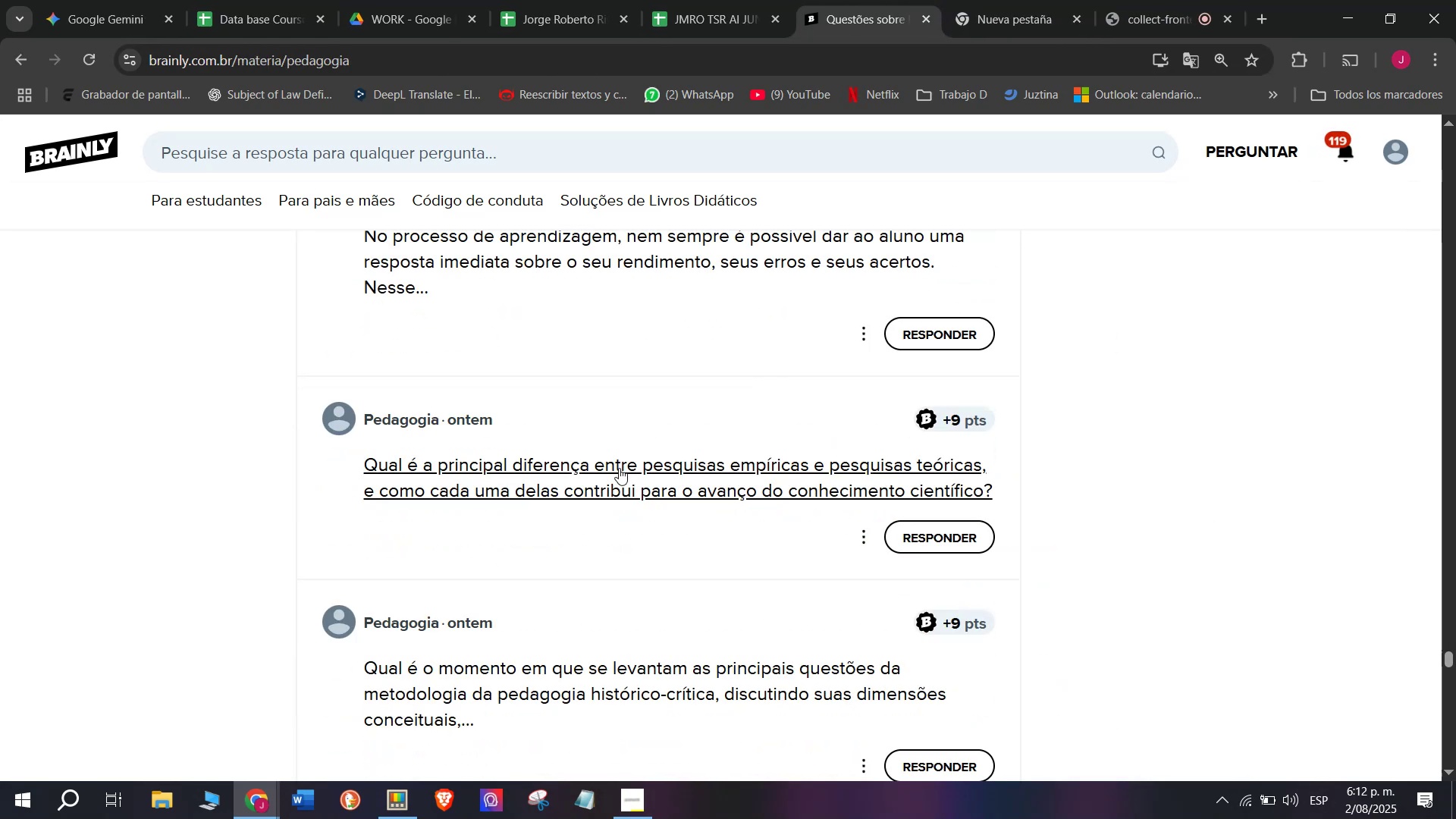 
right_click([617, 472])
 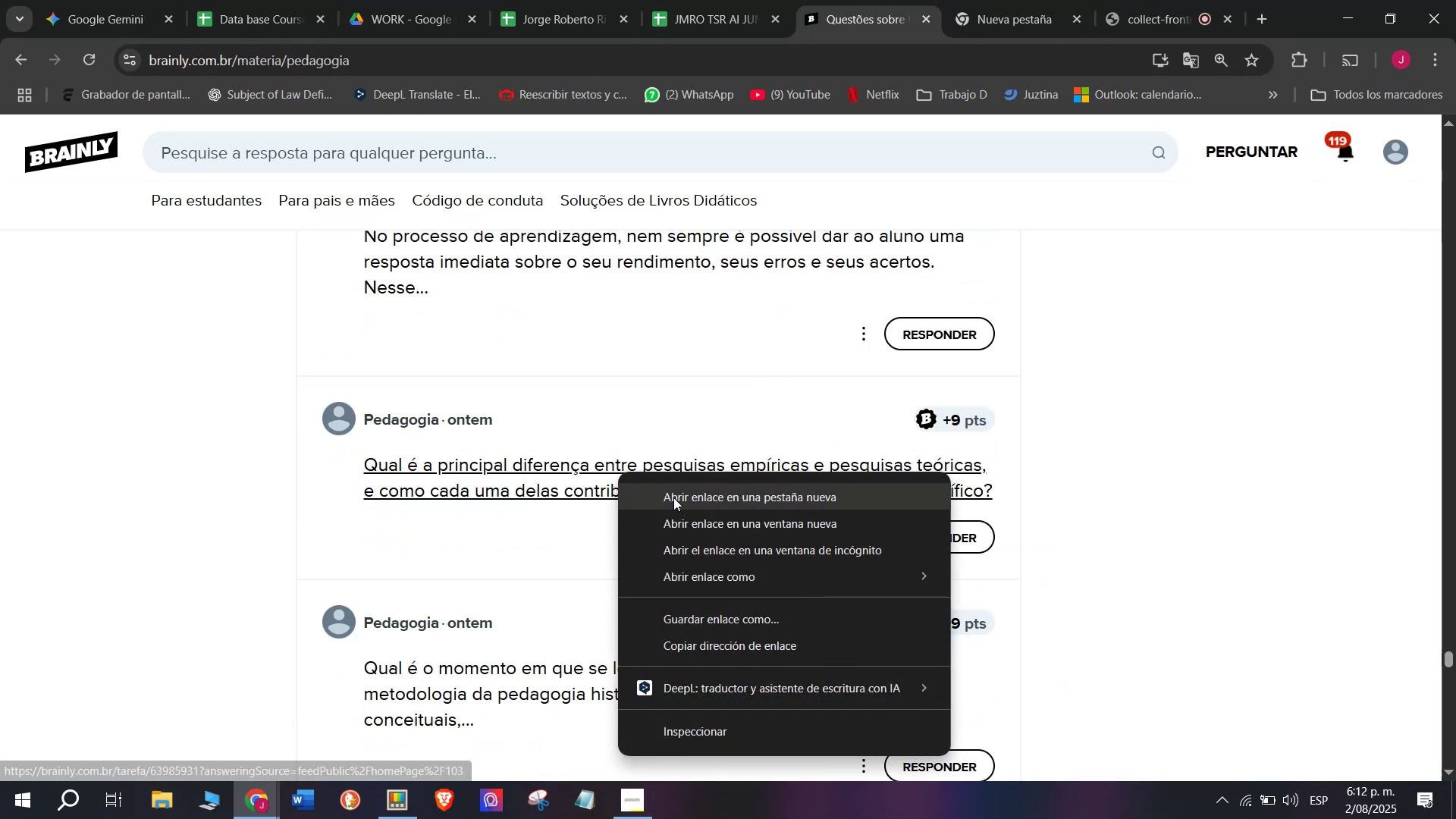 
left_click([675, 497])
 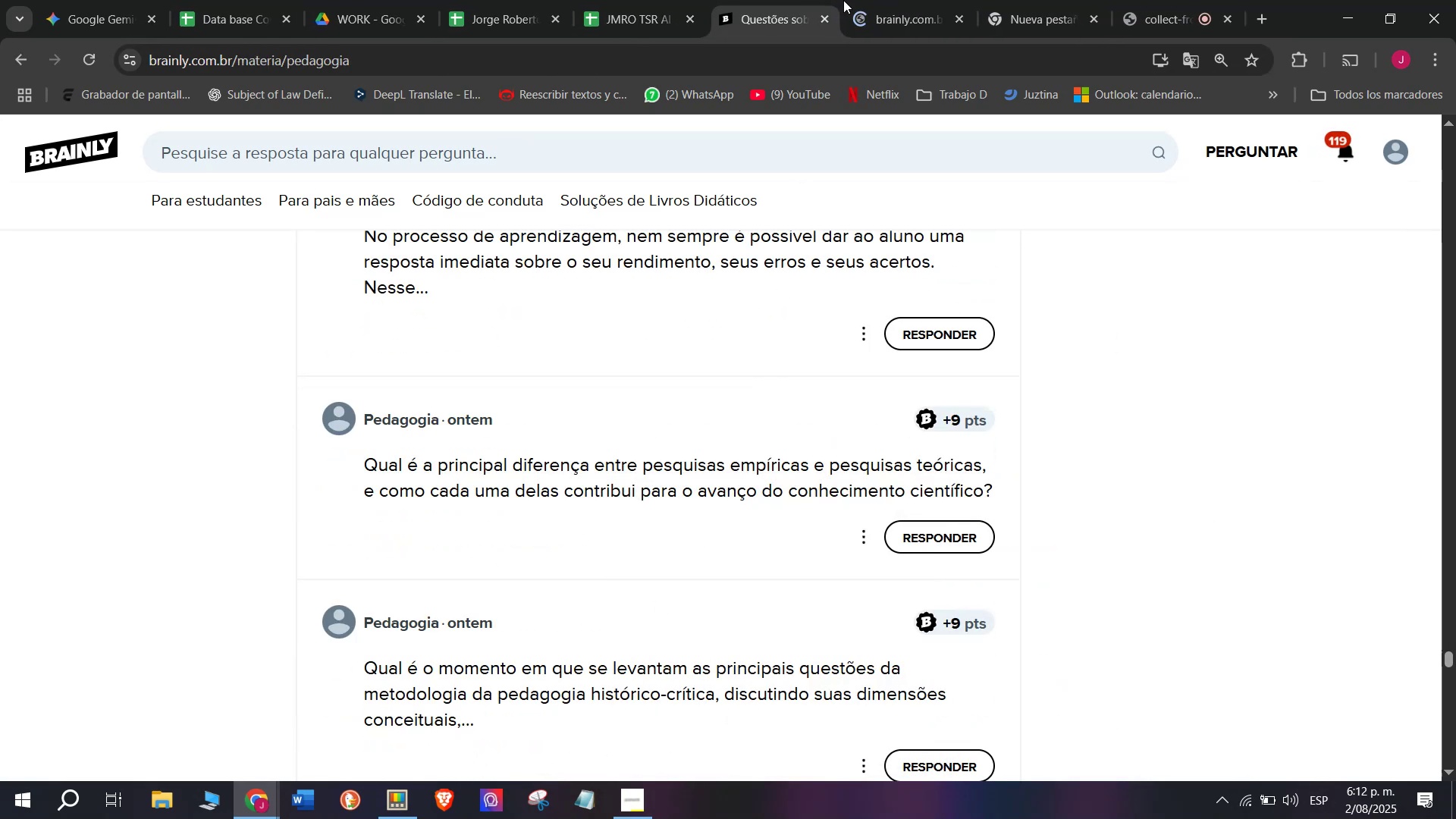 
left_click([893, 0])
 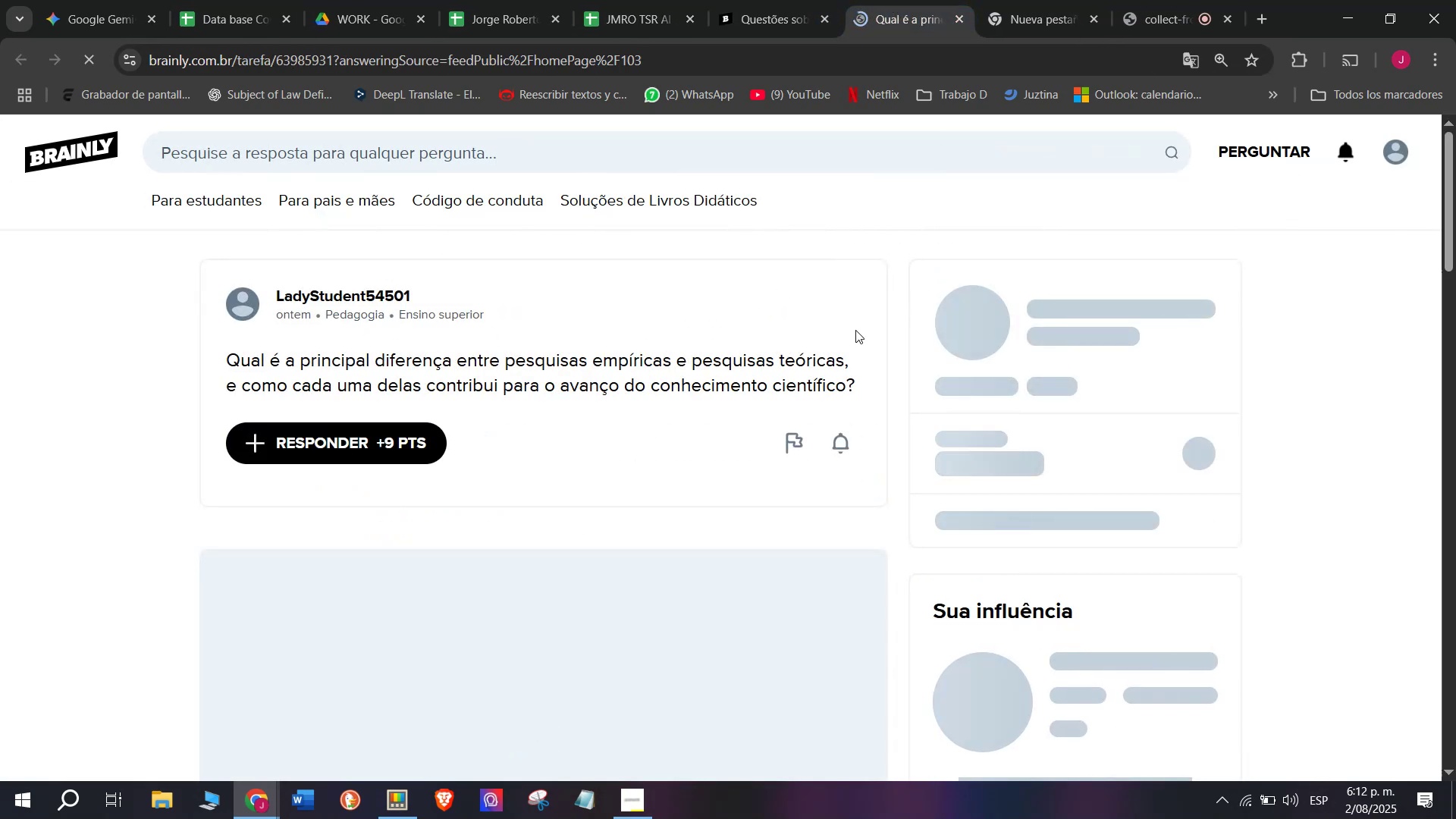 
left_click_drag(start_coordinate=[855, 382], to_coordinate=[224, 358])
 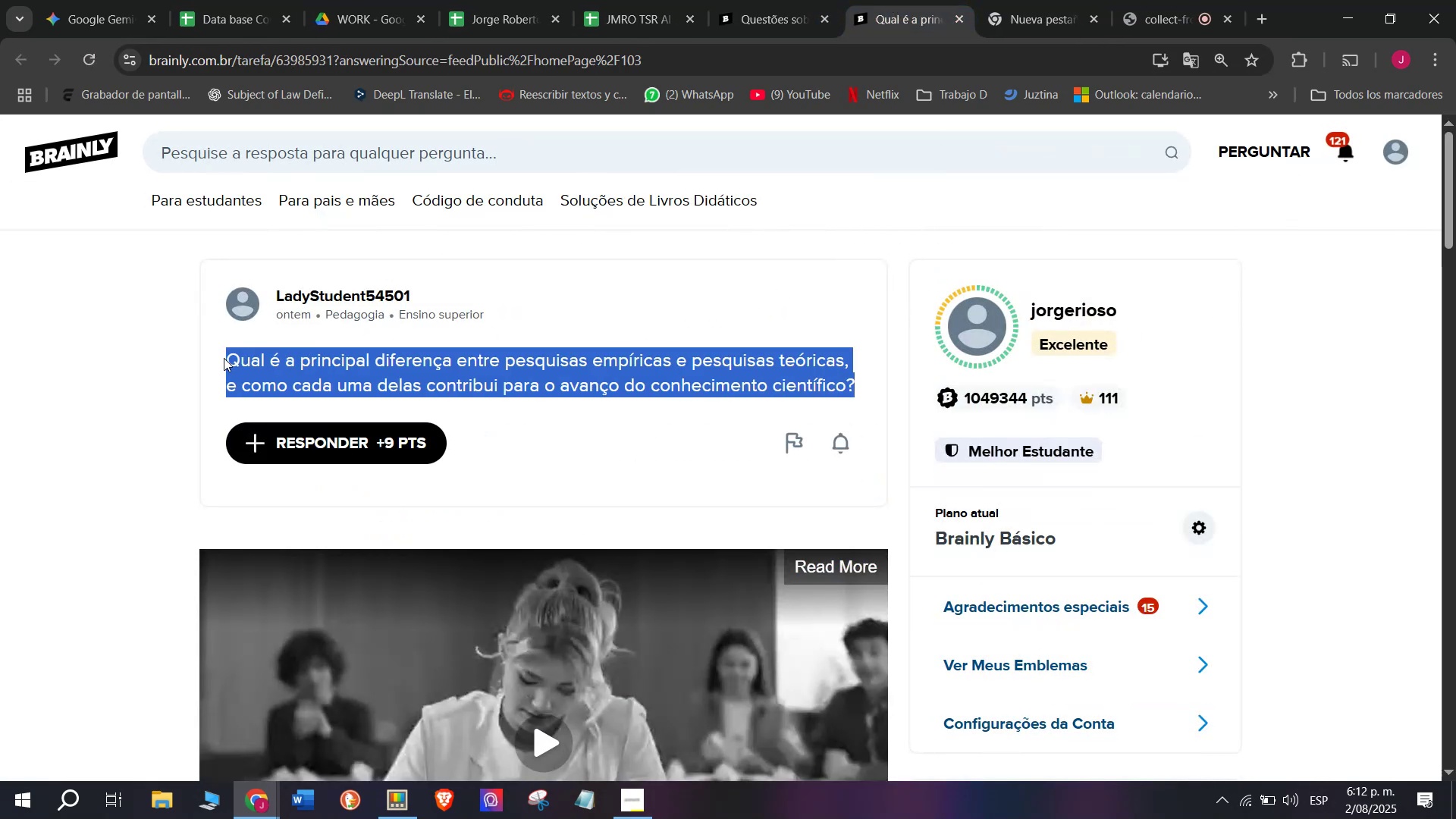 
key(Control+C)
 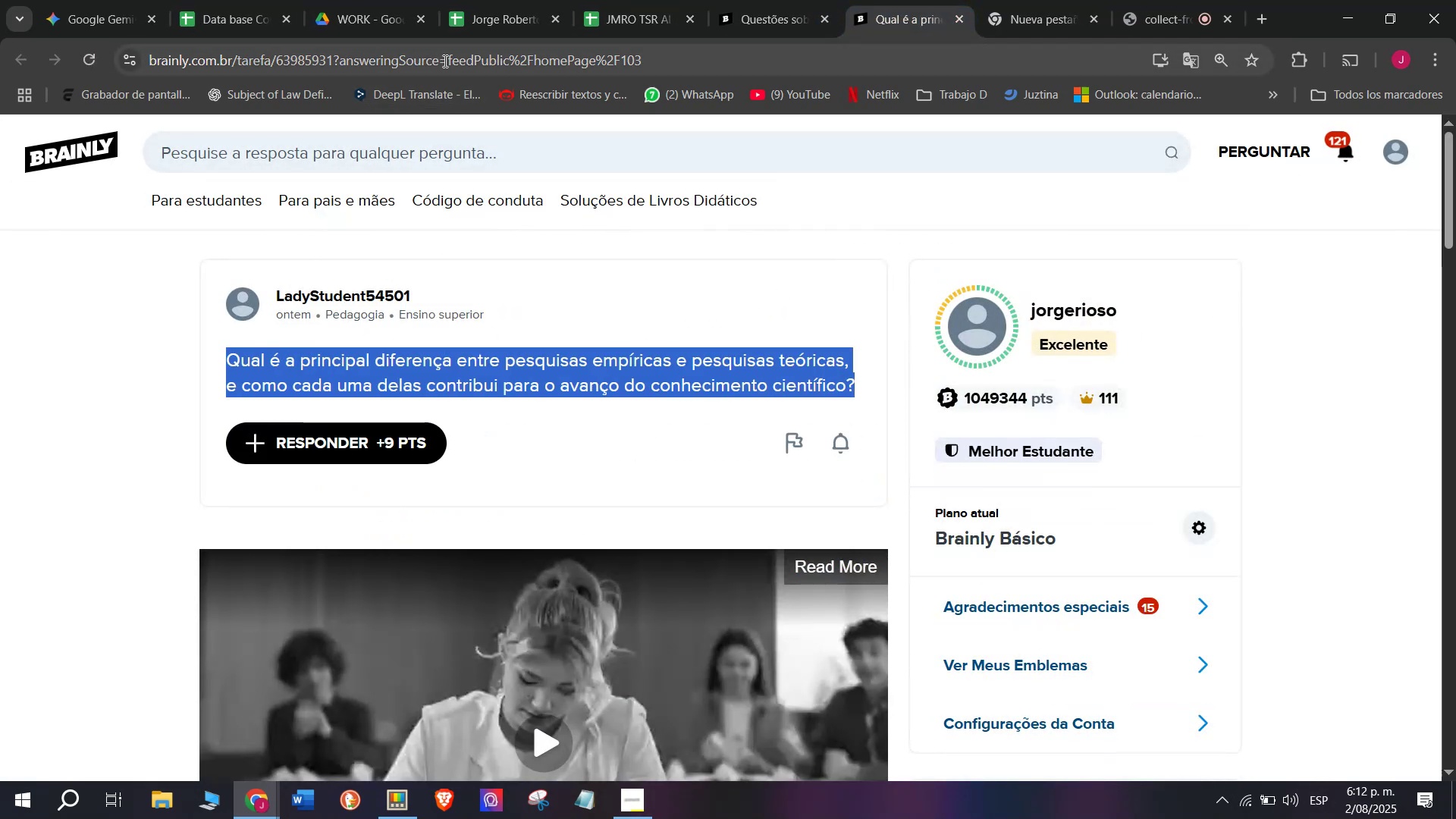 
double_click([445, 60])
 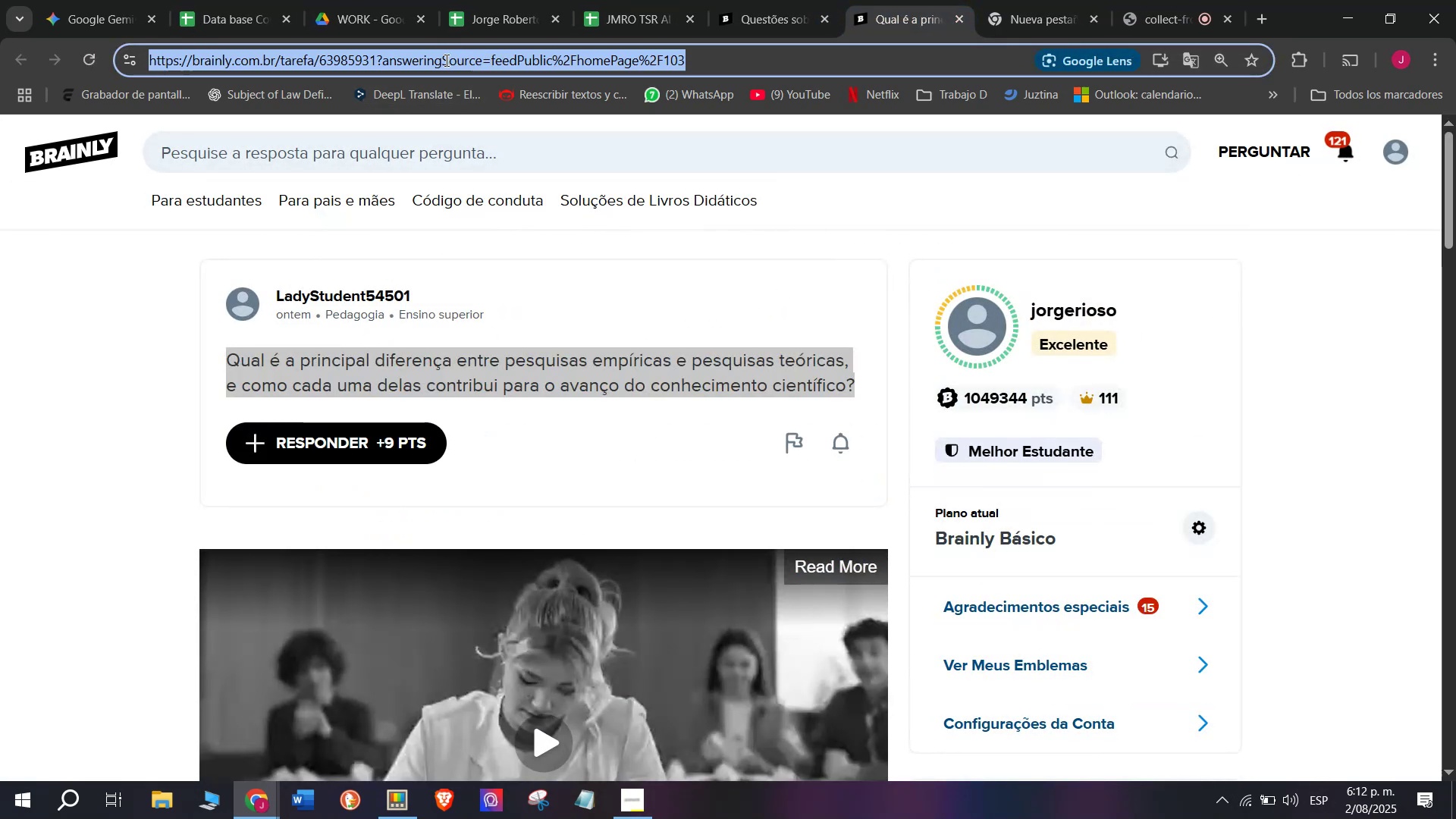 
triple_click([445, 60])
 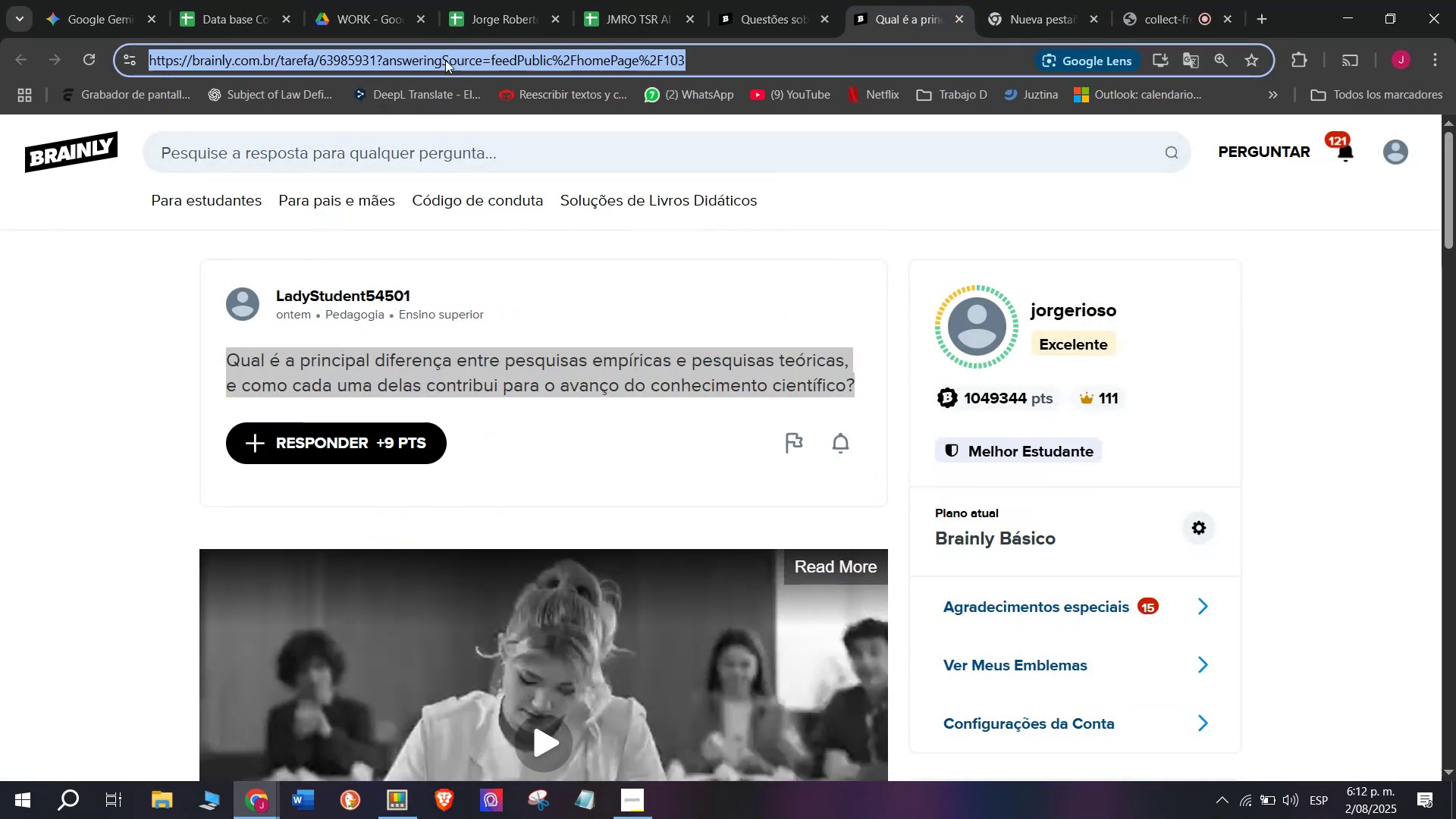 
key(Control+C)
 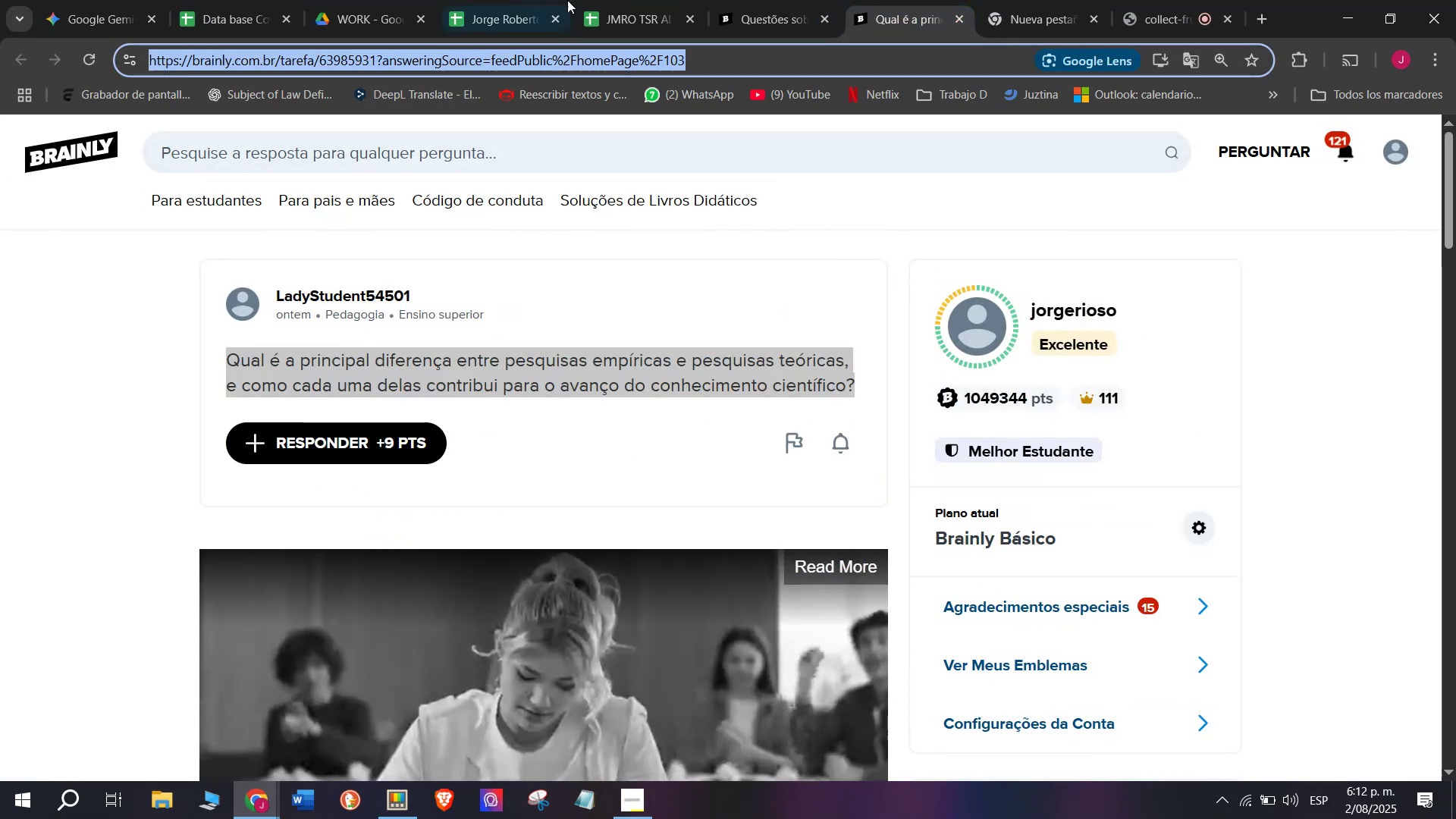 
left_click([587, 0])
 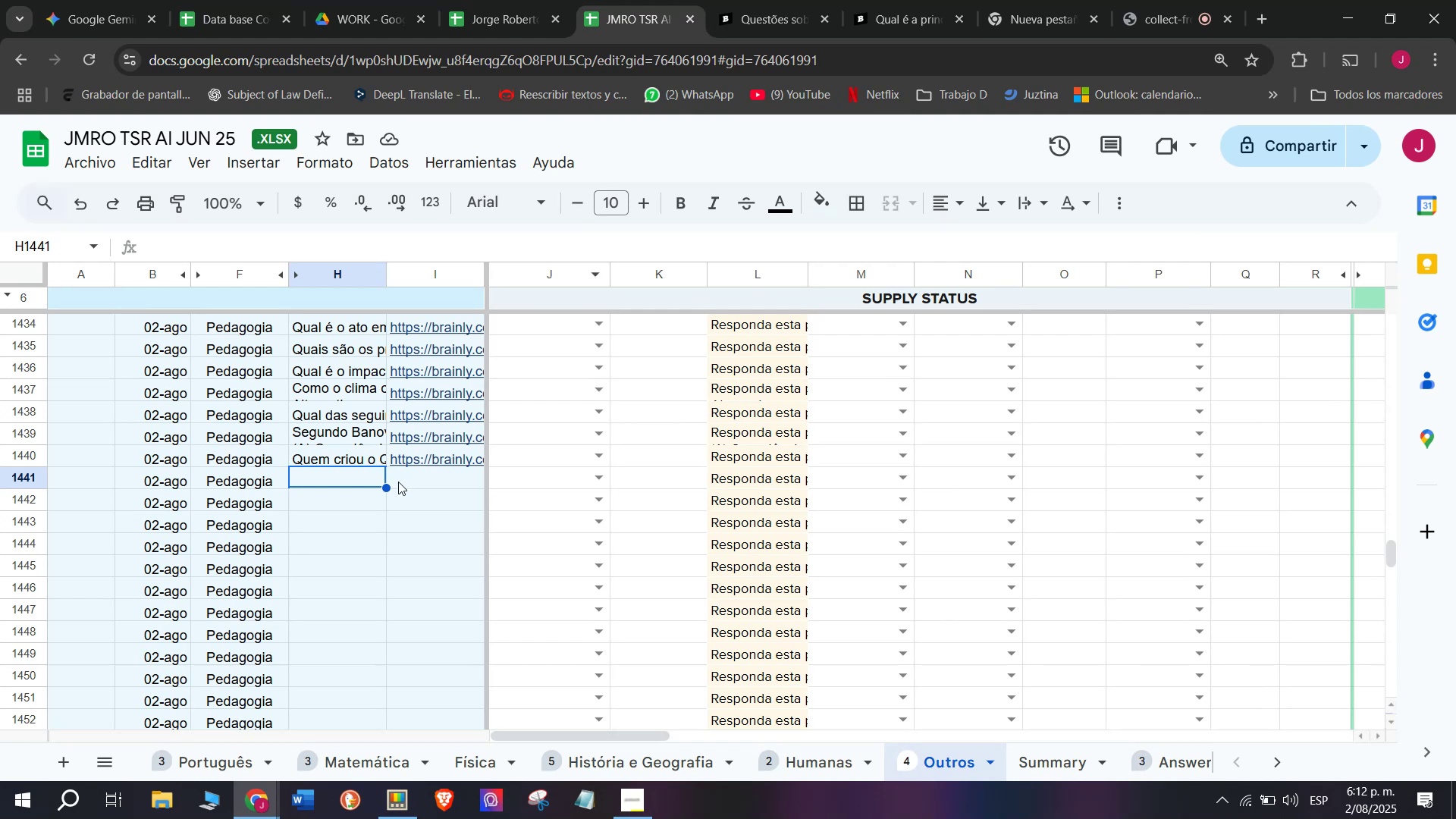 
double_click([398, 482])
 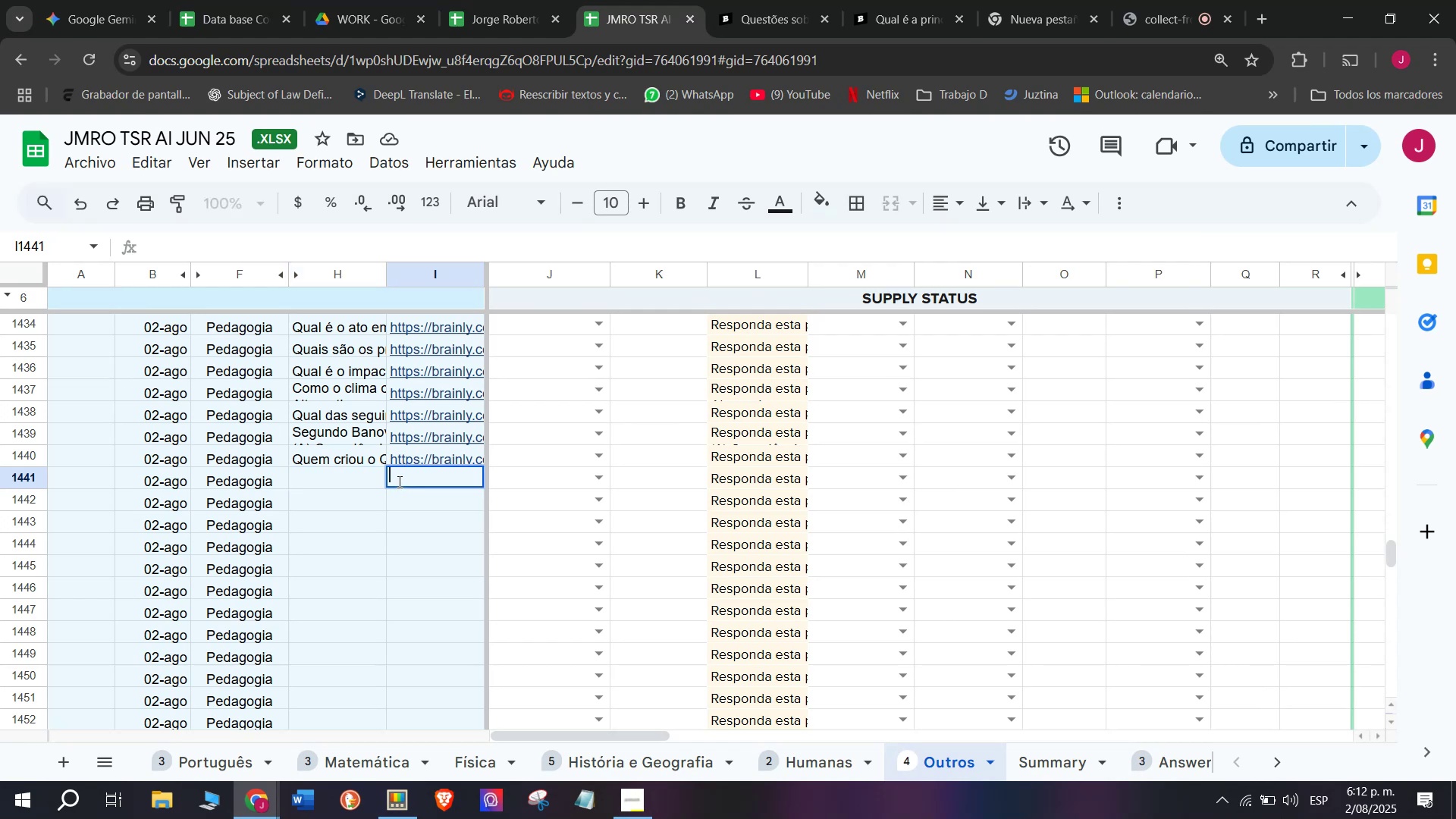 
key(Control+V)
 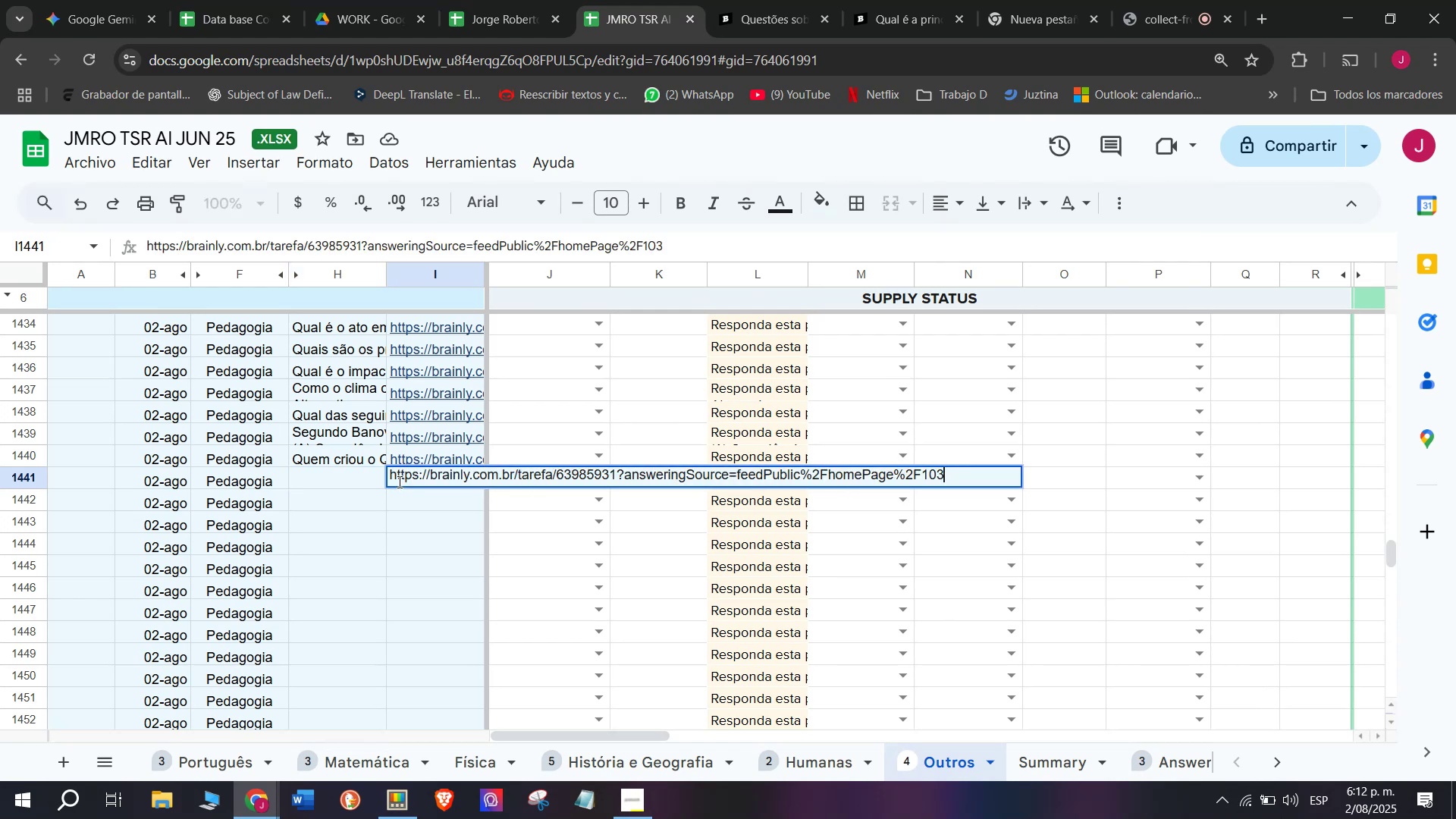 
key(Enter)
 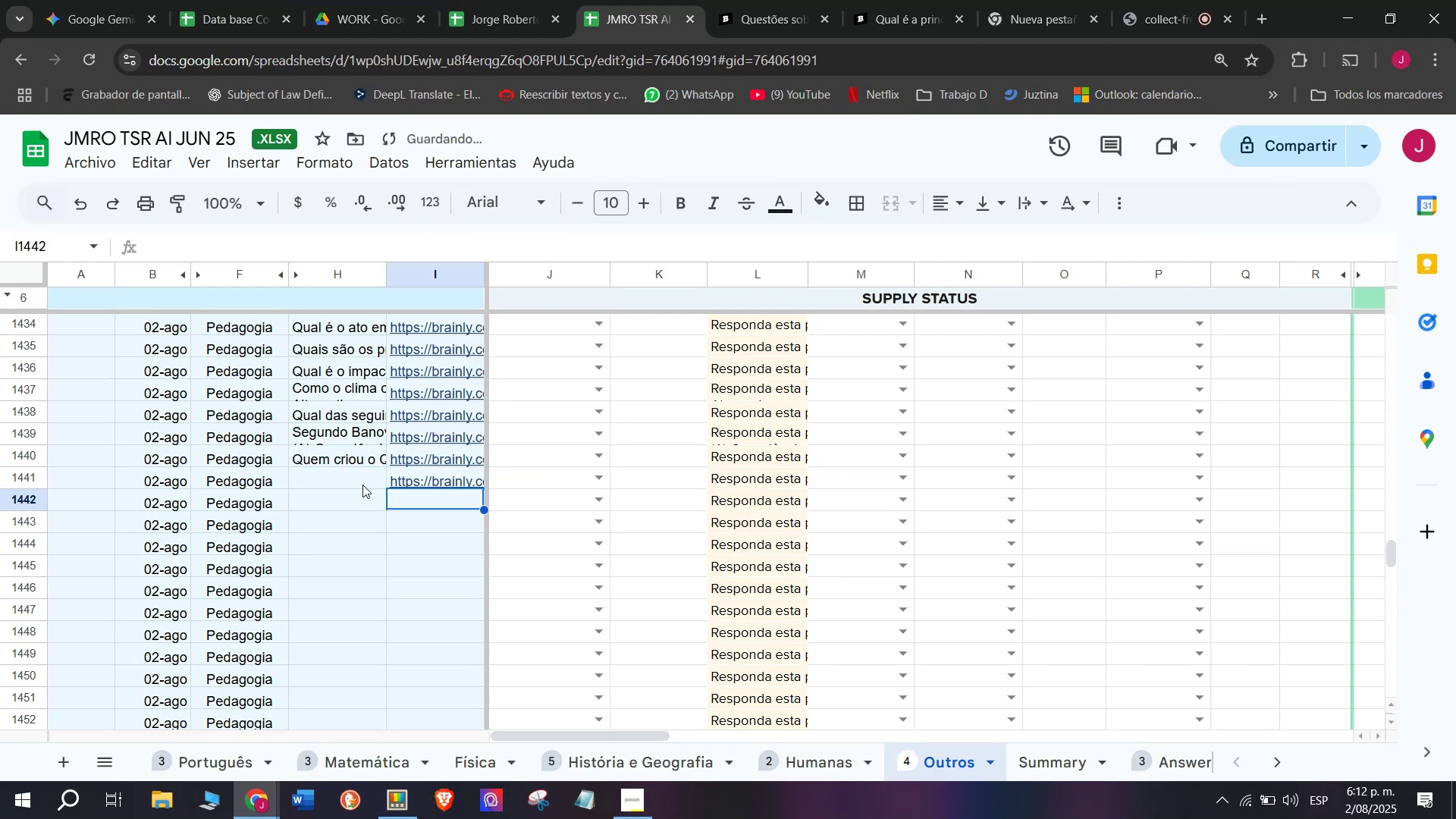 
double_click([362, 485])
 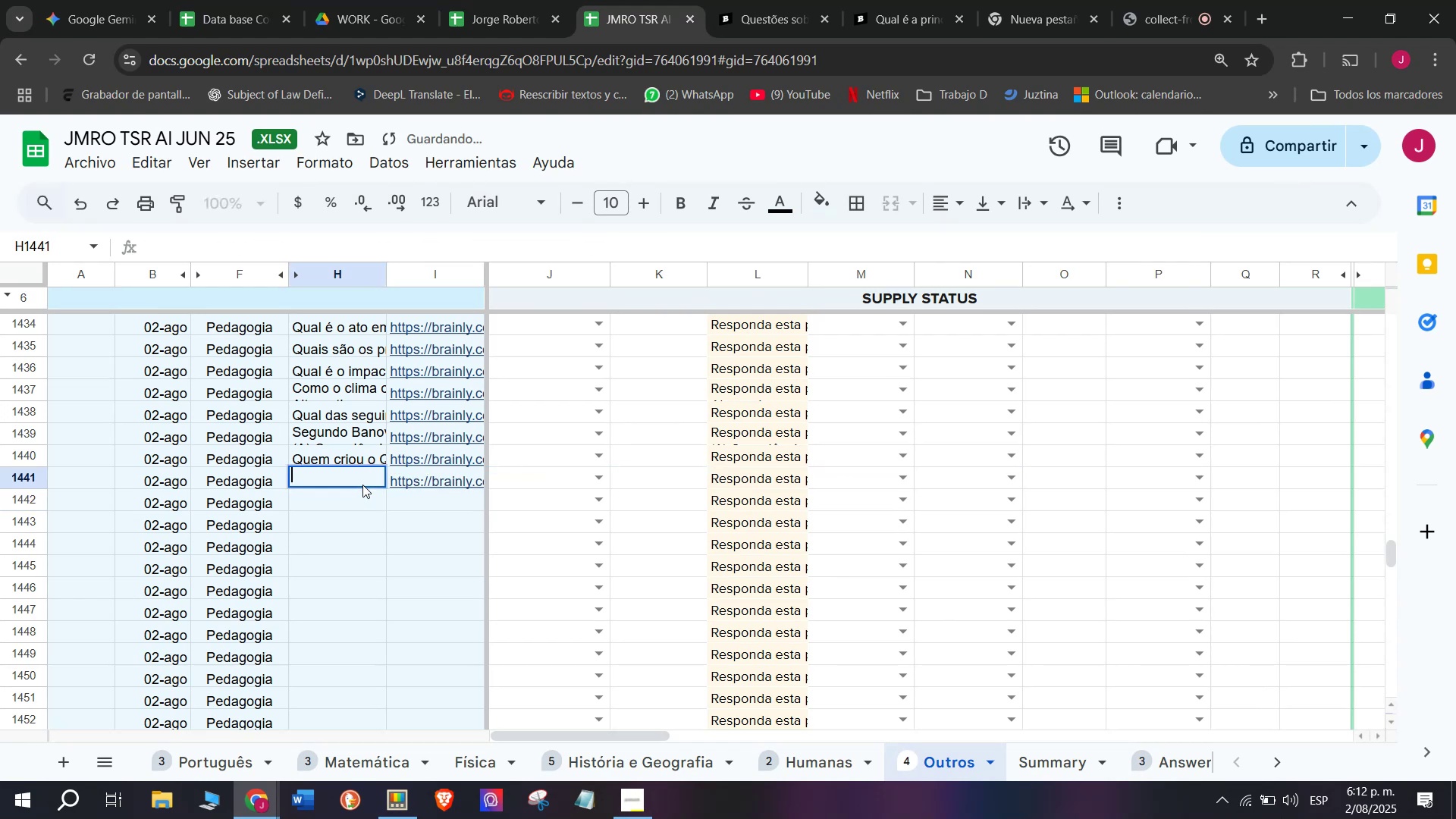 
key(Meta+V)
 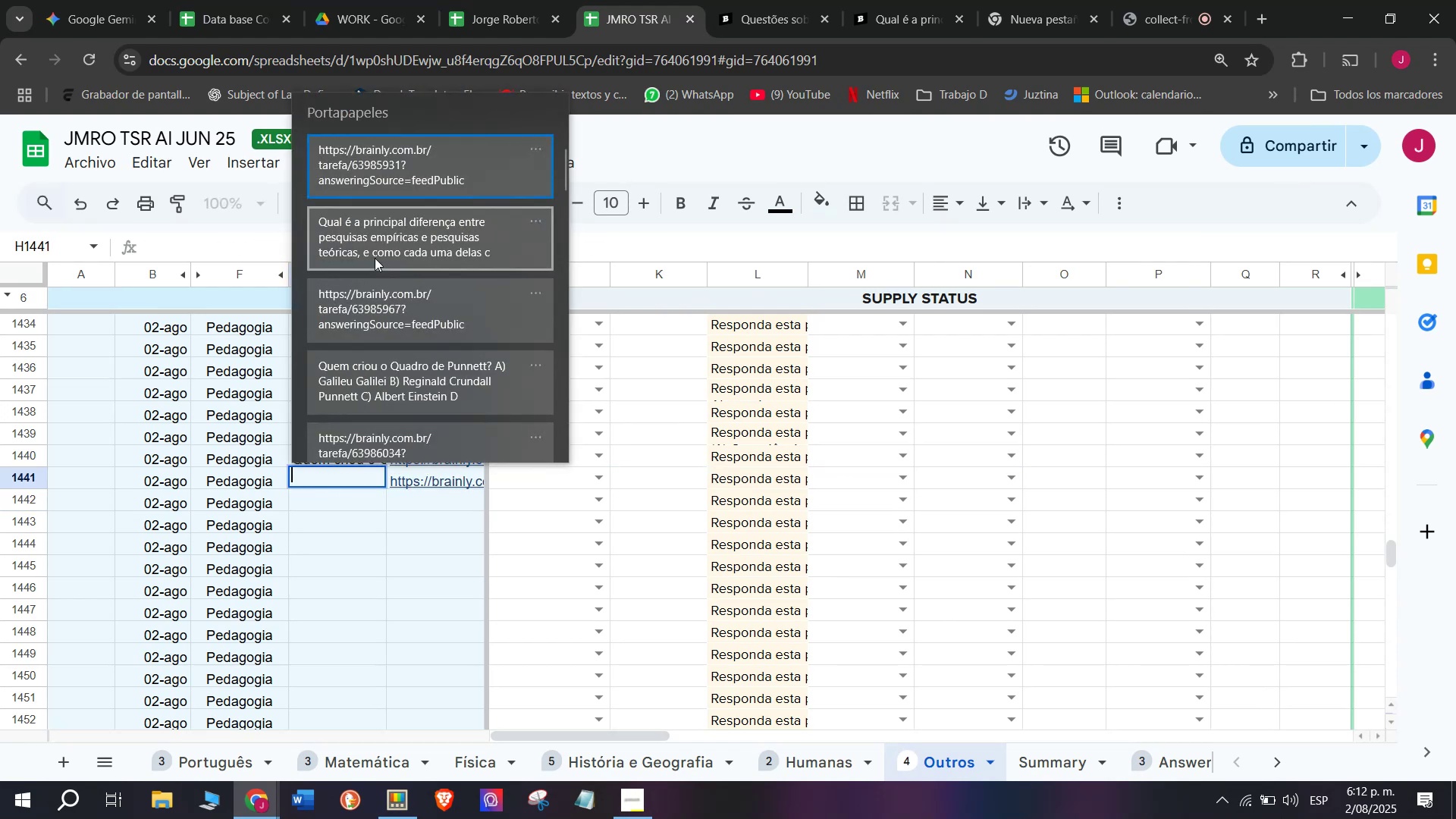 
key(Control+ControlLeft)
 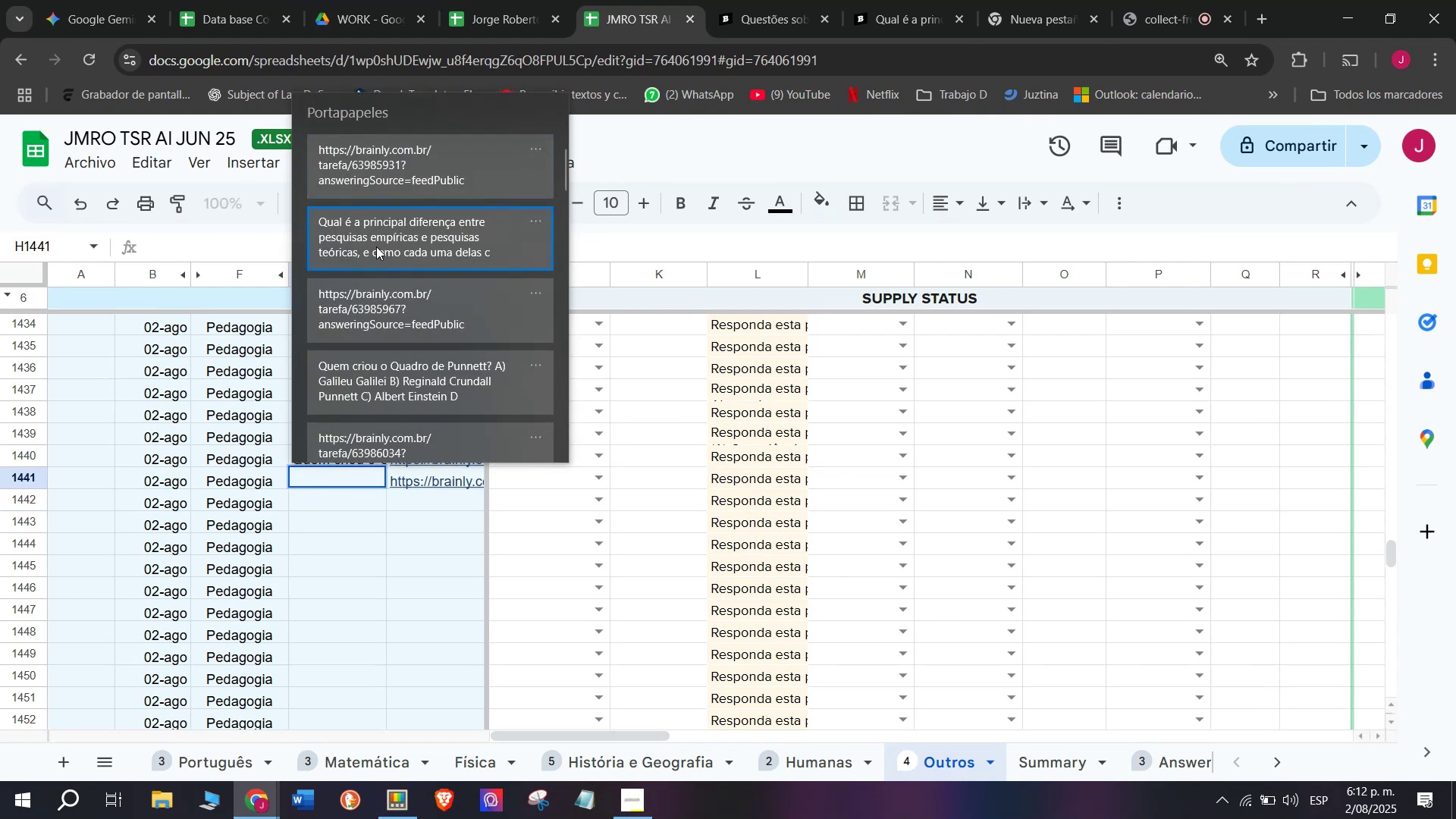 
key(Control+V)
 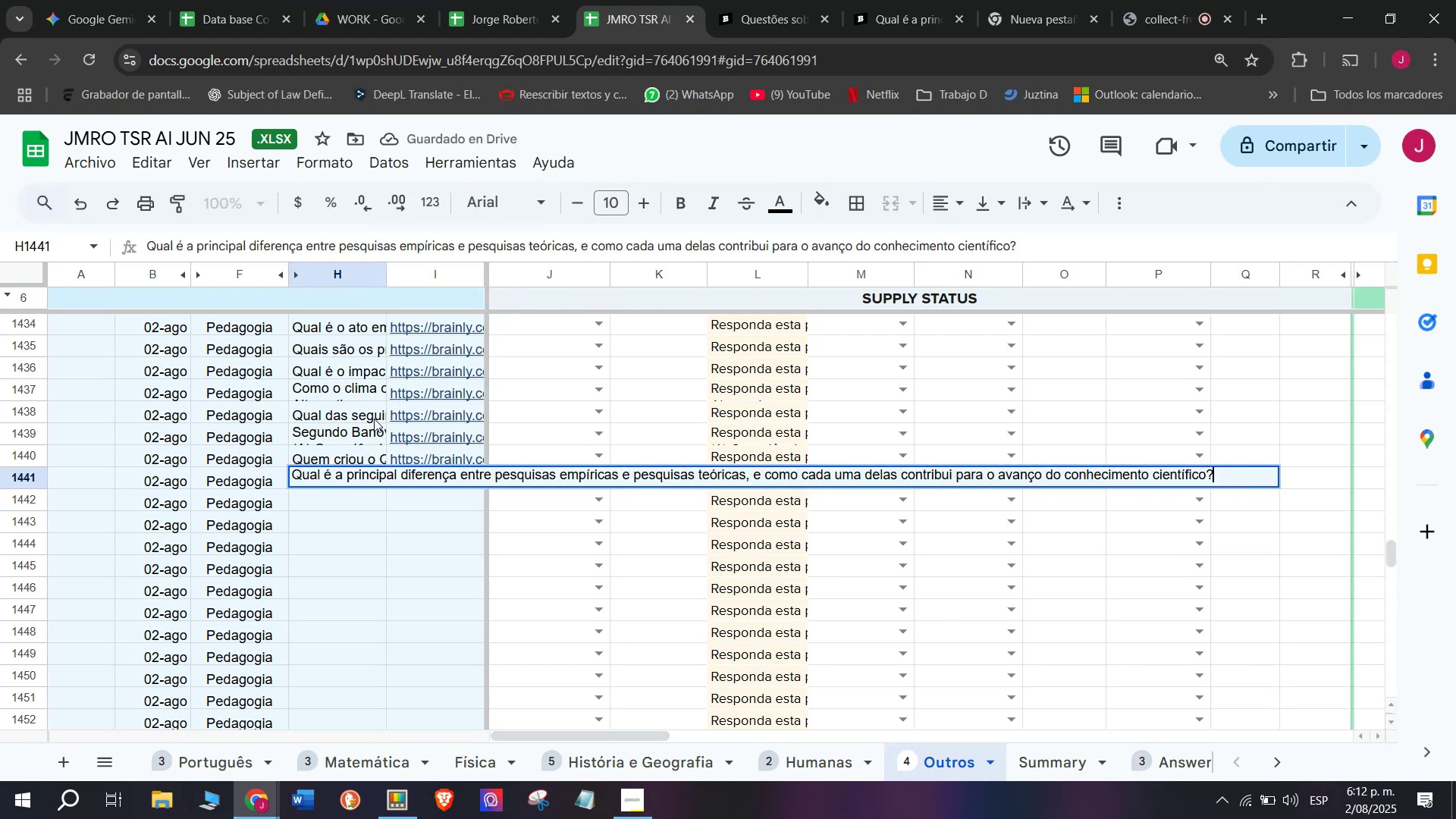 
key(Enter)
 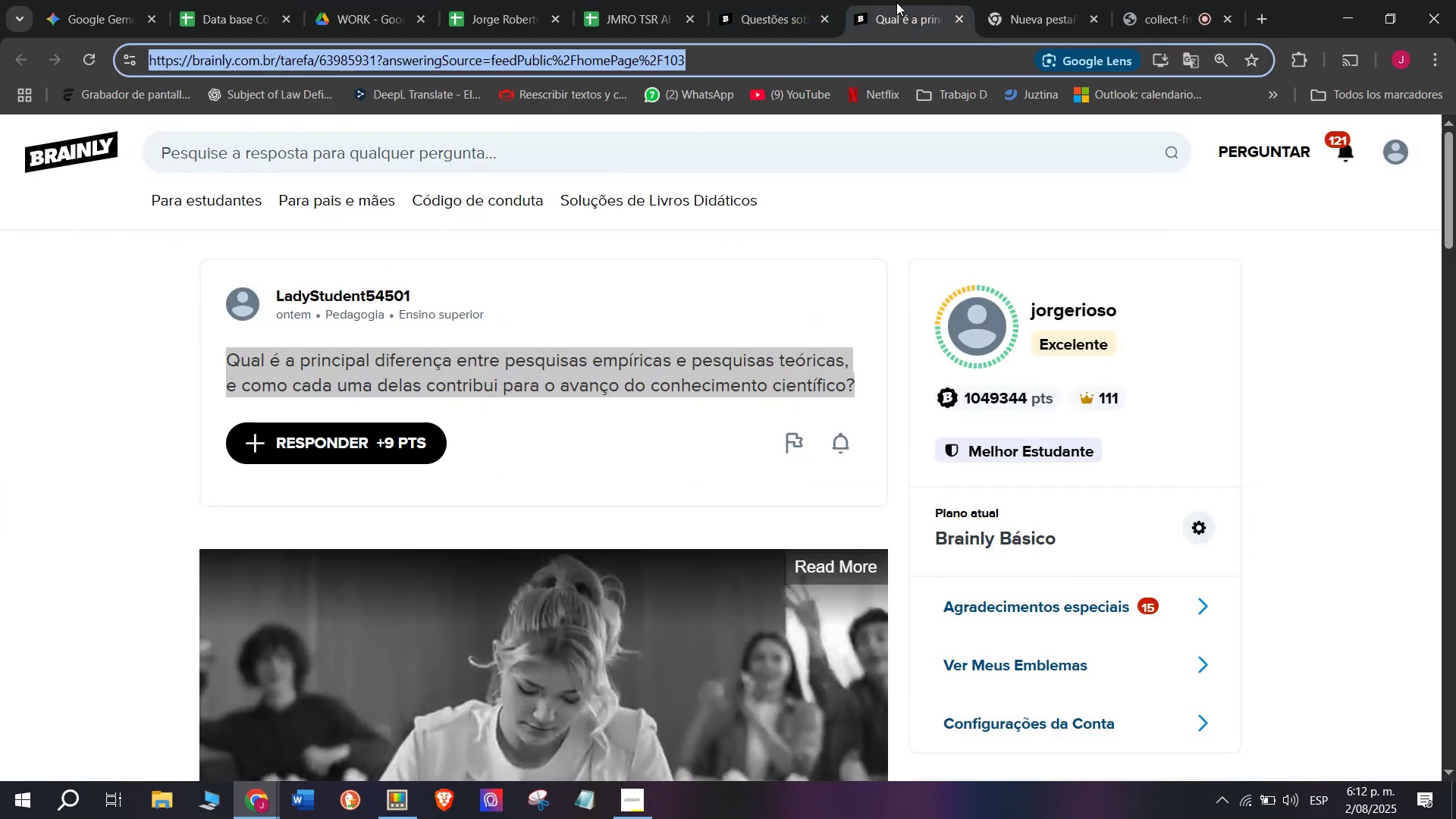 
wait(5.07)
 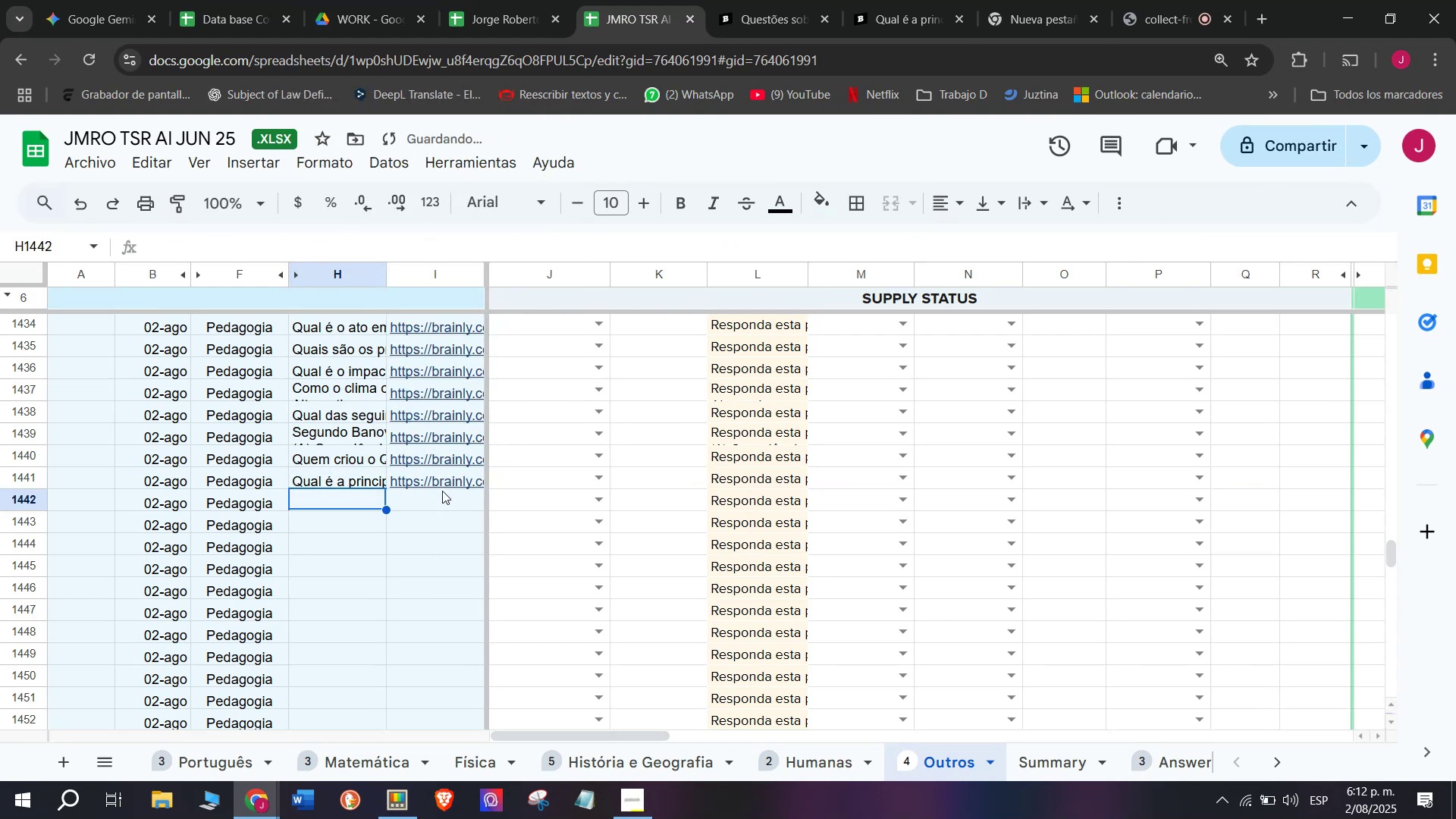 
double_click([817, 0])
 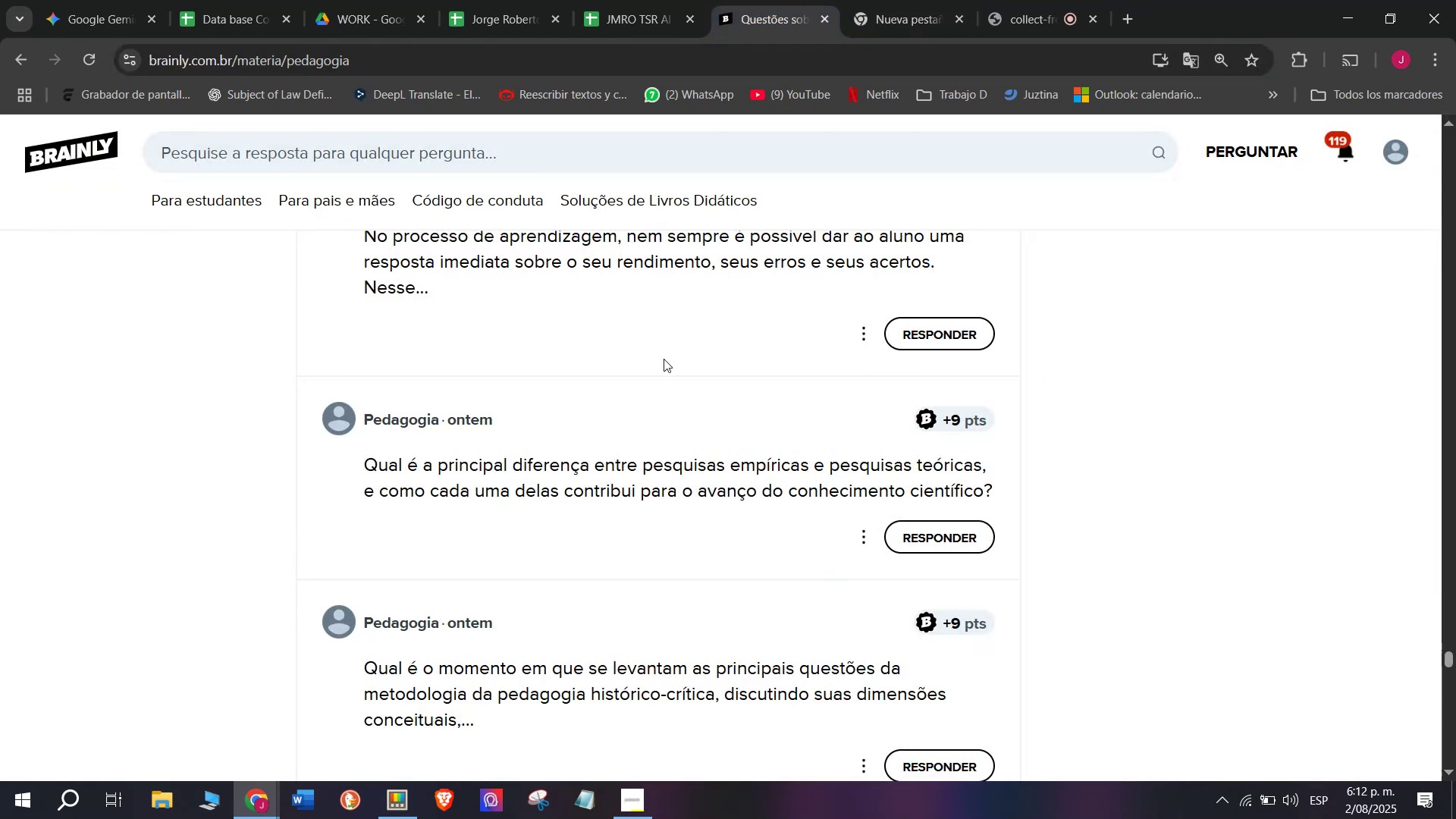 
scroll: coordinate [664, 363], scroll_direction: down, amount: 1.0
 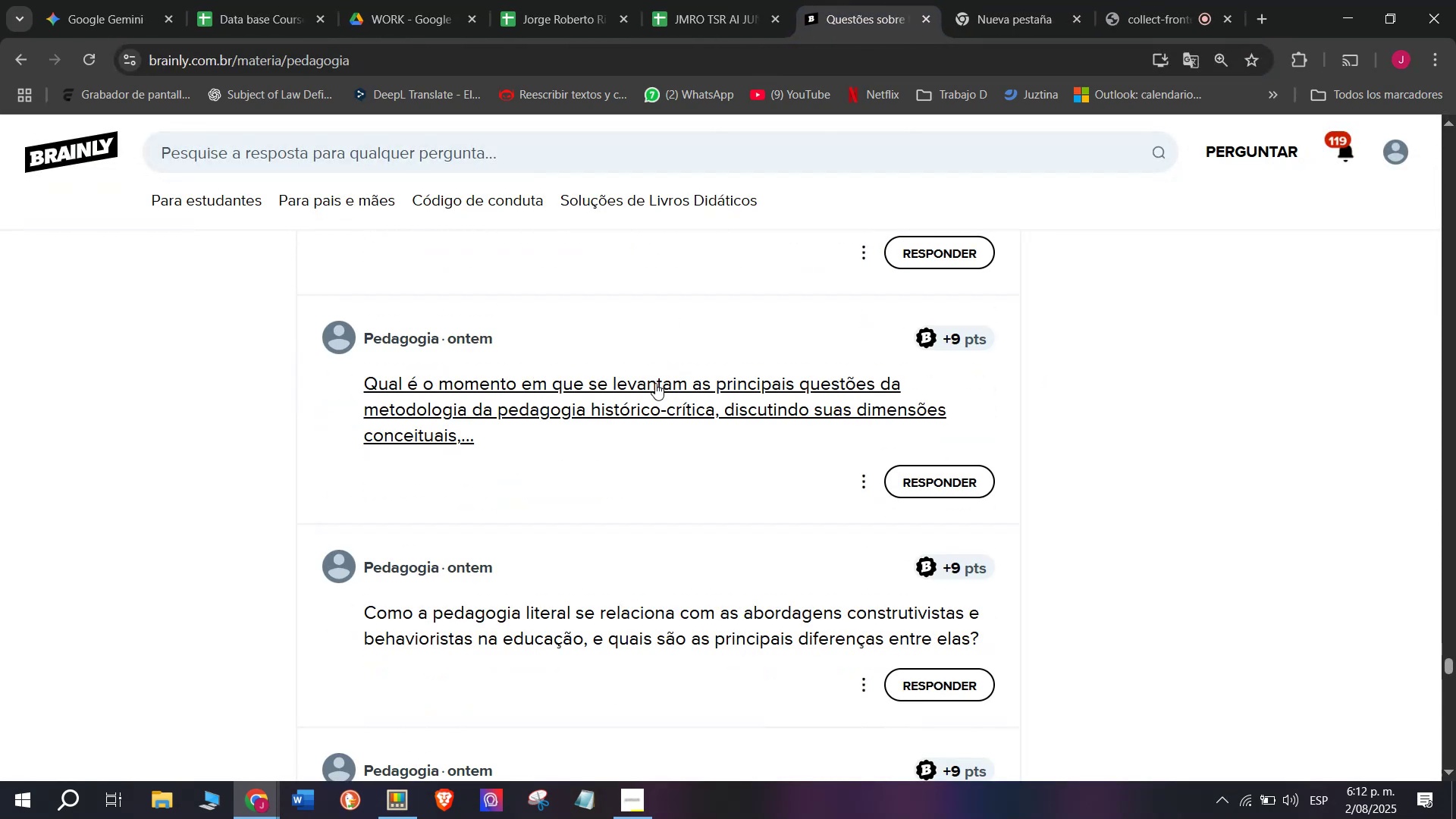 
right_click([654, 387])
 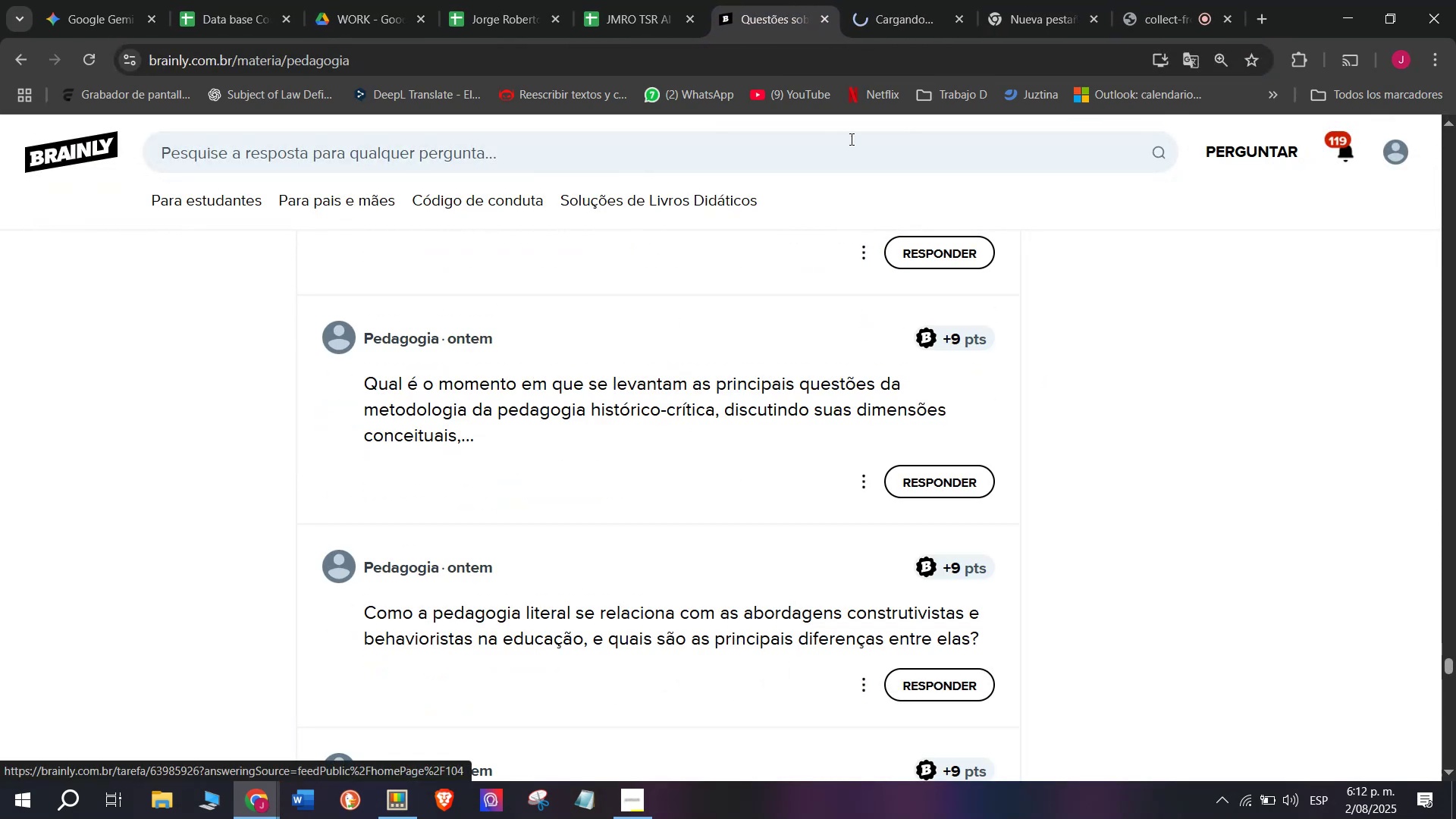 
left_click([905, 0])
 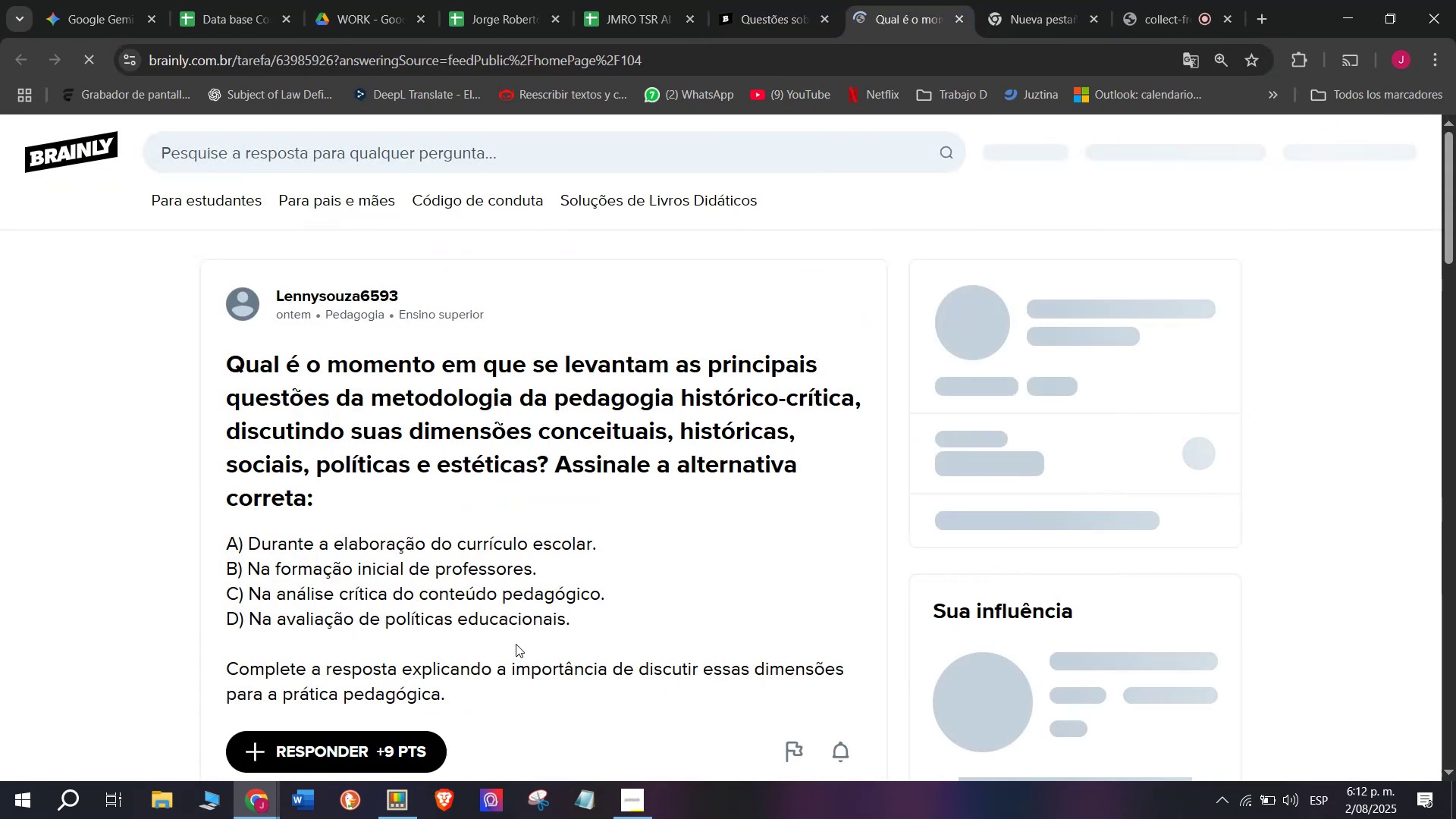 
left_click_drag(start_coordinate=[488, 690], to_coordinate=[213, 367])
 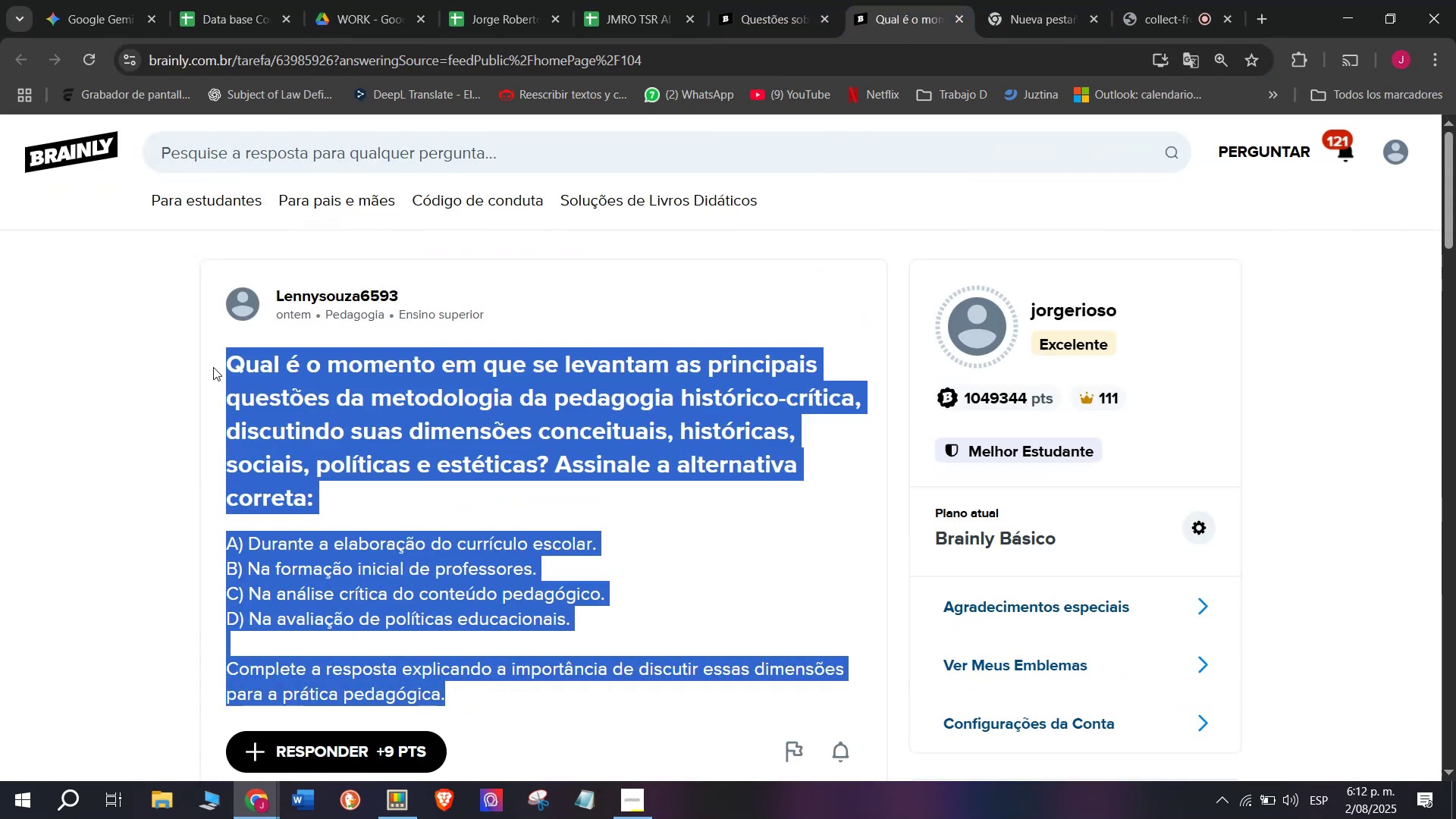 
key(Control+C)
 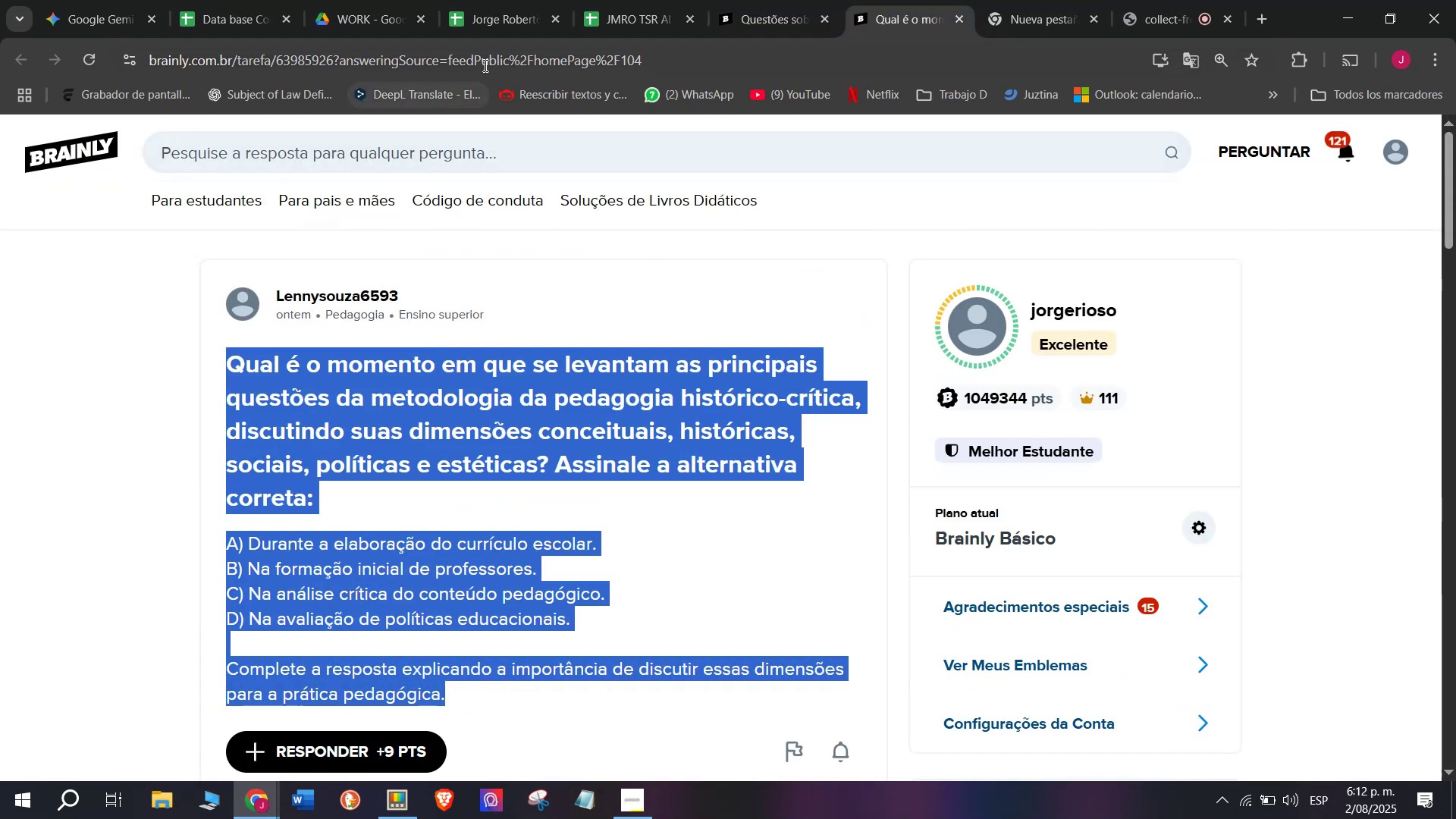 
double_click([485, 60])
 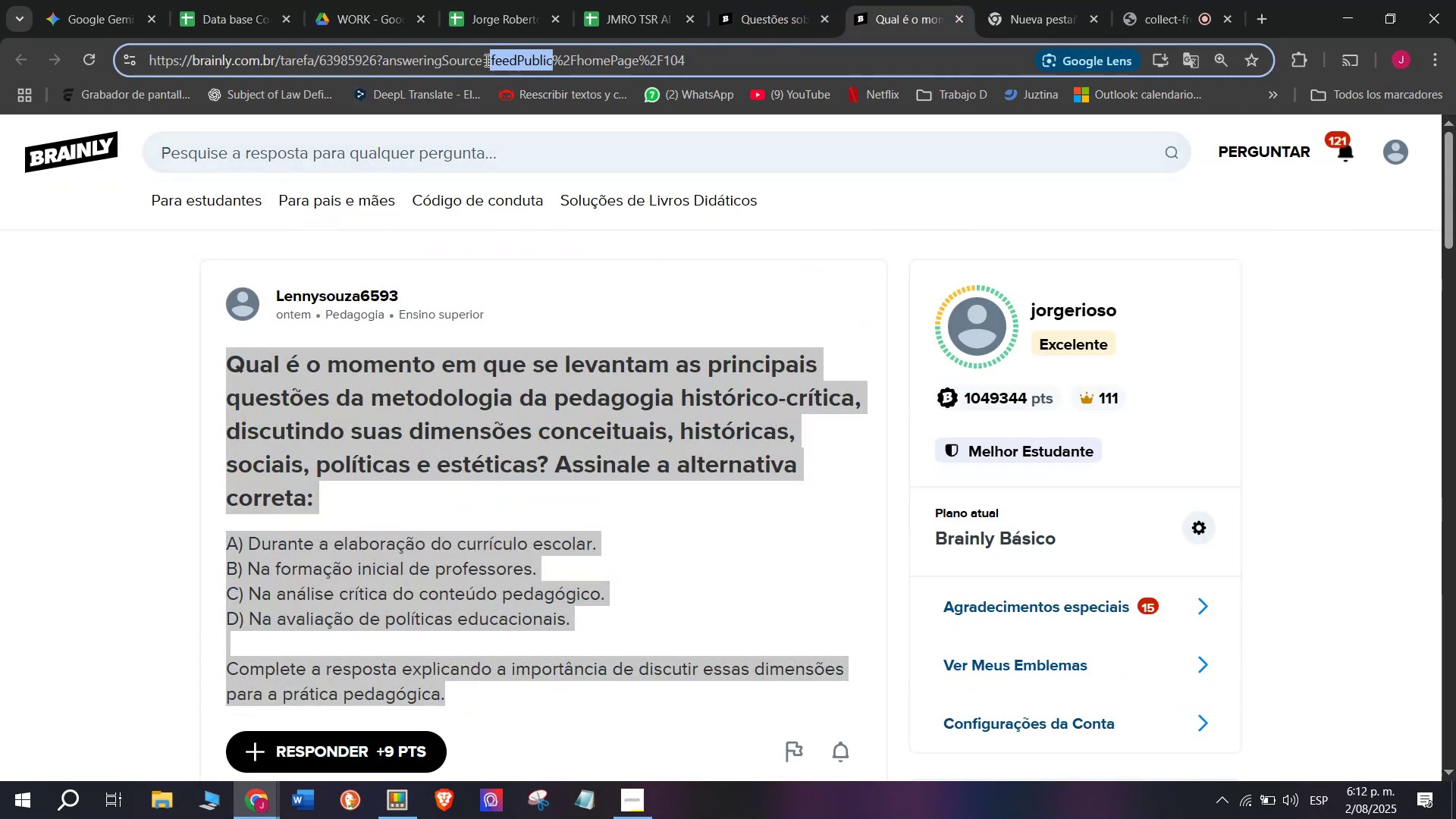 
triple_click([485, 60])
 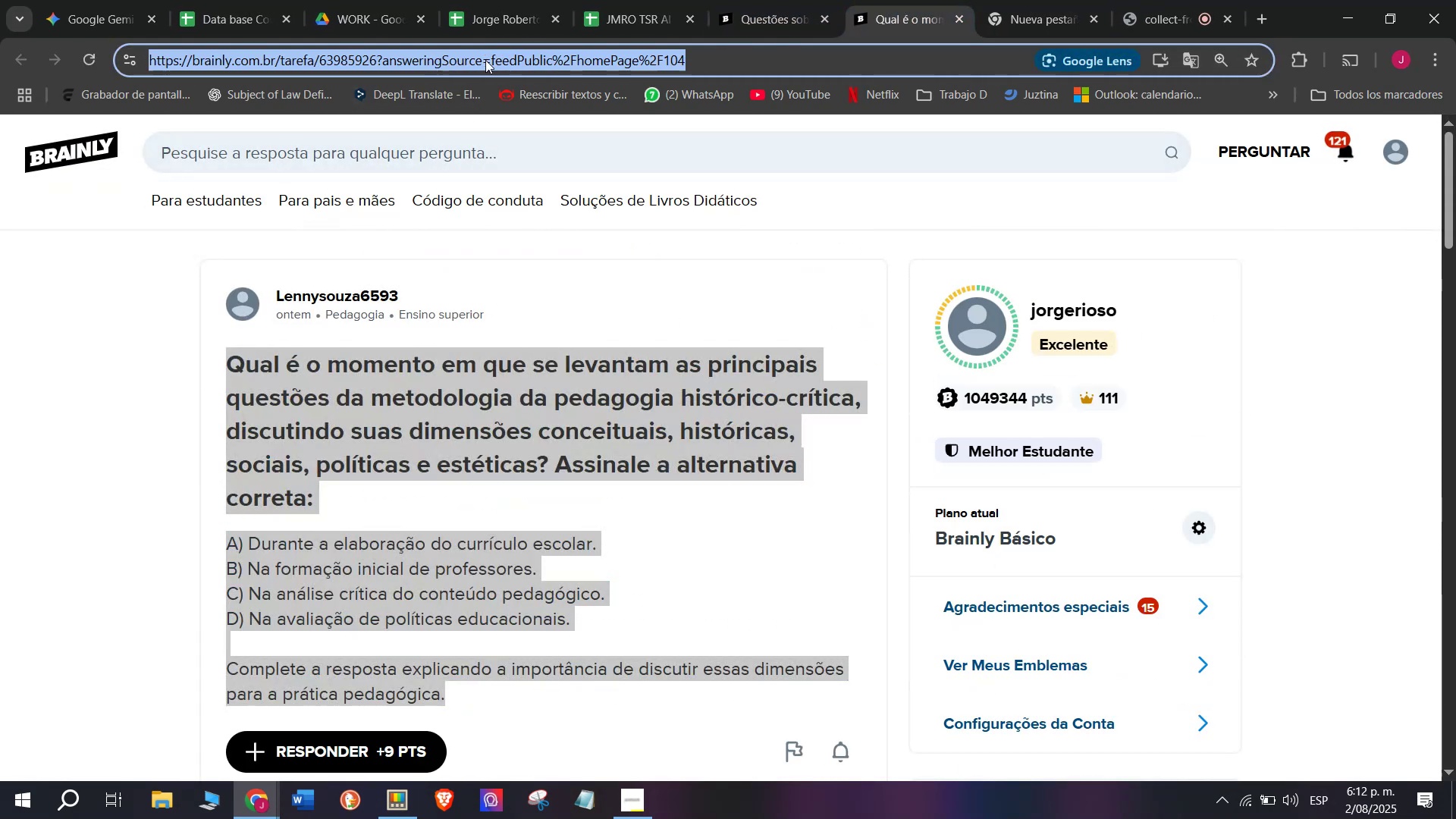 
key(Control+C)
 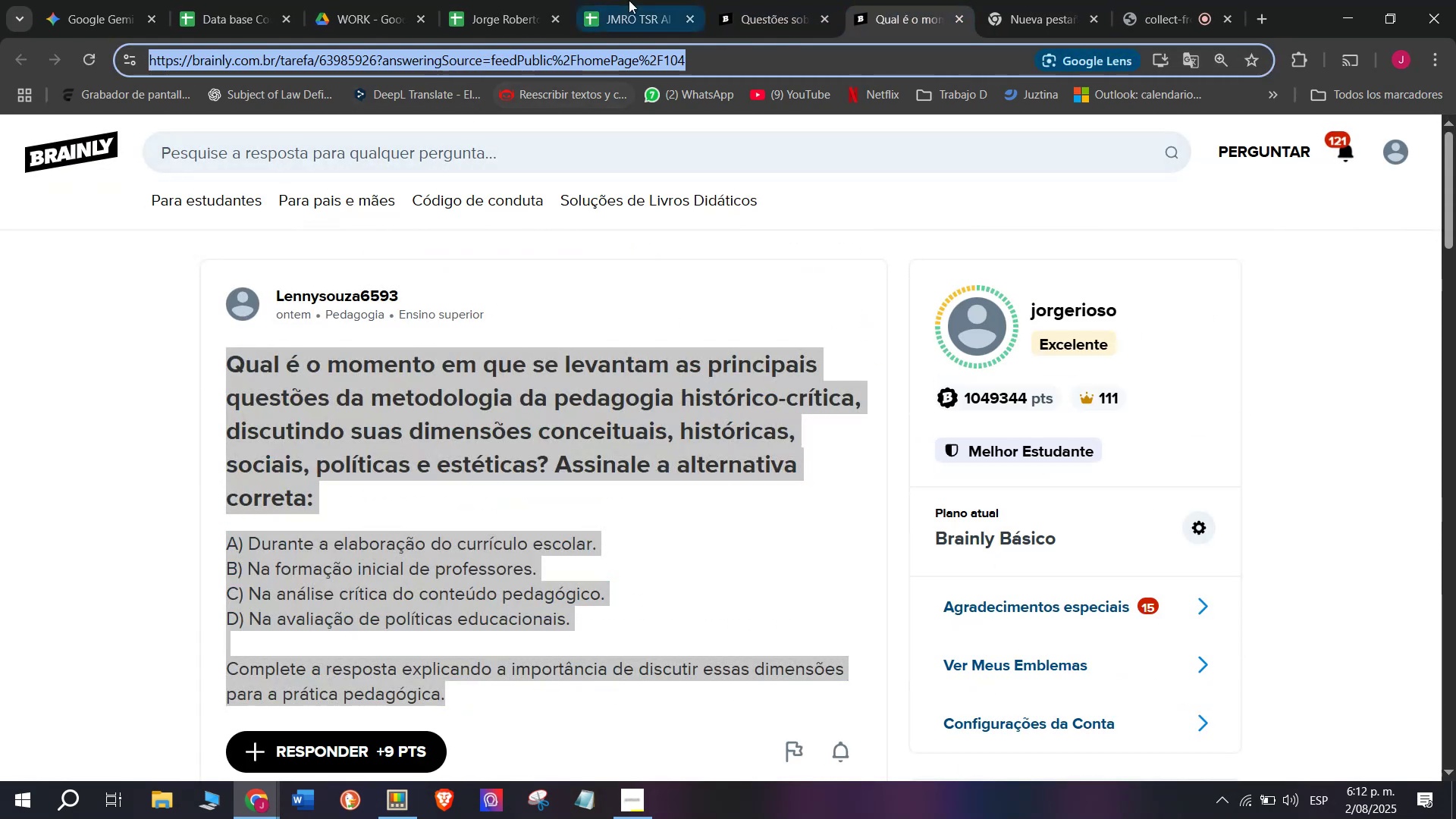 
left_click([633, 0])
 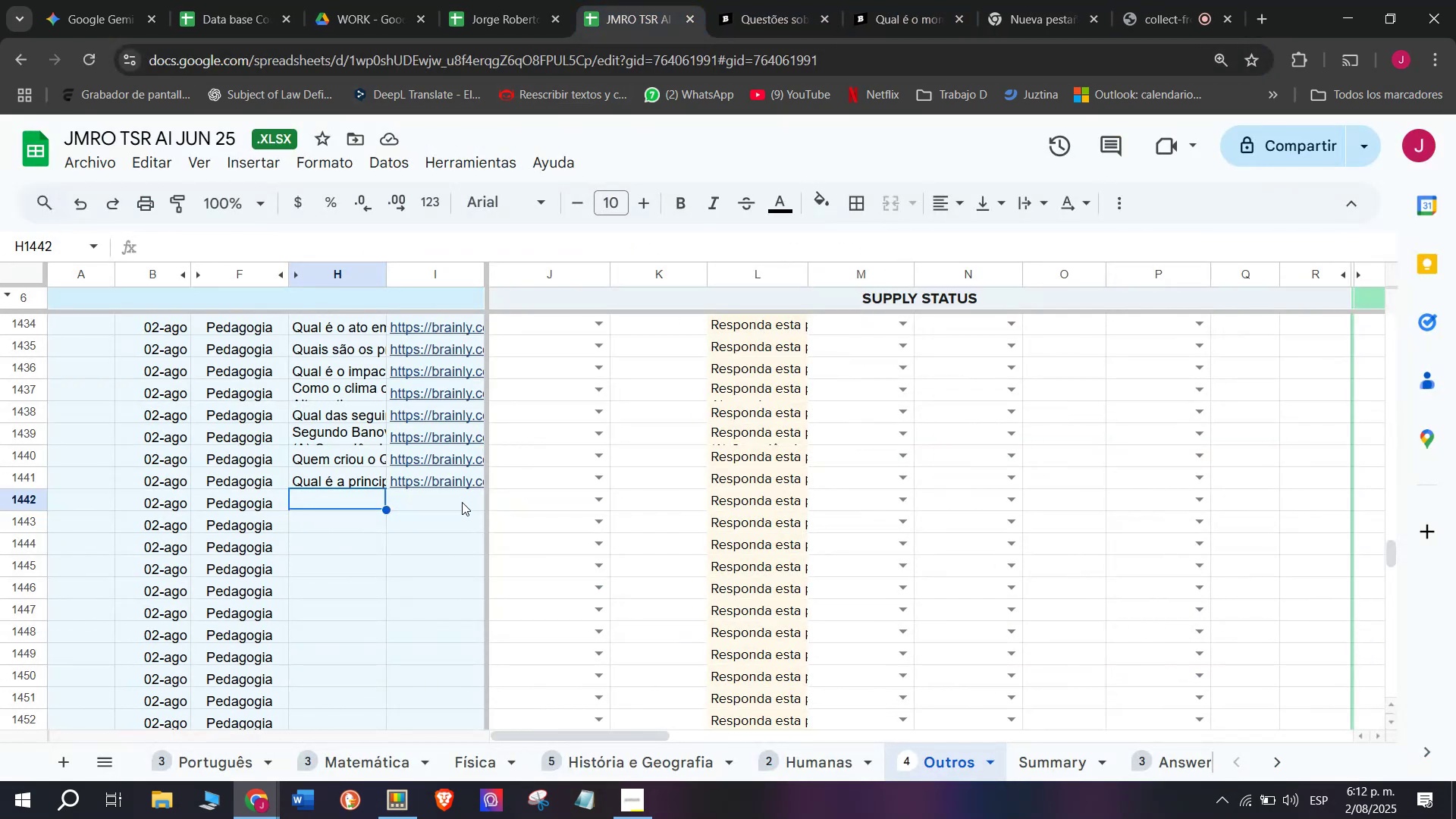 
double_click([462, 502])
 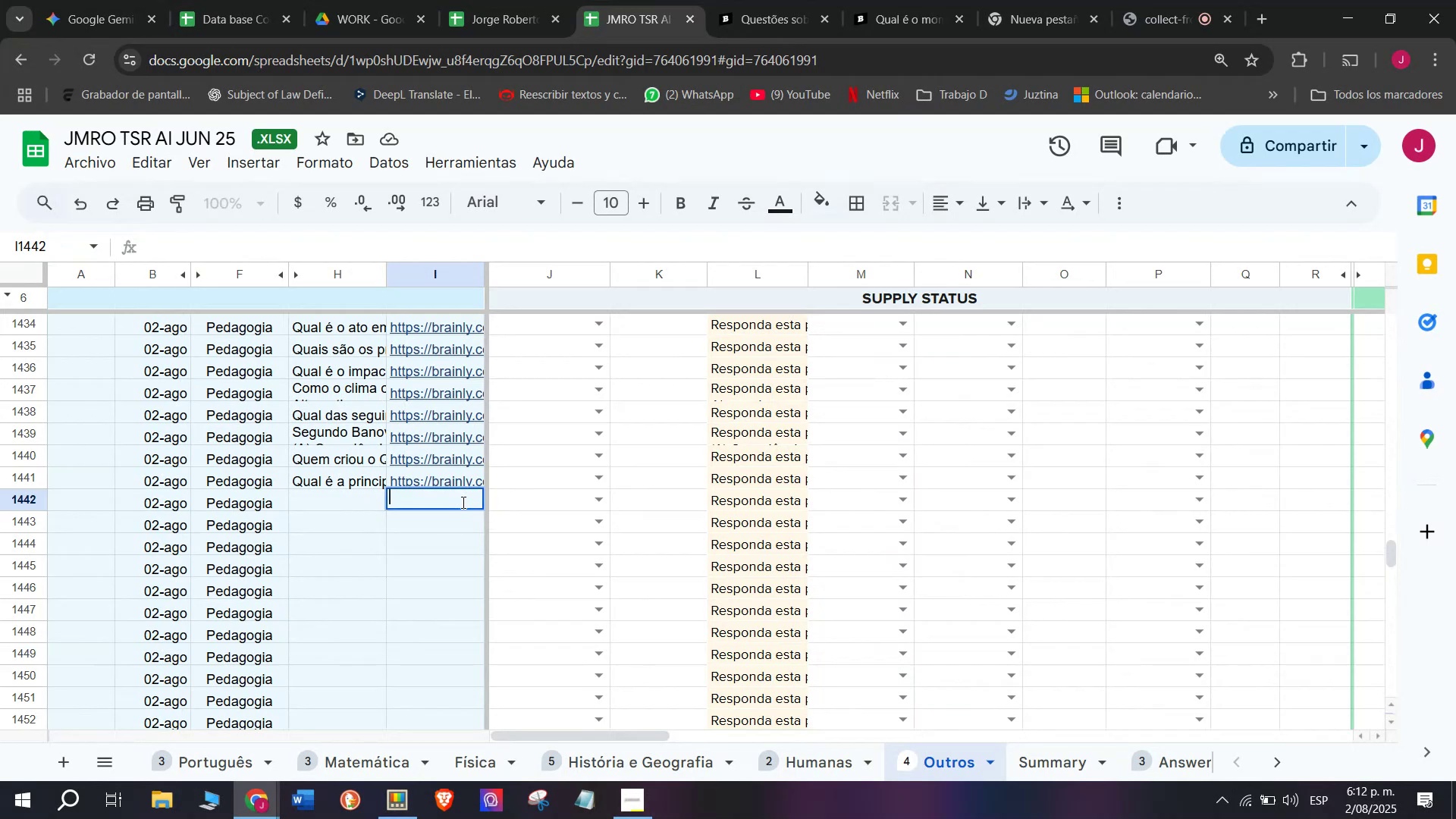 
key(Control+V)
 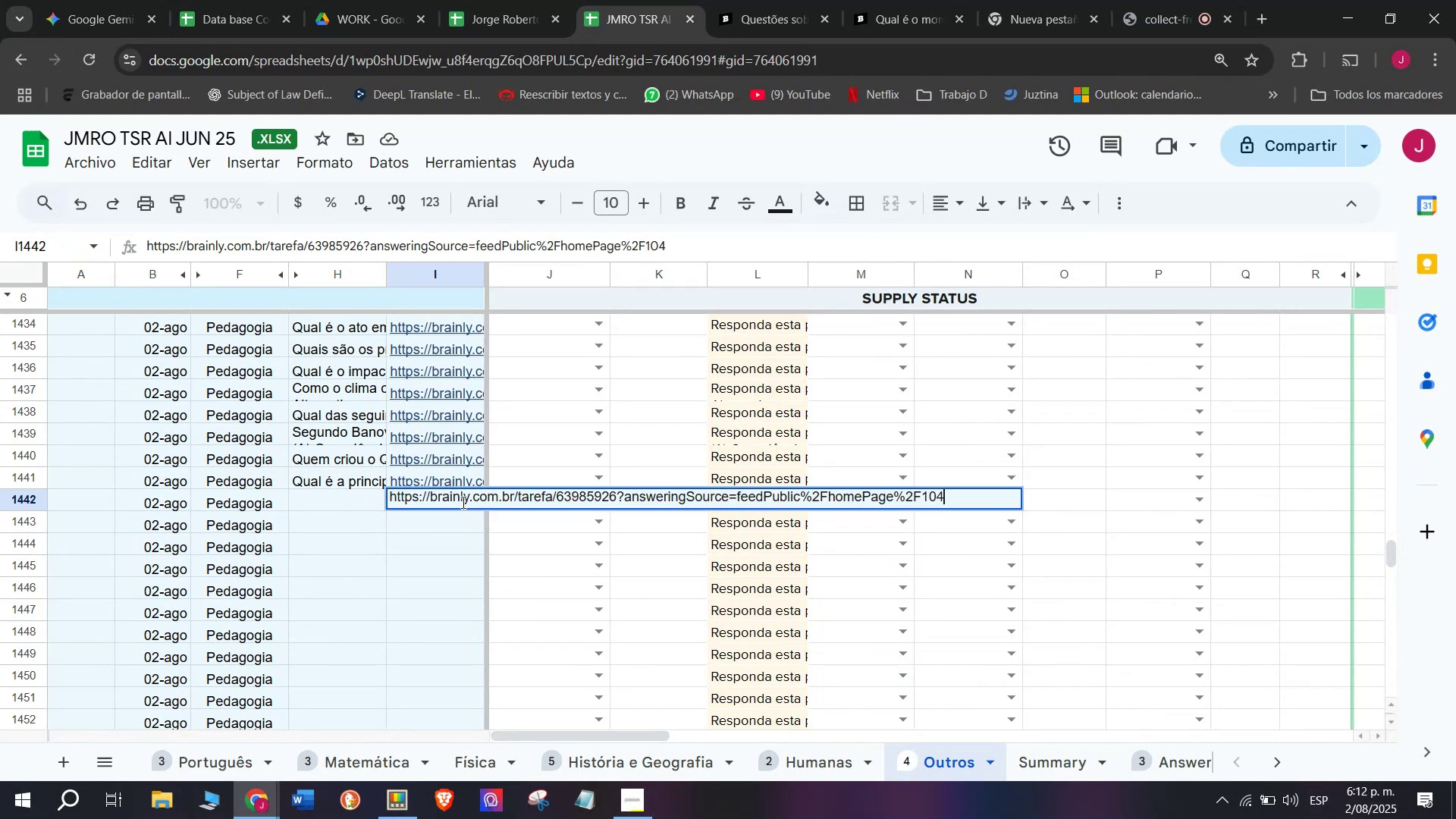 
key(Enter)
 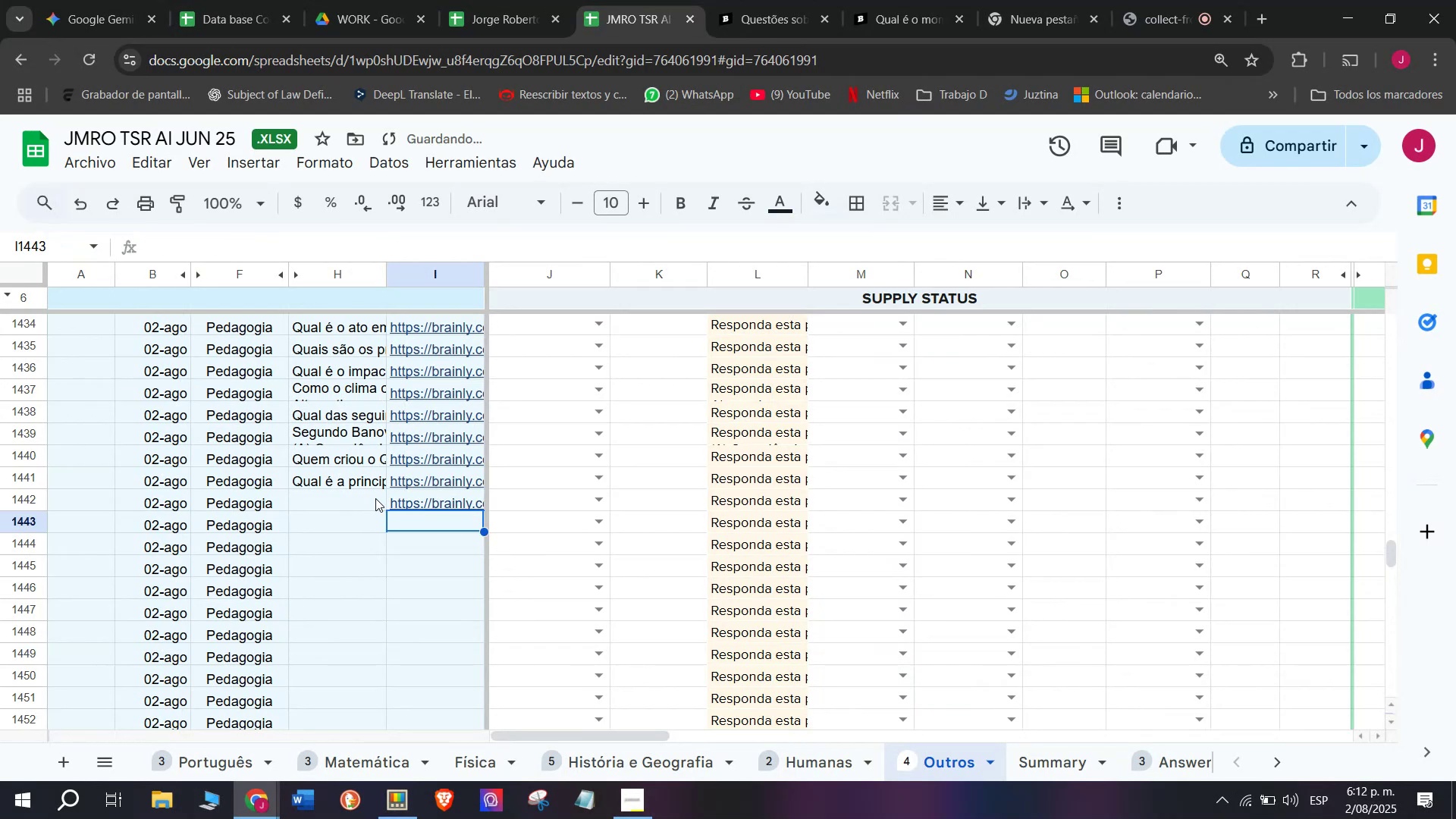 
double_click([375, 498])
 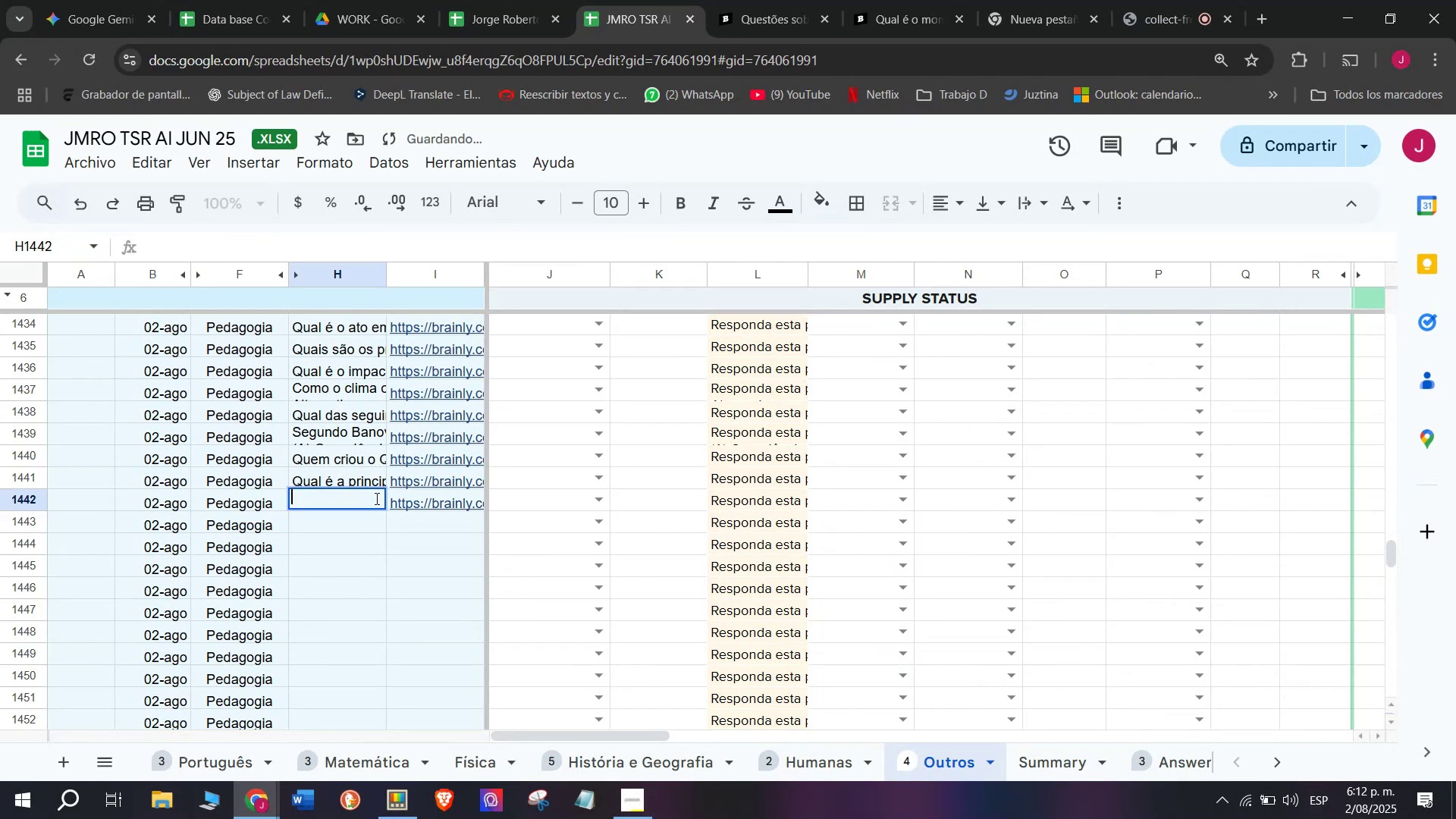 
key(Meta+MetaLeft)
 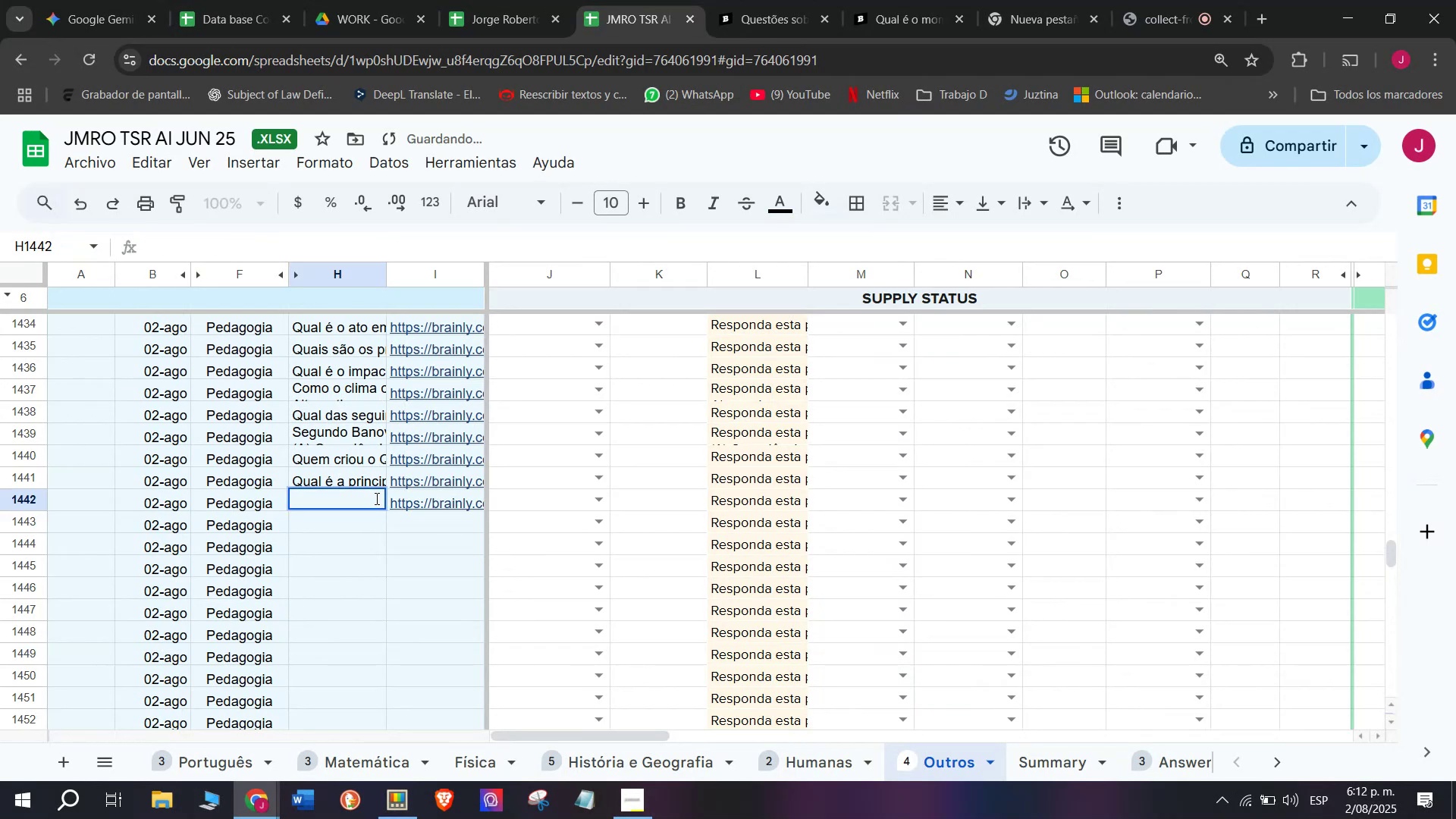 
key(Meta+V)
 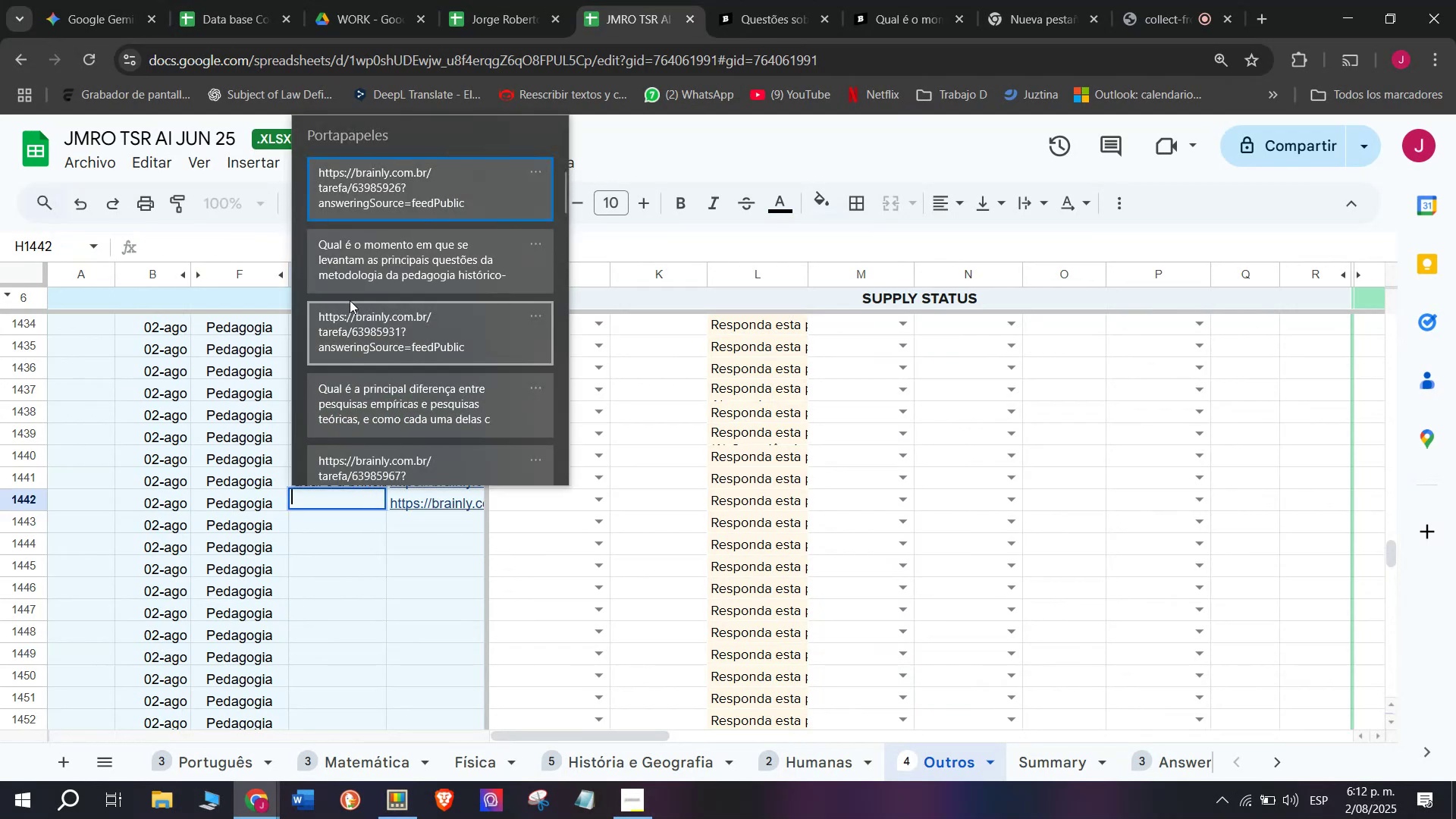 
left_click([350, 248])
 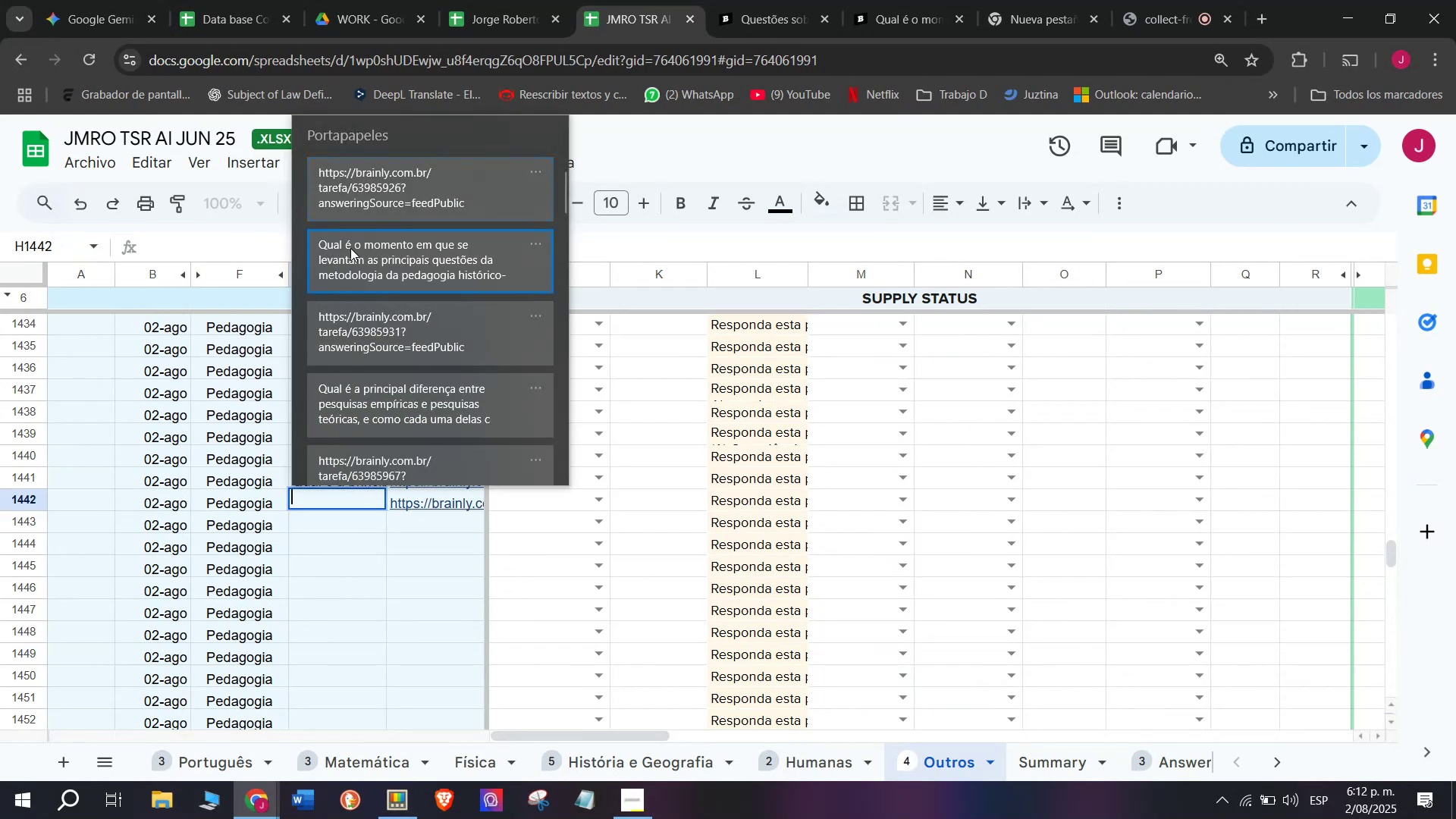 
key(Control+ControlLeft)
 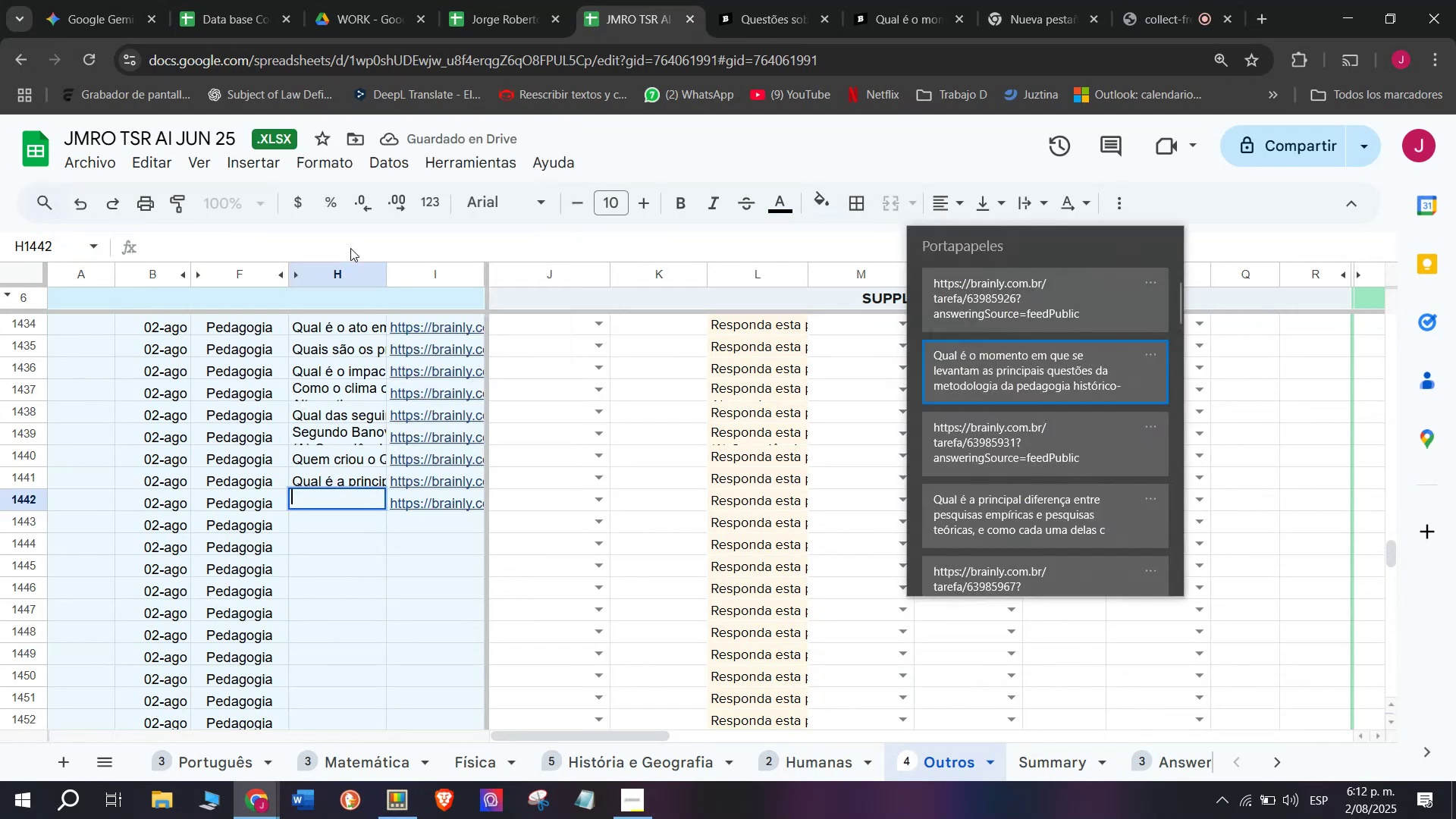 
key(Control+V)
 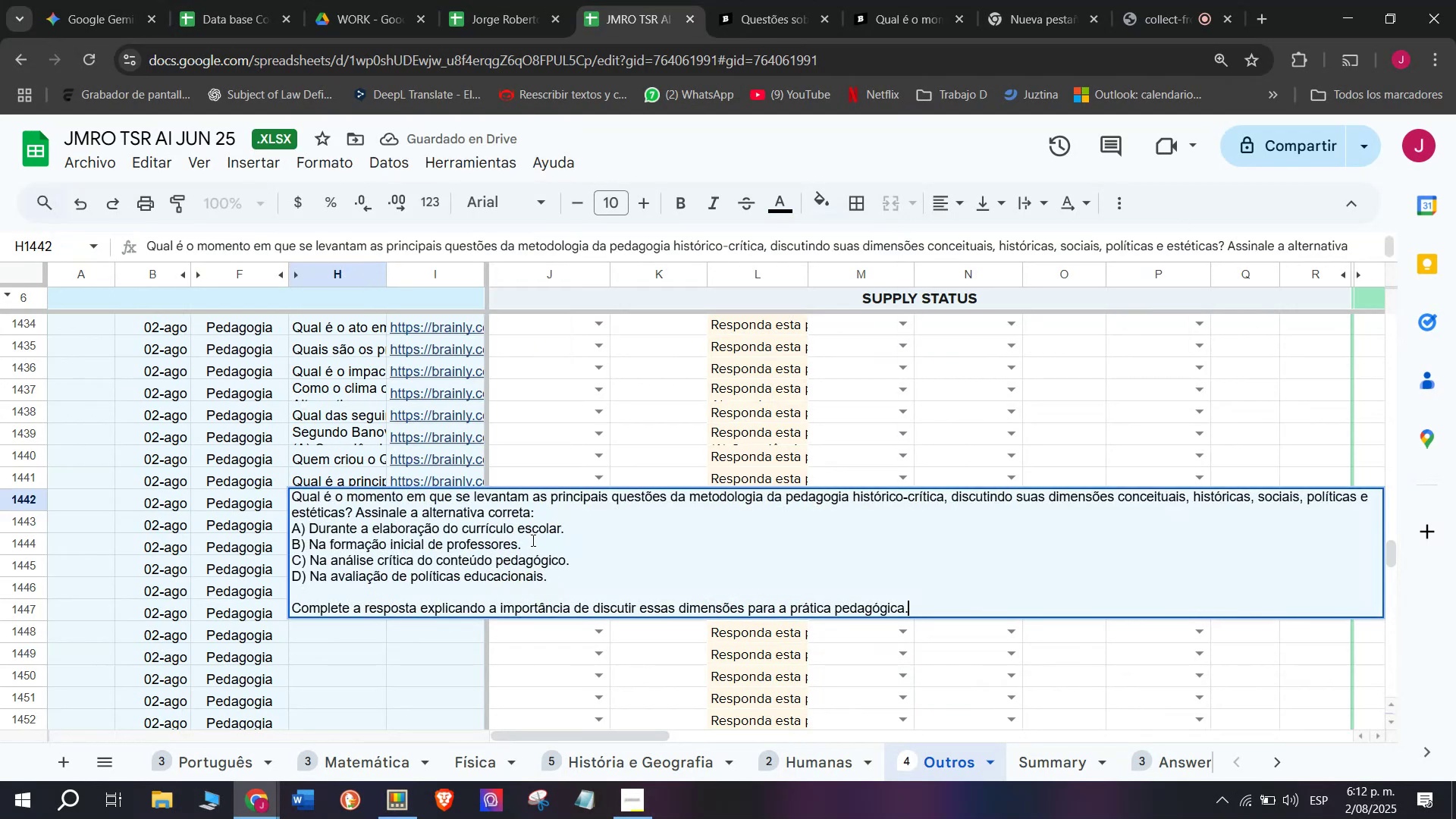 
key(Enter)
 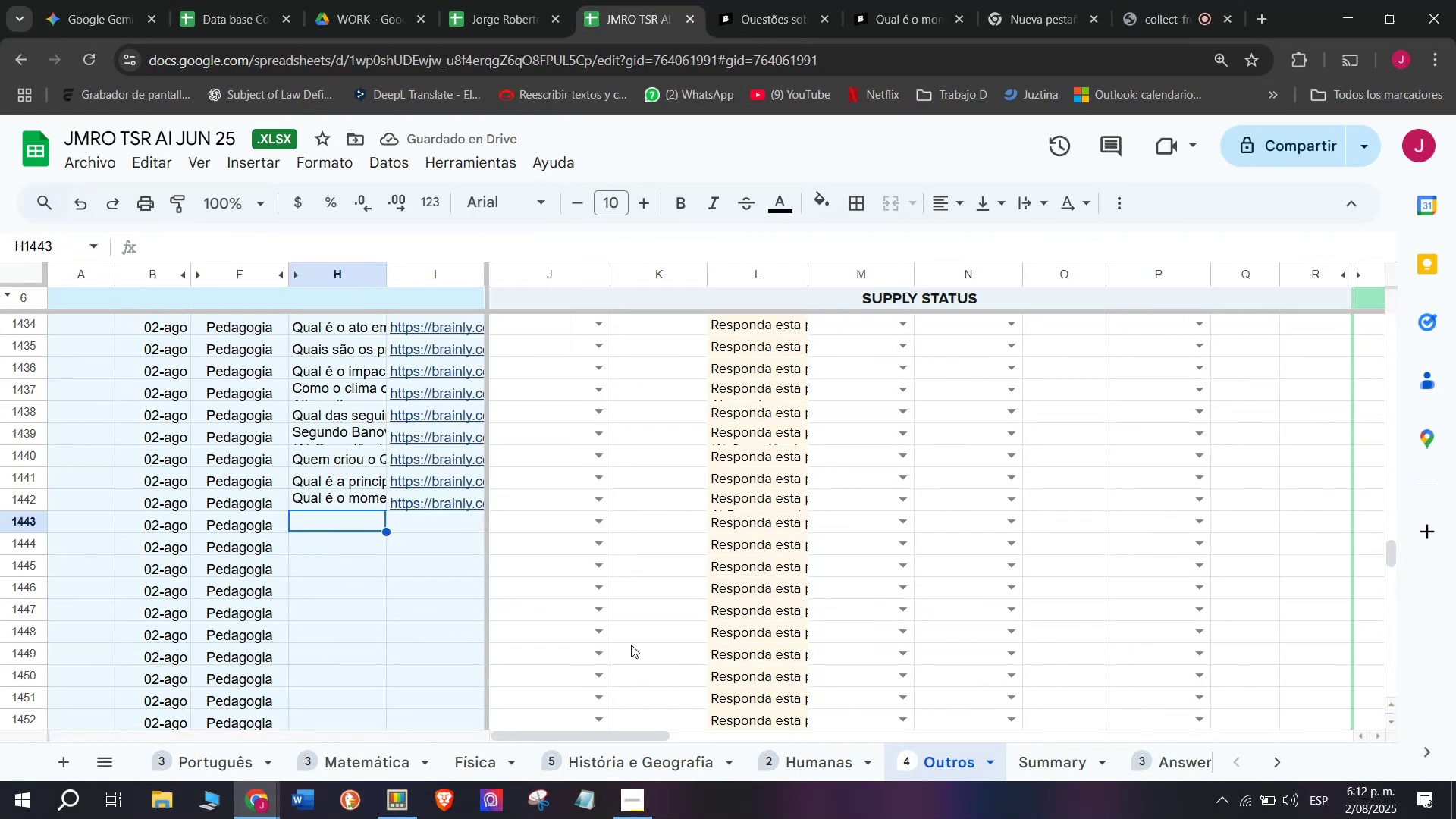 
left_click([924, 0])
 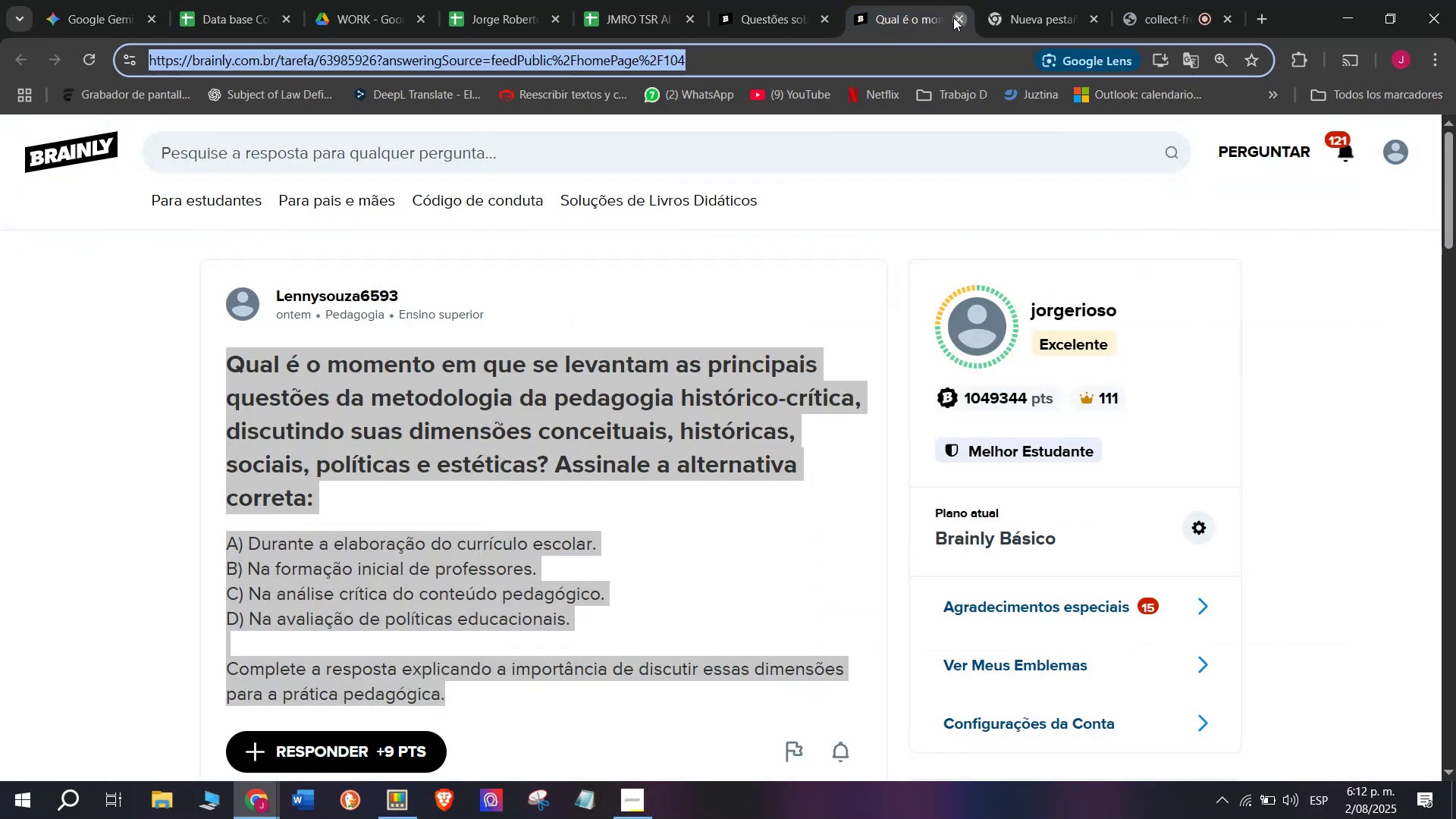 
double_click([760, 0])
 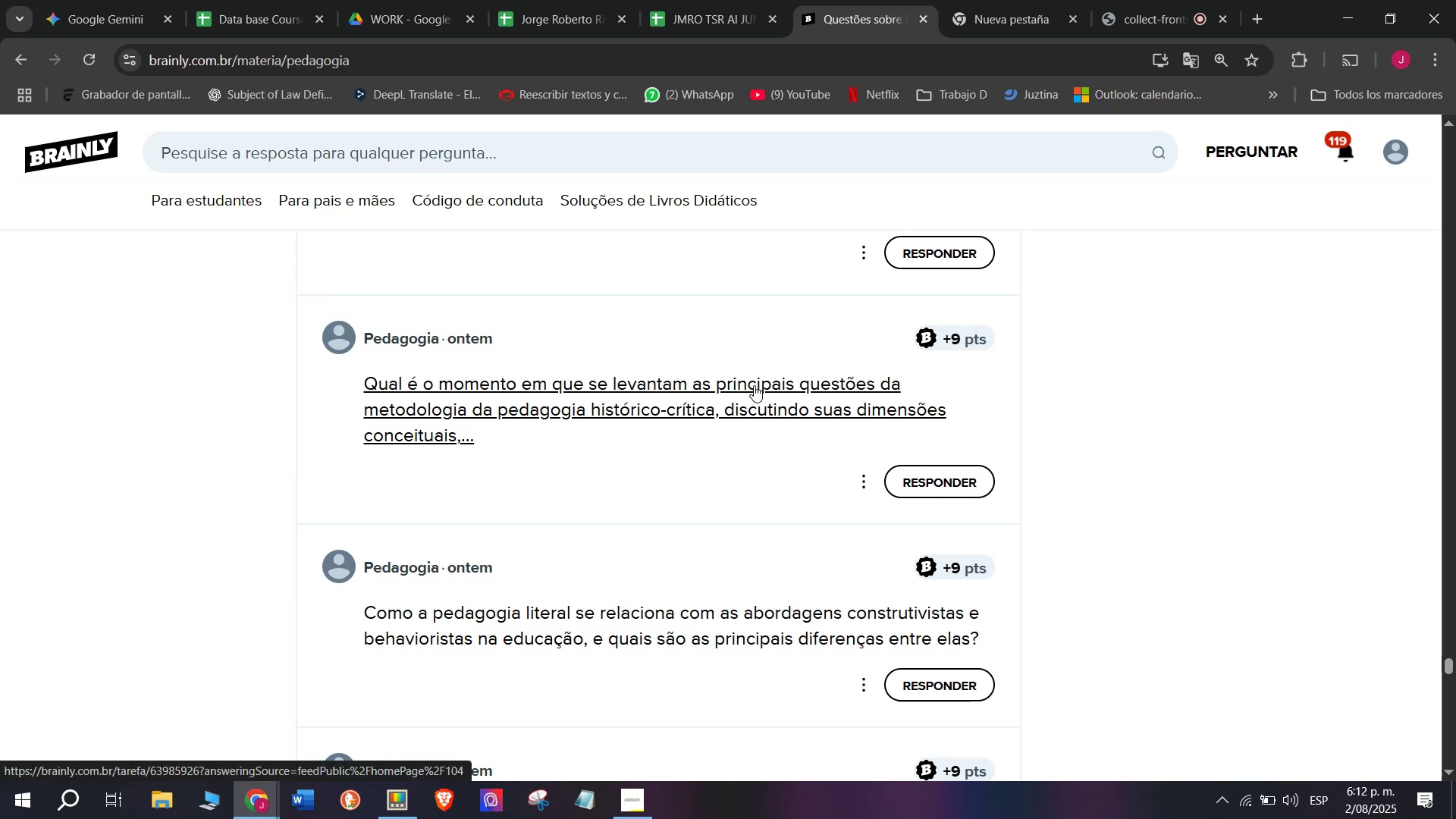 
scroll: coordinate [754, 385], scroll_direction: down, amount: 2.0
 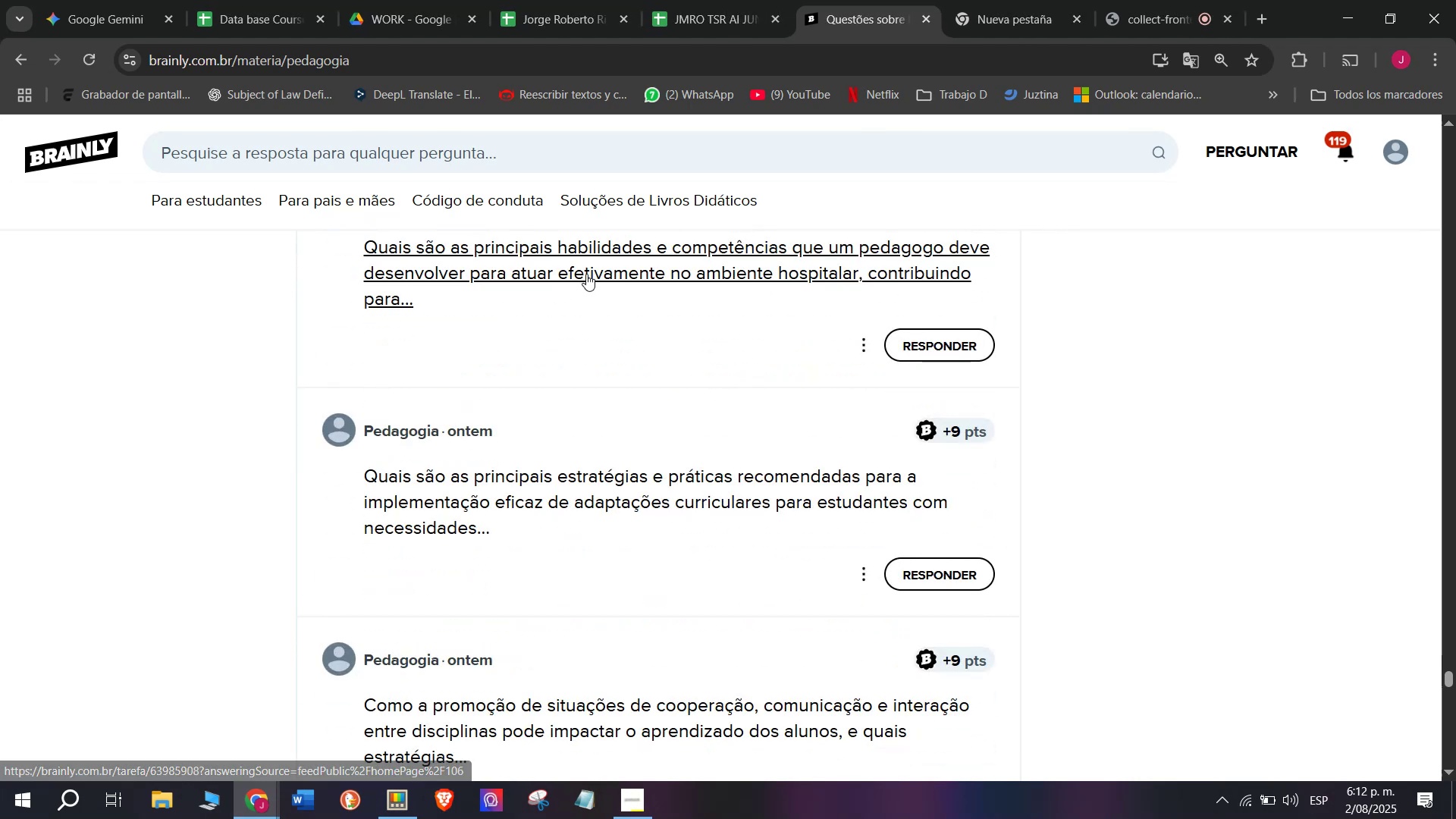 
right_click([585, 272])
 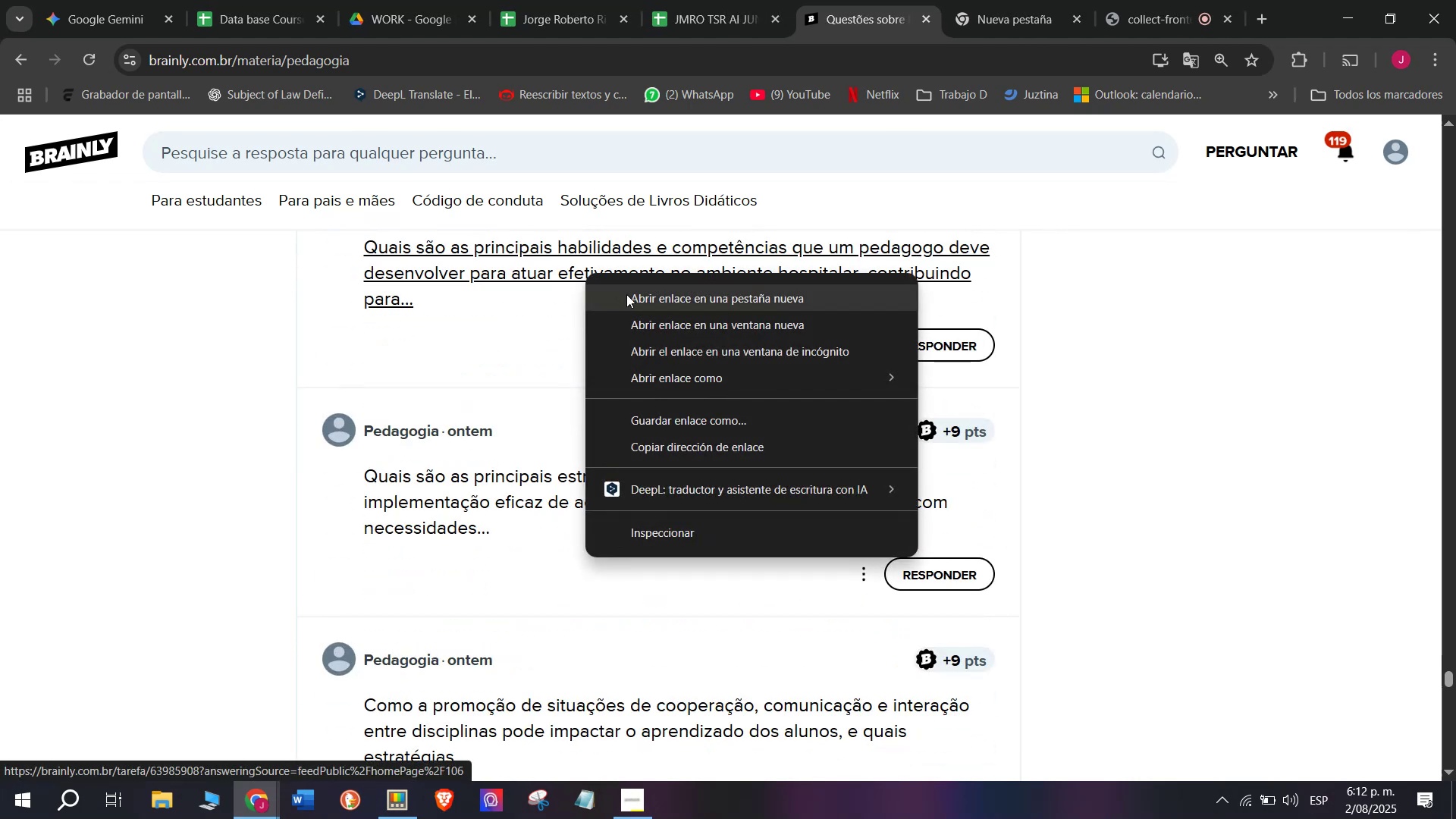 
left_click([626, 294])
 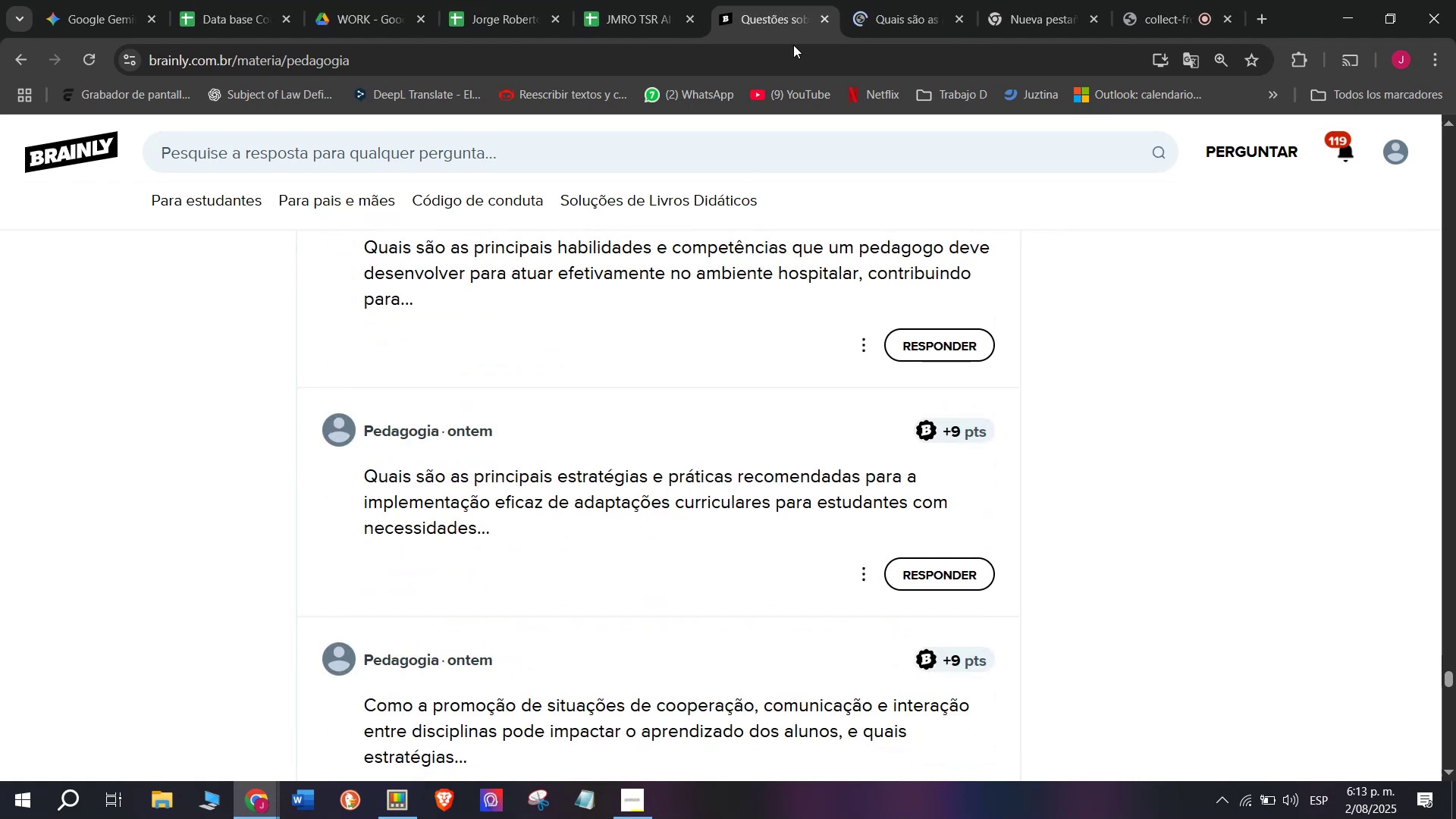 
left_click([869, 0])
 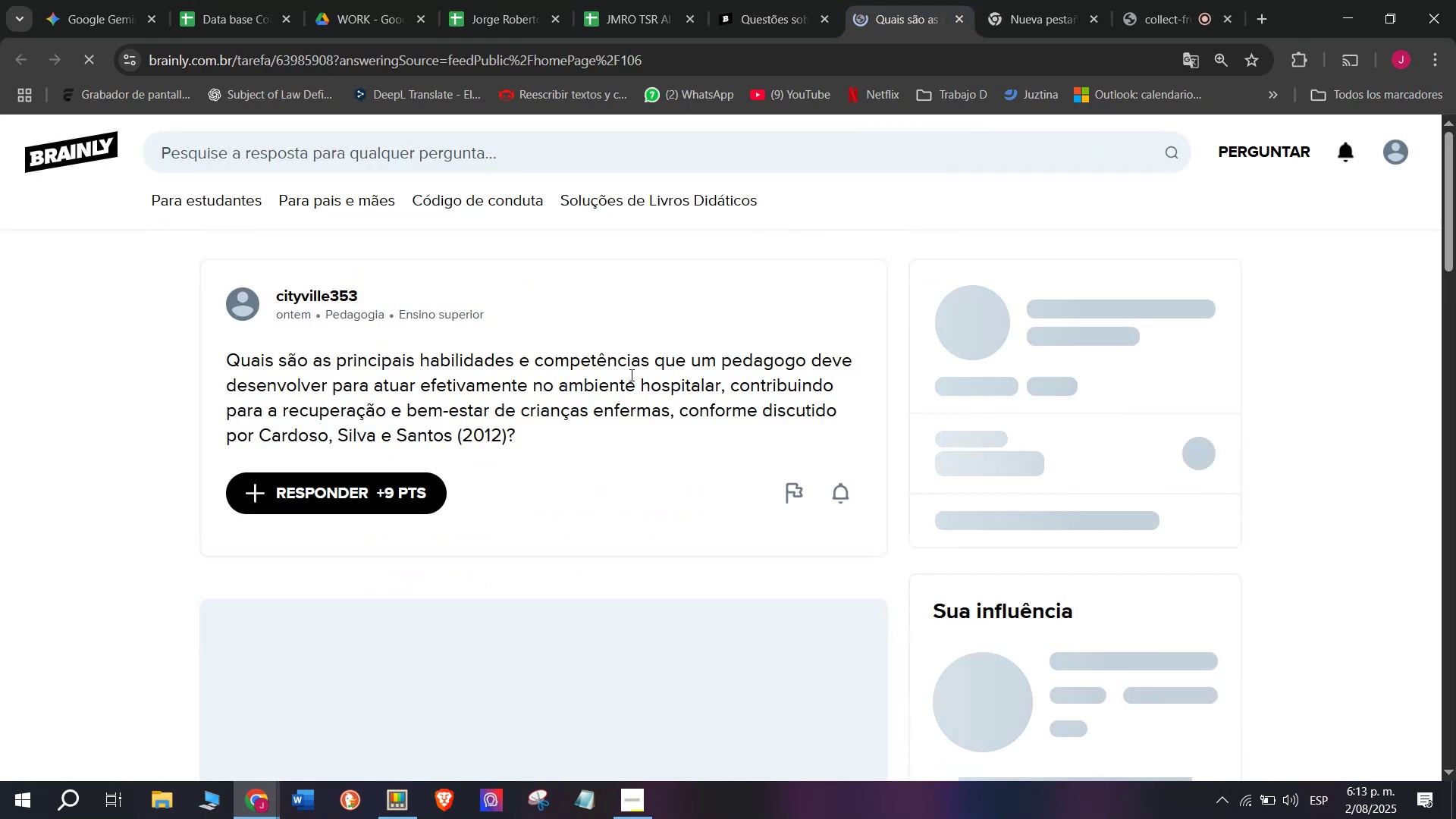 
left_click_drag(start_coordinate=[539, 435], to_coordinate=[202, 365])
 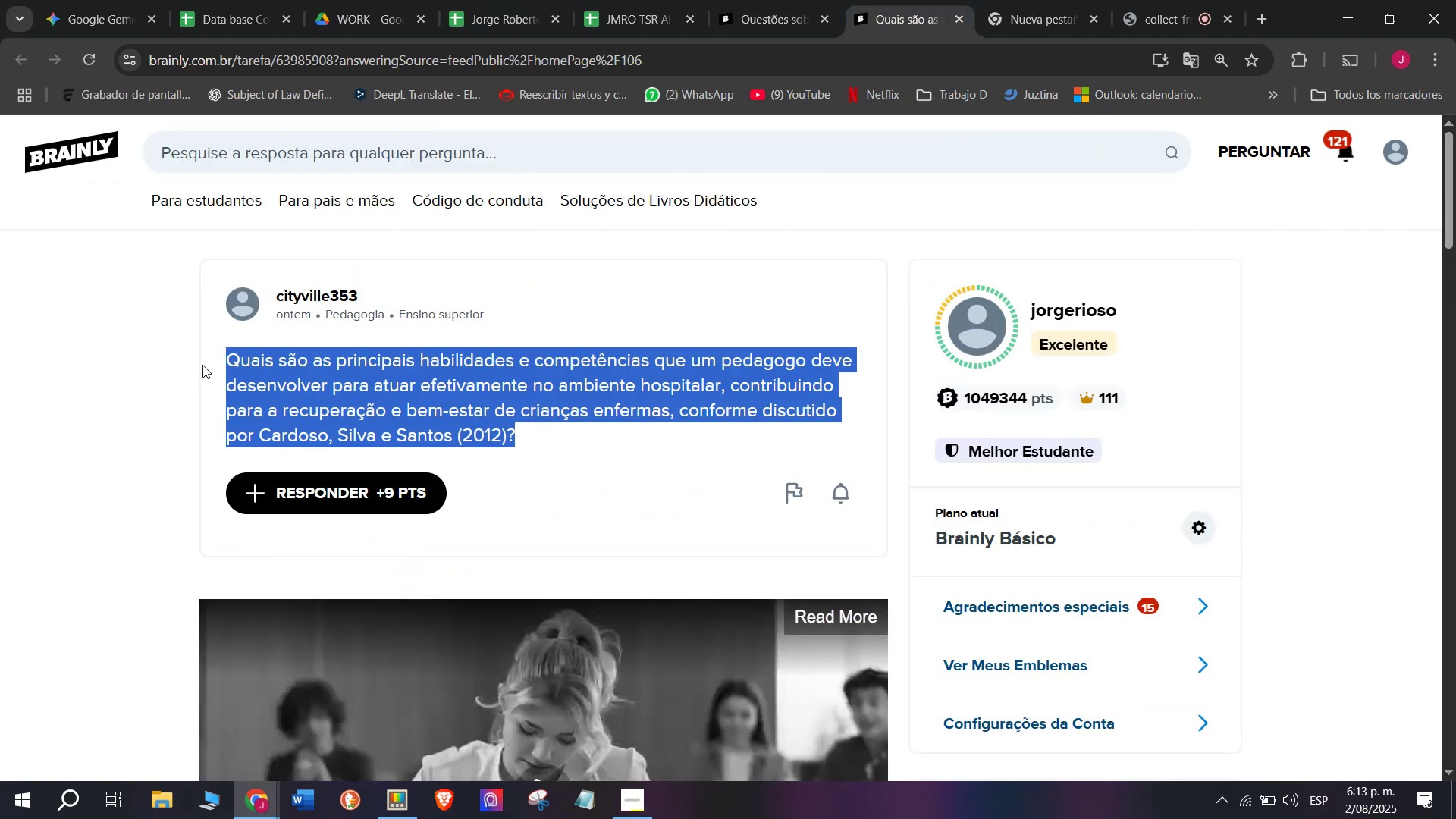 
key(Control+C)
 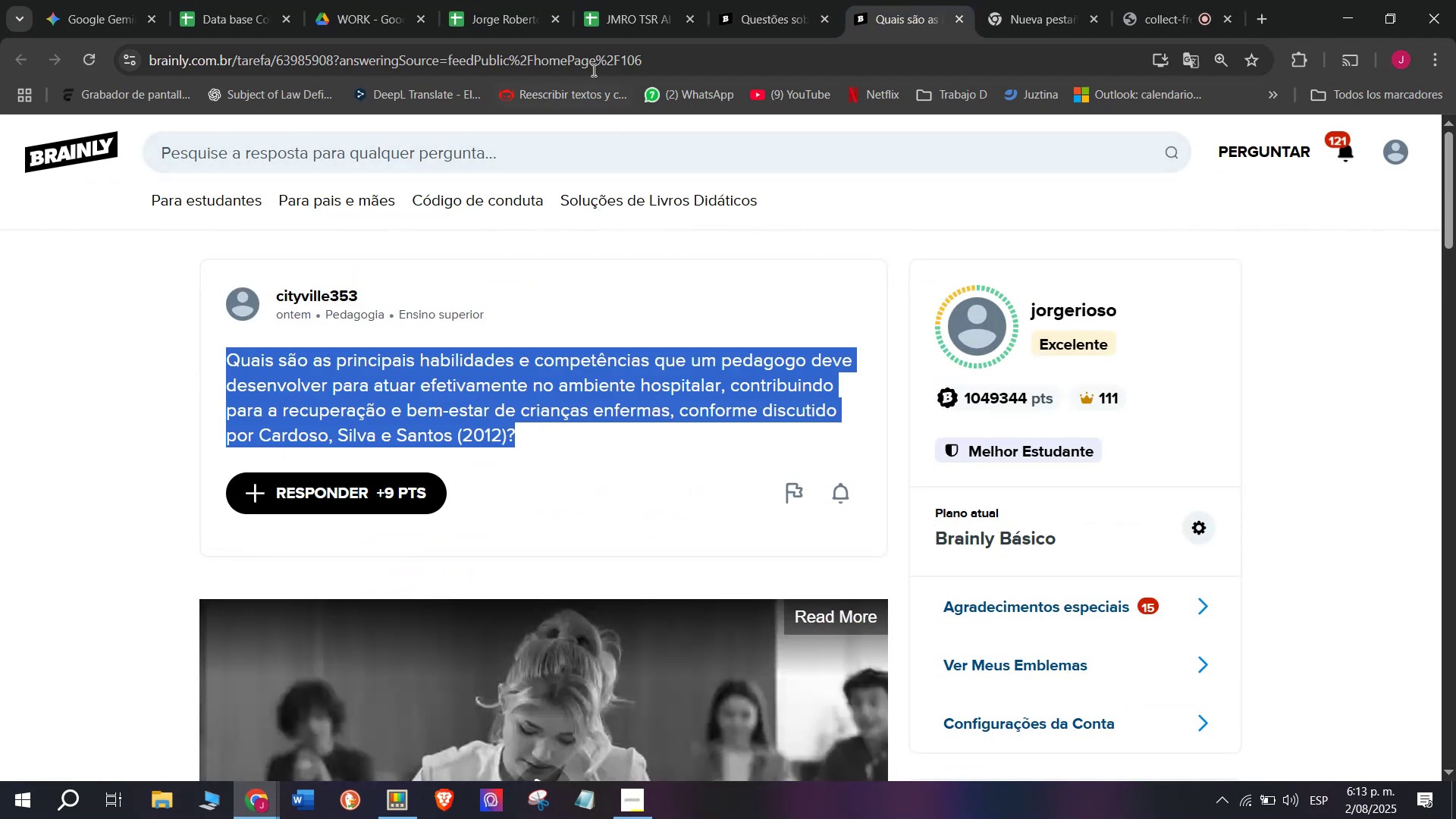 
double_click([592, 58])
 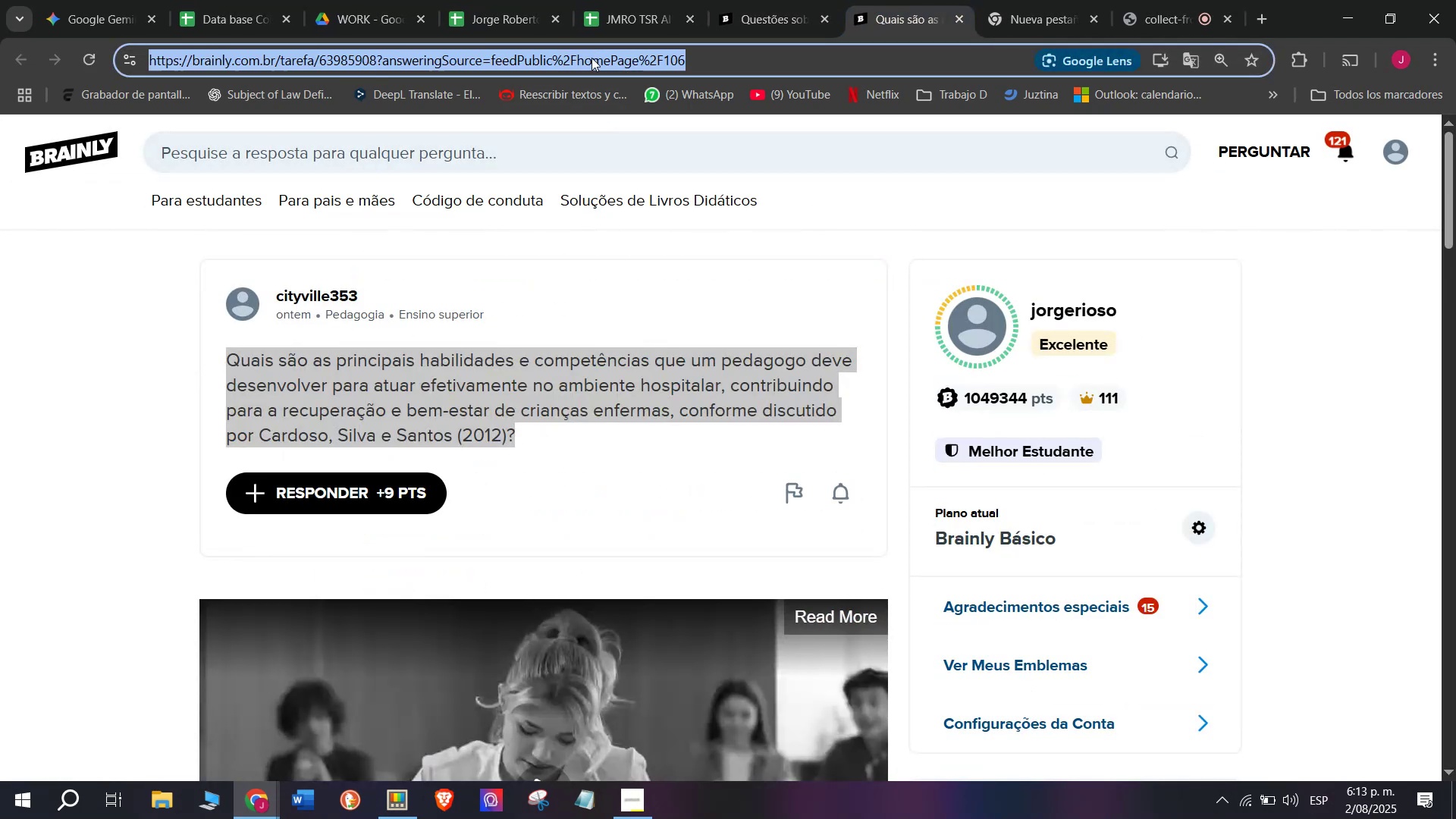 
triple_click([592, 58])
 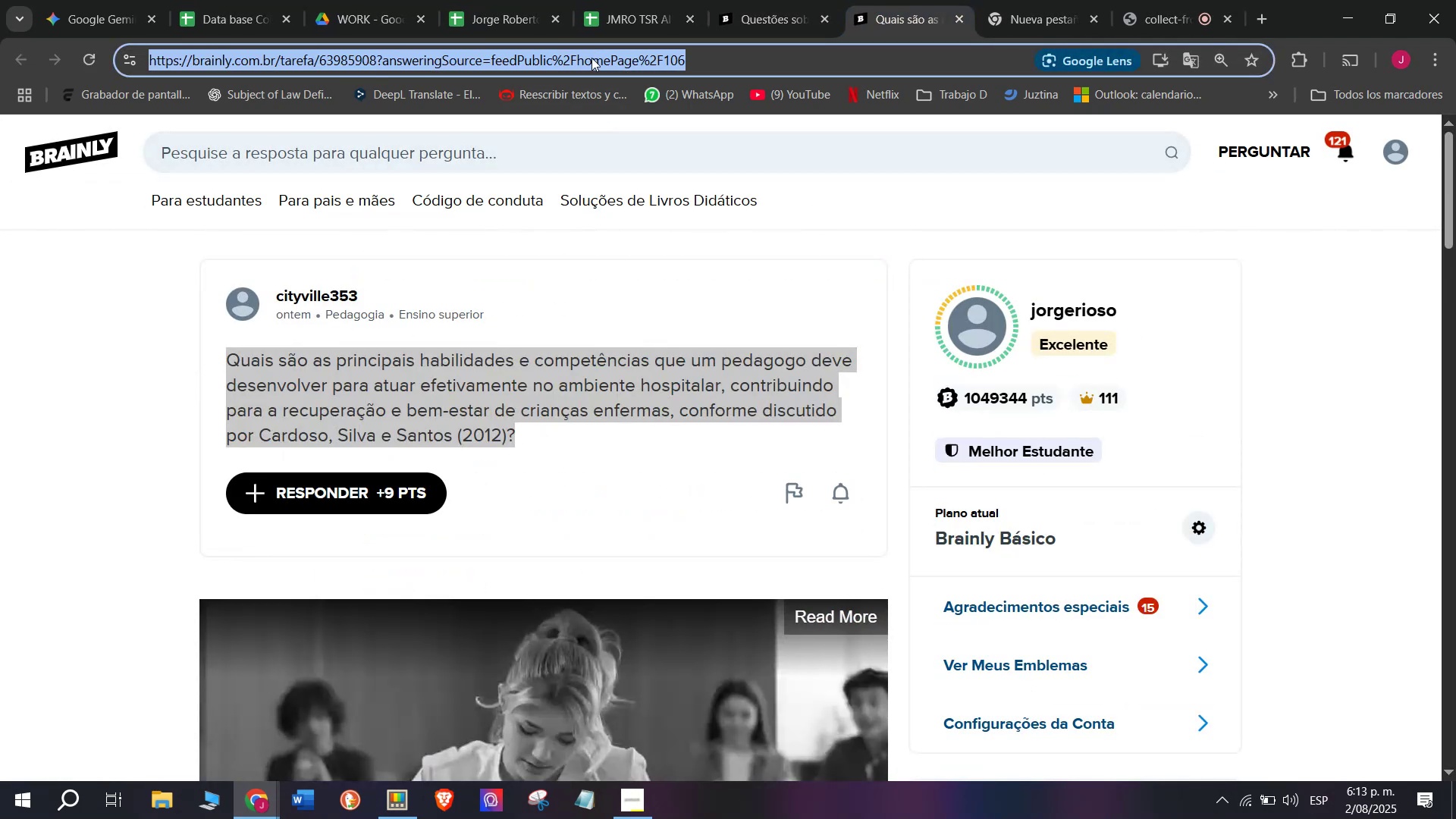 
key(Control+C)
 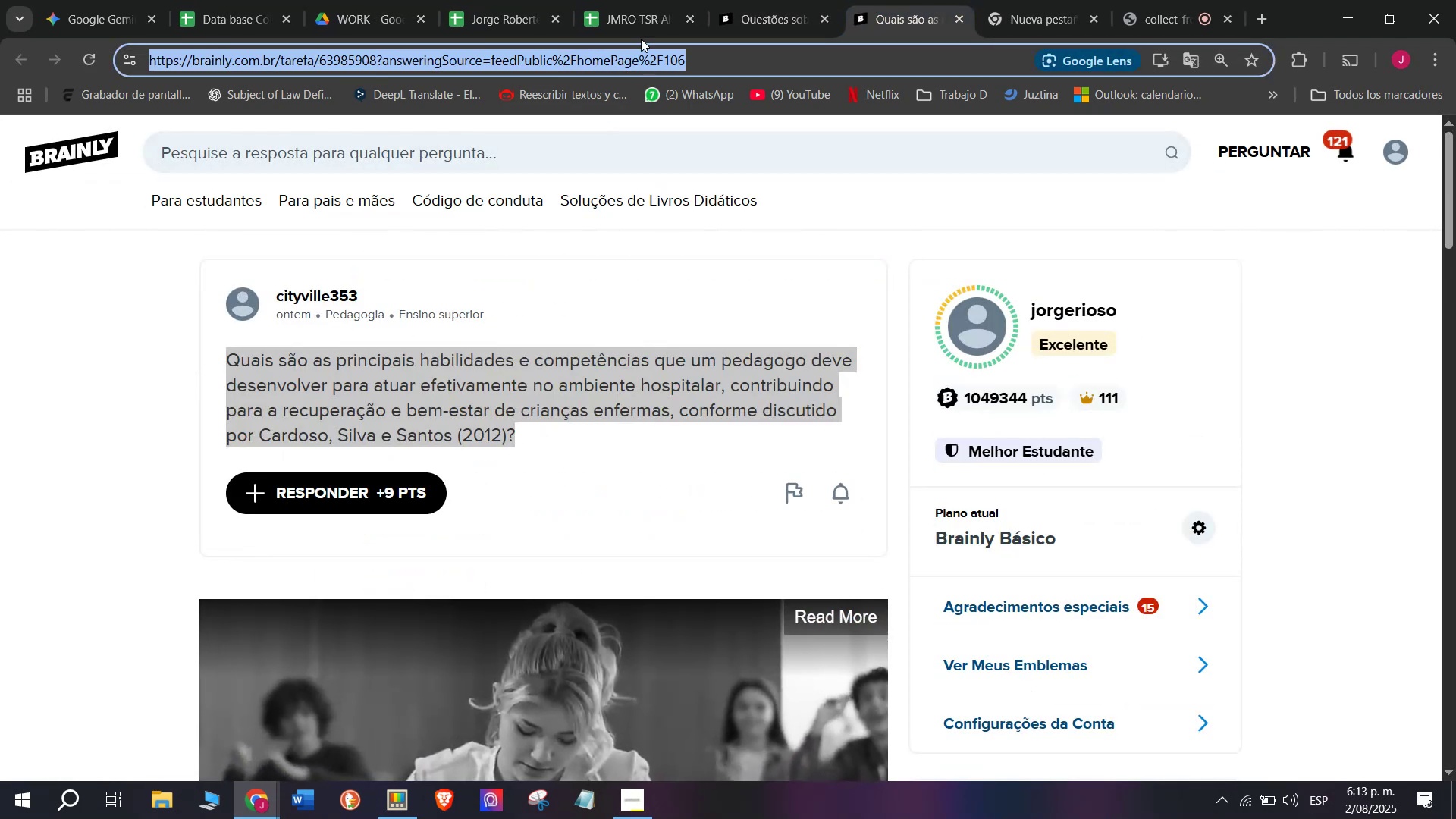 
left_click([624, 0])
 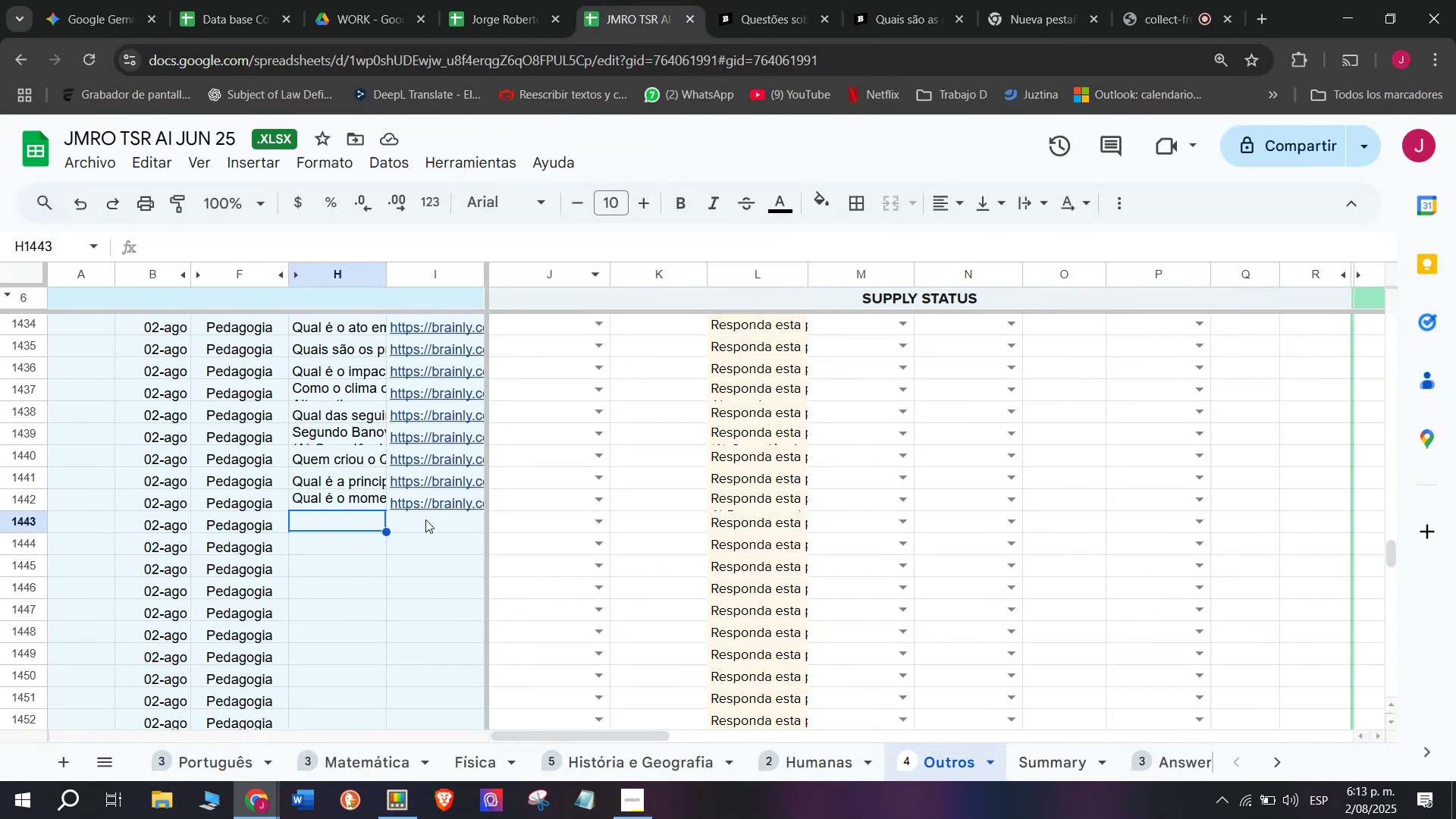 
double_click([422, 522])
 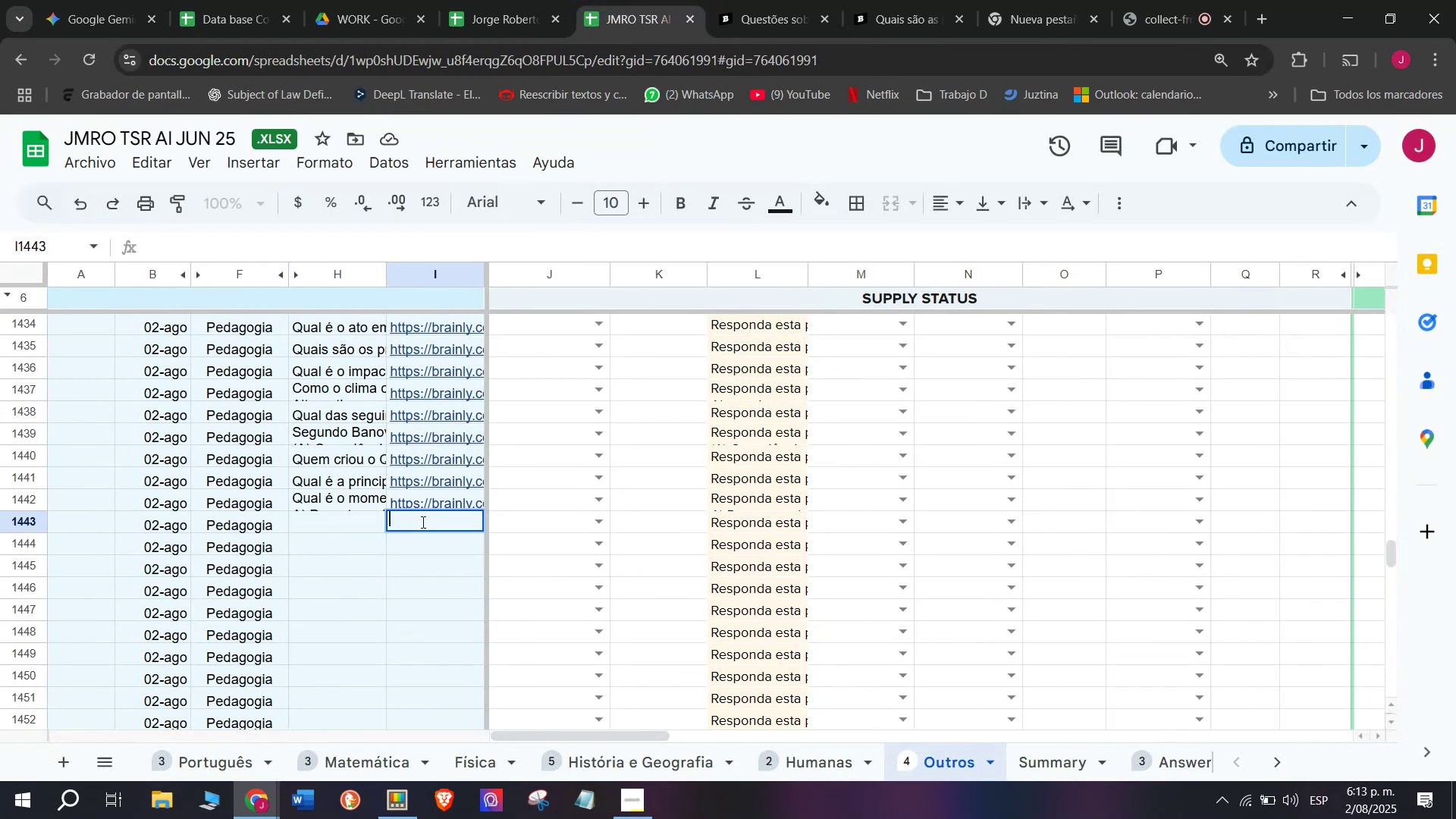 
key(Control+V)
 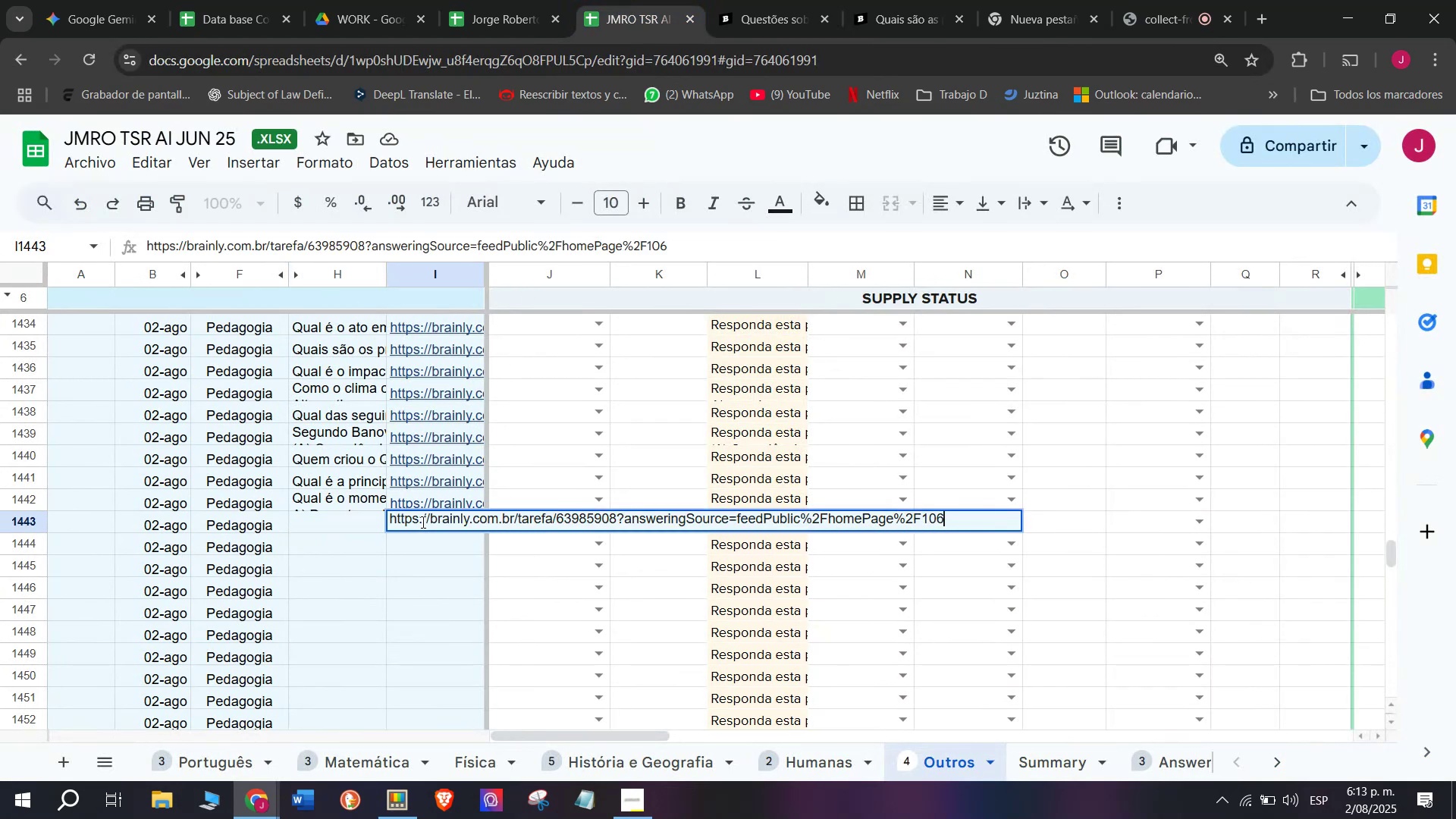 
key(Enter)
 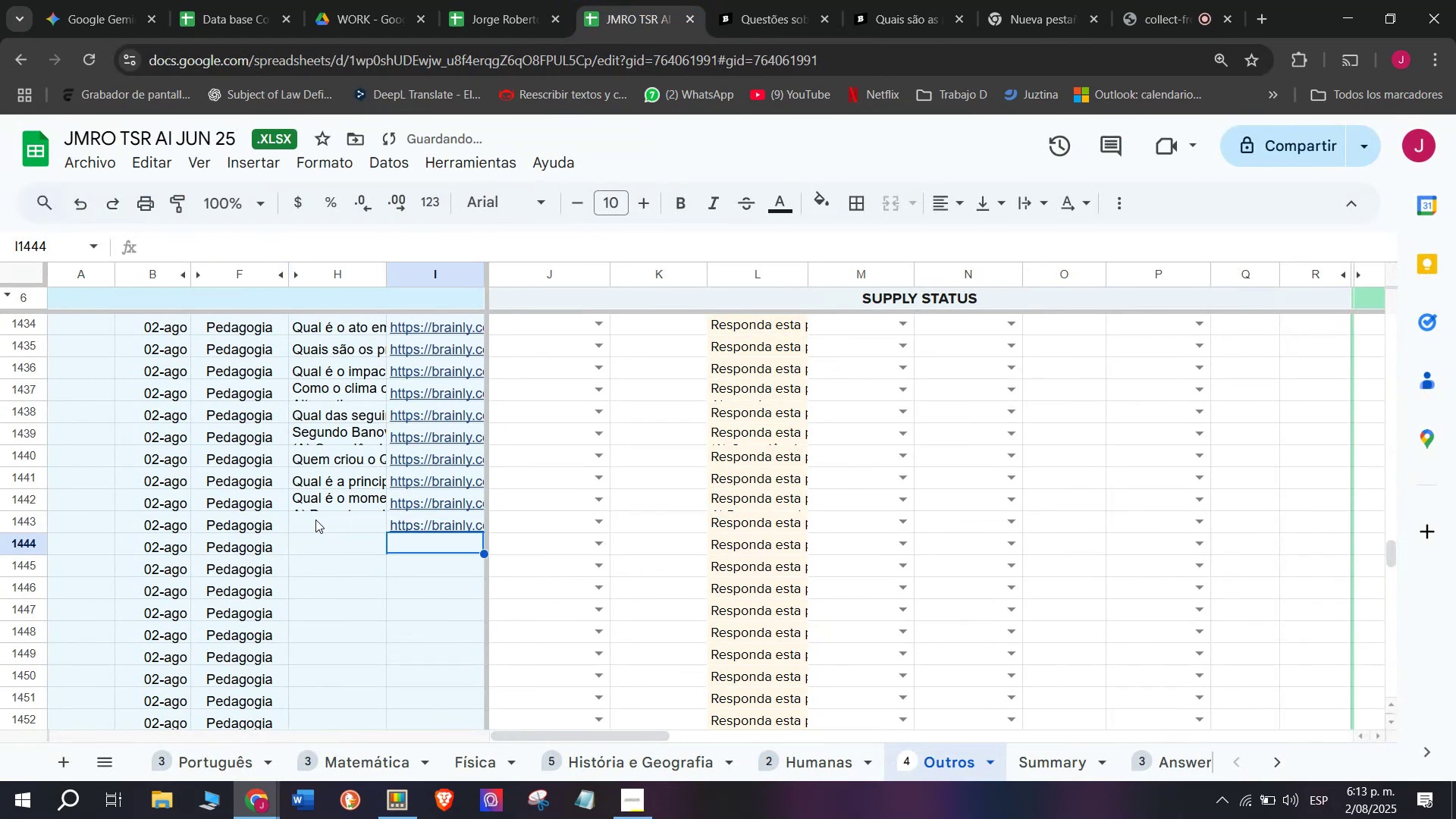 
double_click([314, 521])
 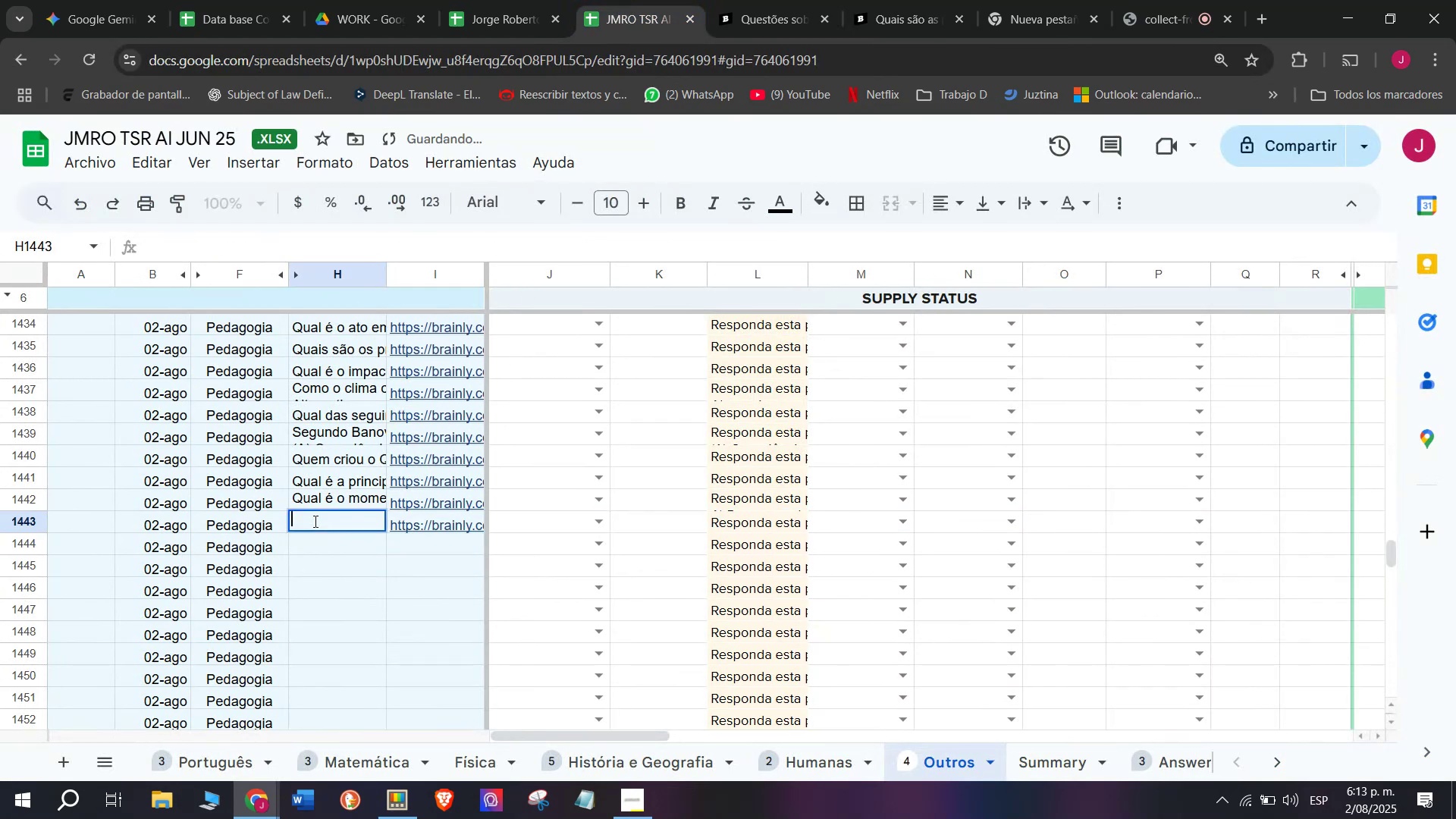 
key(Meta+MetaLeft)
 